 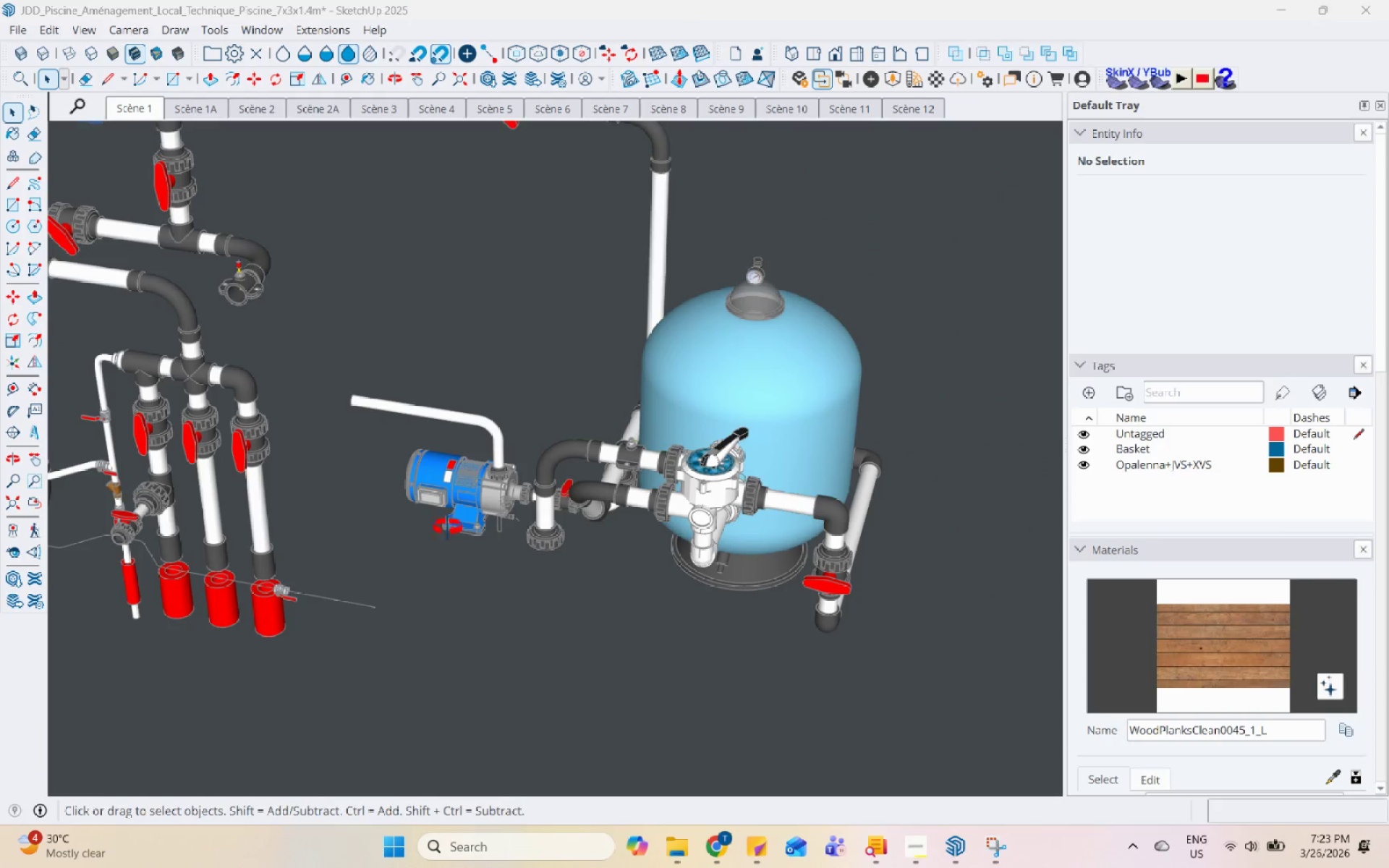 
scroll: coordinate [663, 381], scroll_direction: up, amount: 9.0
 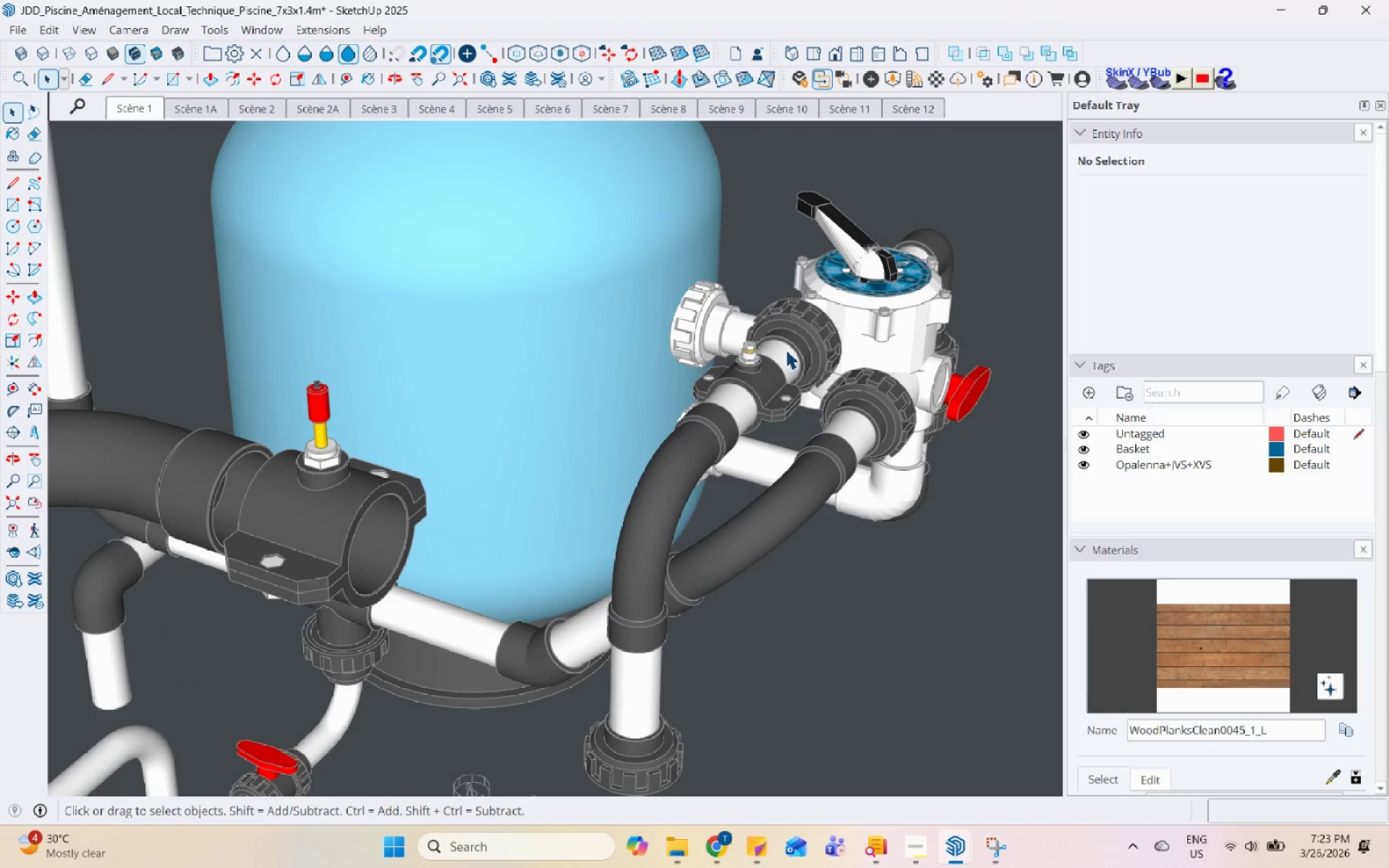 
left_click([786, 349])
 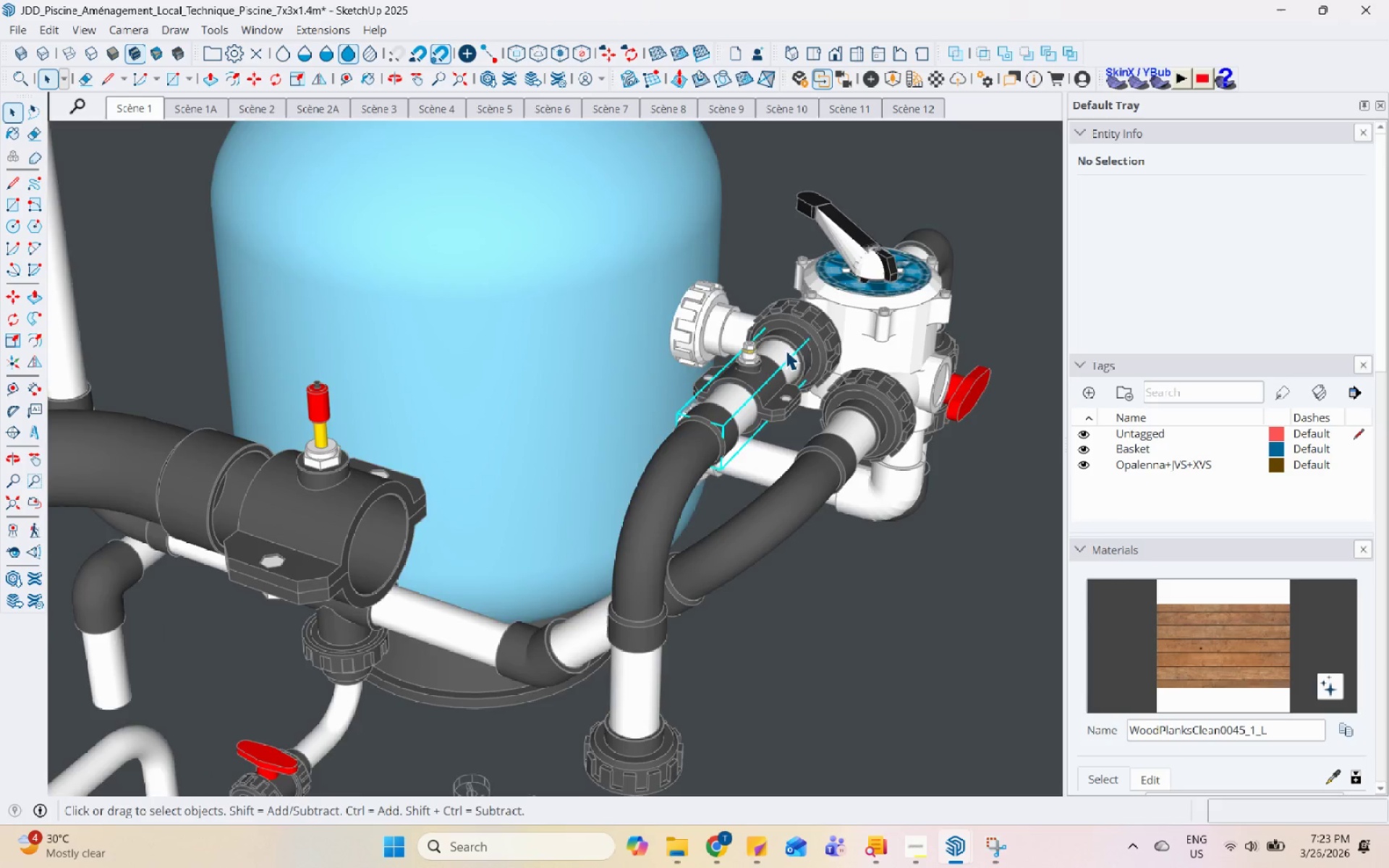 
scroll: coordinate [704, 487], scroll_direction: down, amount: 11.0
 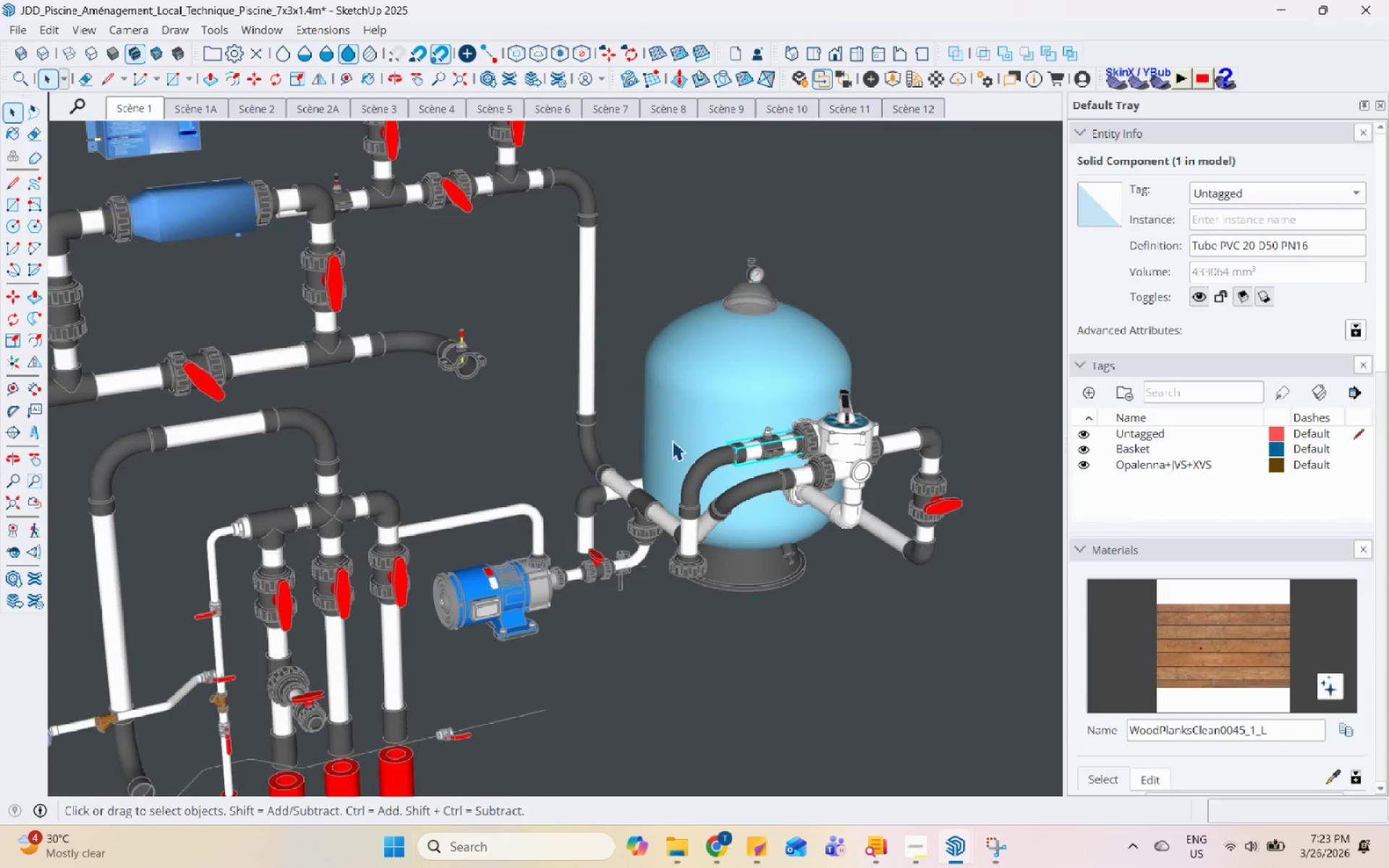 
scroll: coordinate [619, 359], scroll_direction: up, amount: 5.0
 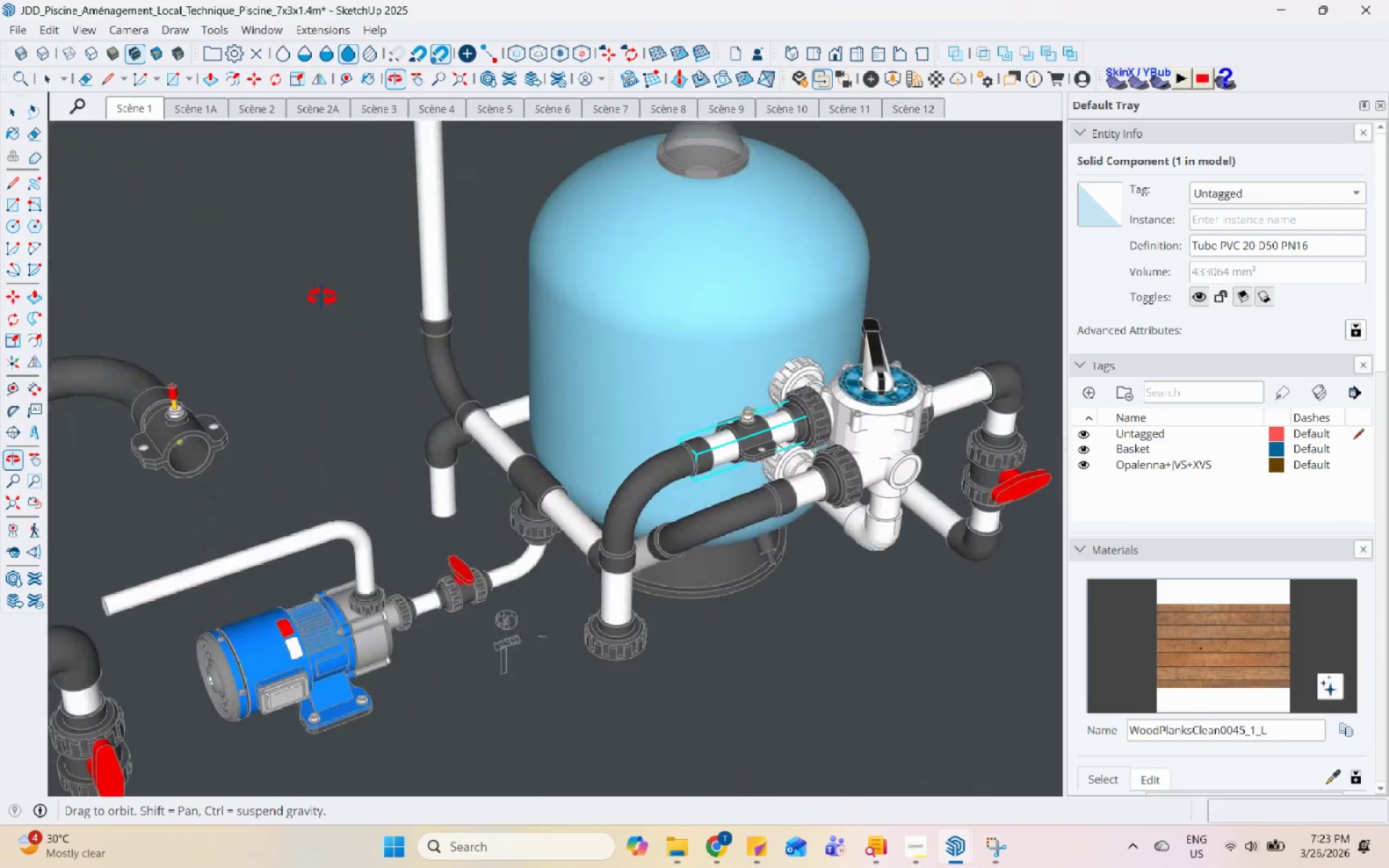 
double_click([775, 409])
 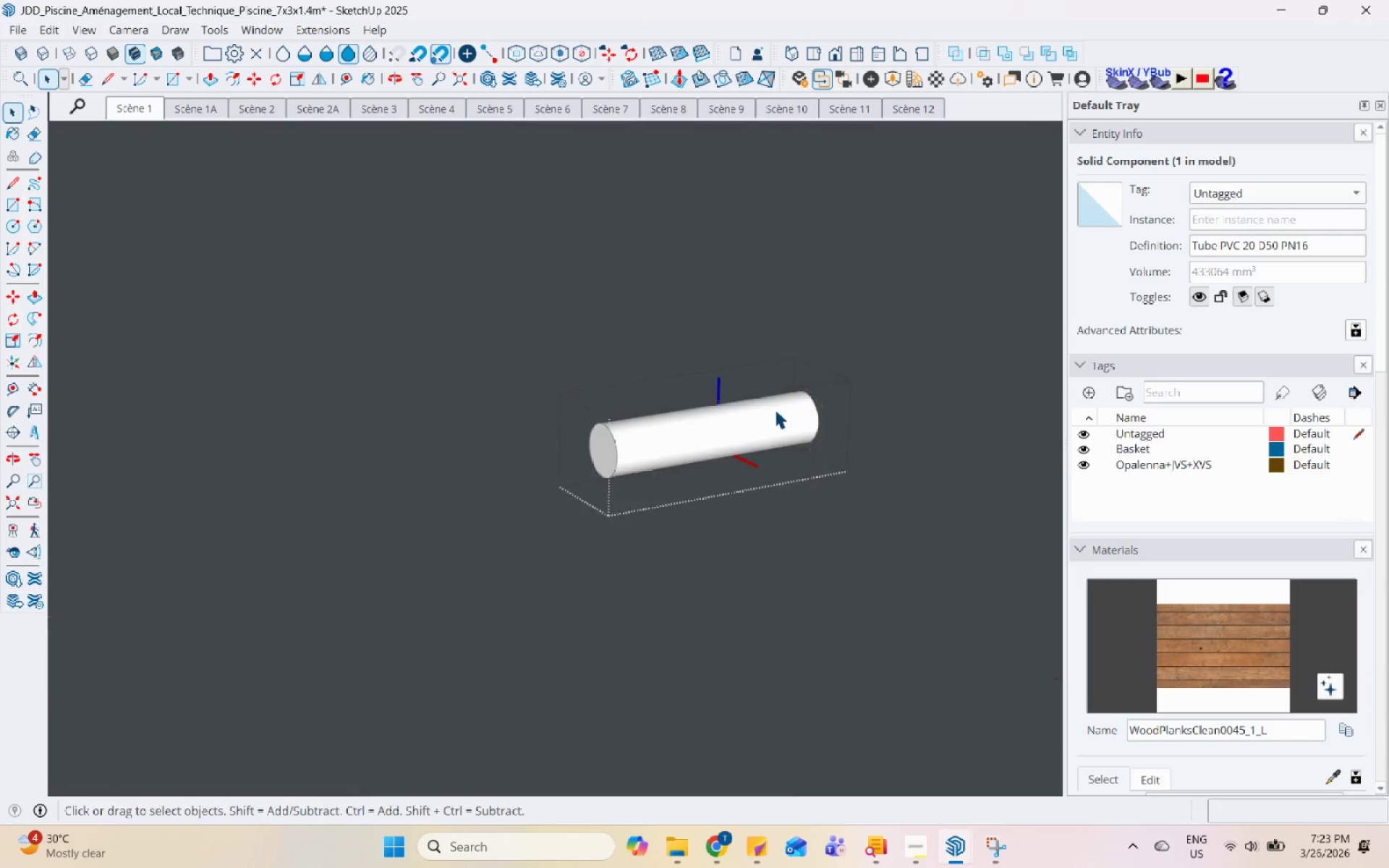 
scroll: coordinate [781, 492], scroll_direction: up, amount: 5.0
 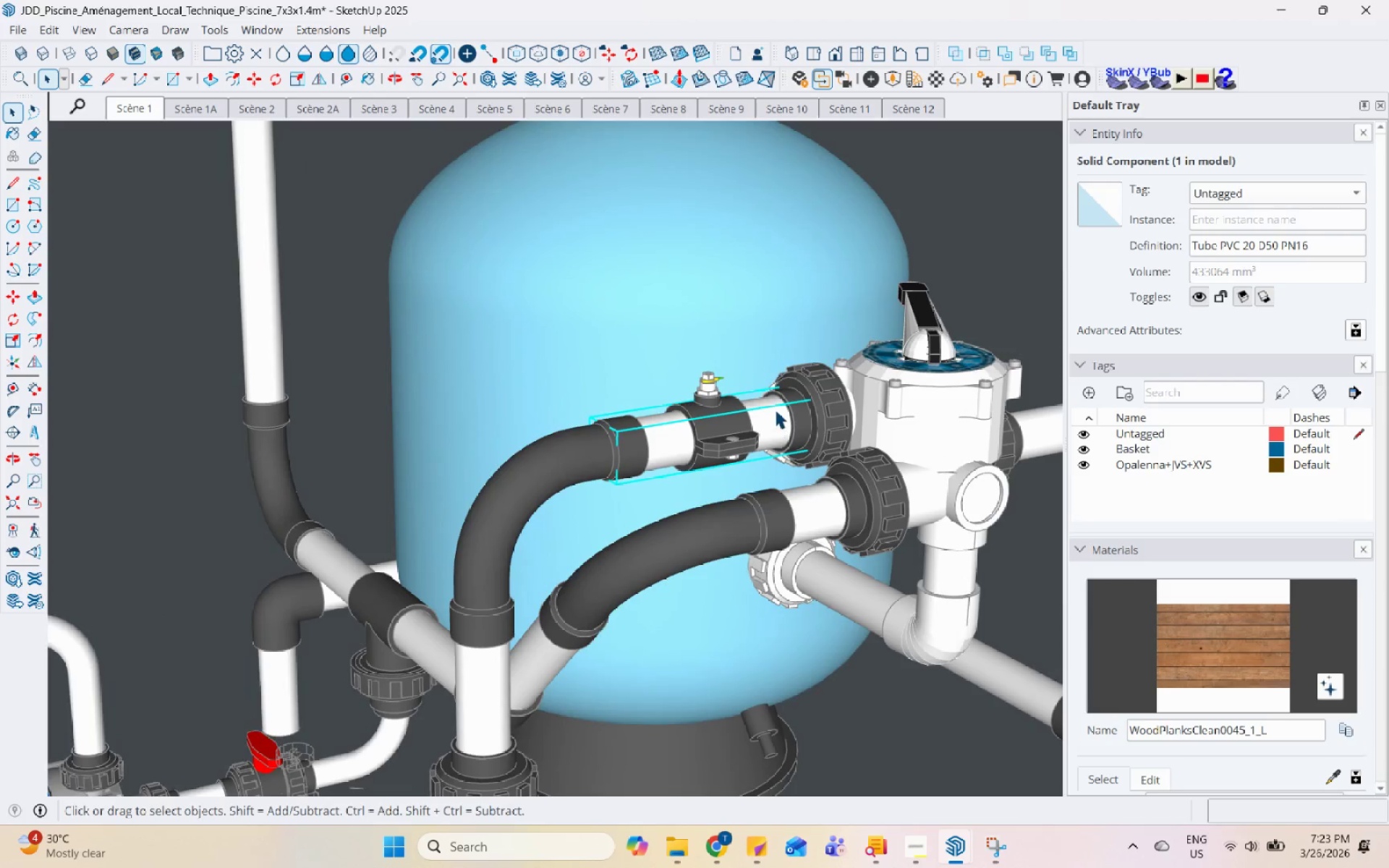 
triple_click([775, 409])
 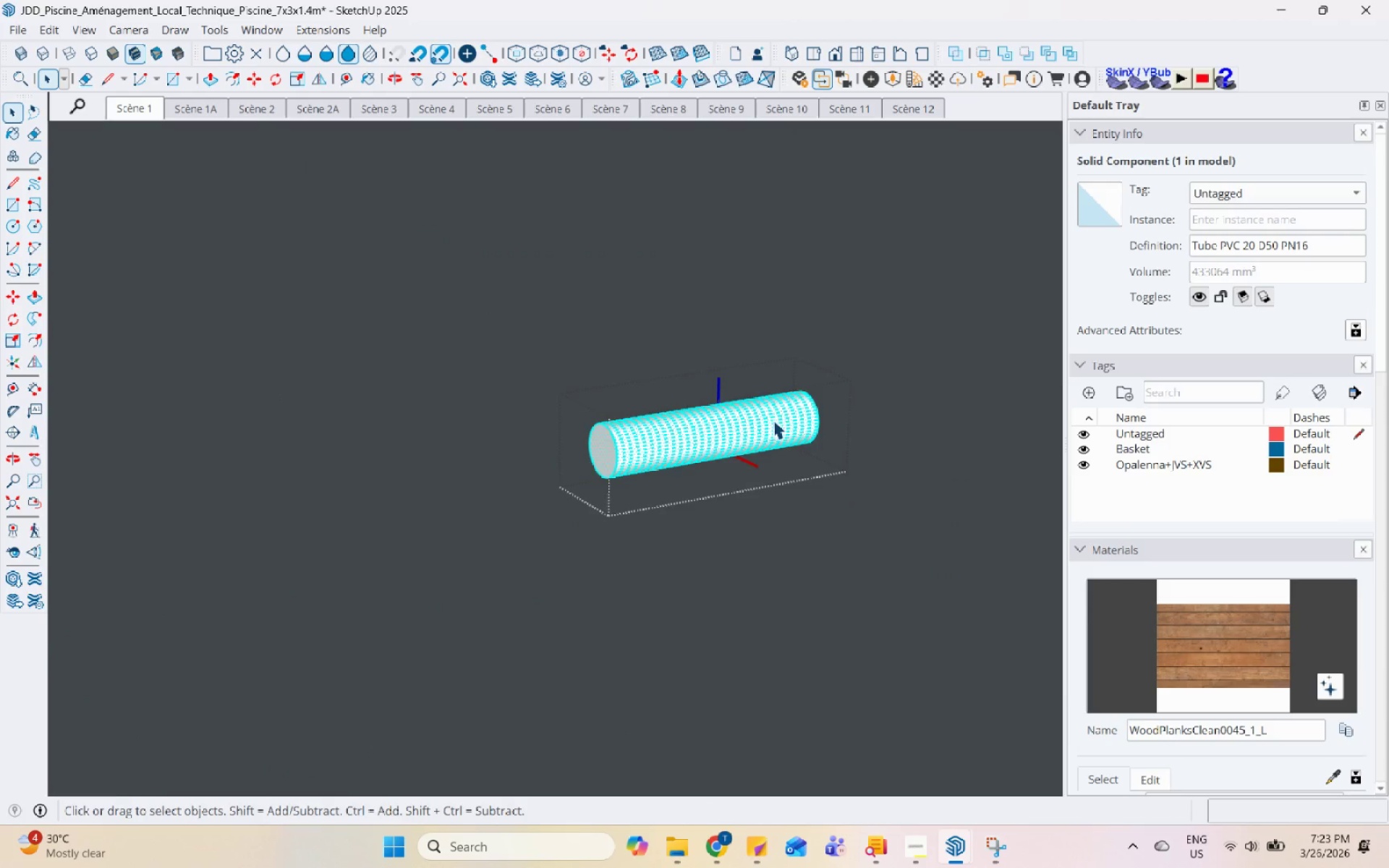 
key(Escape)
 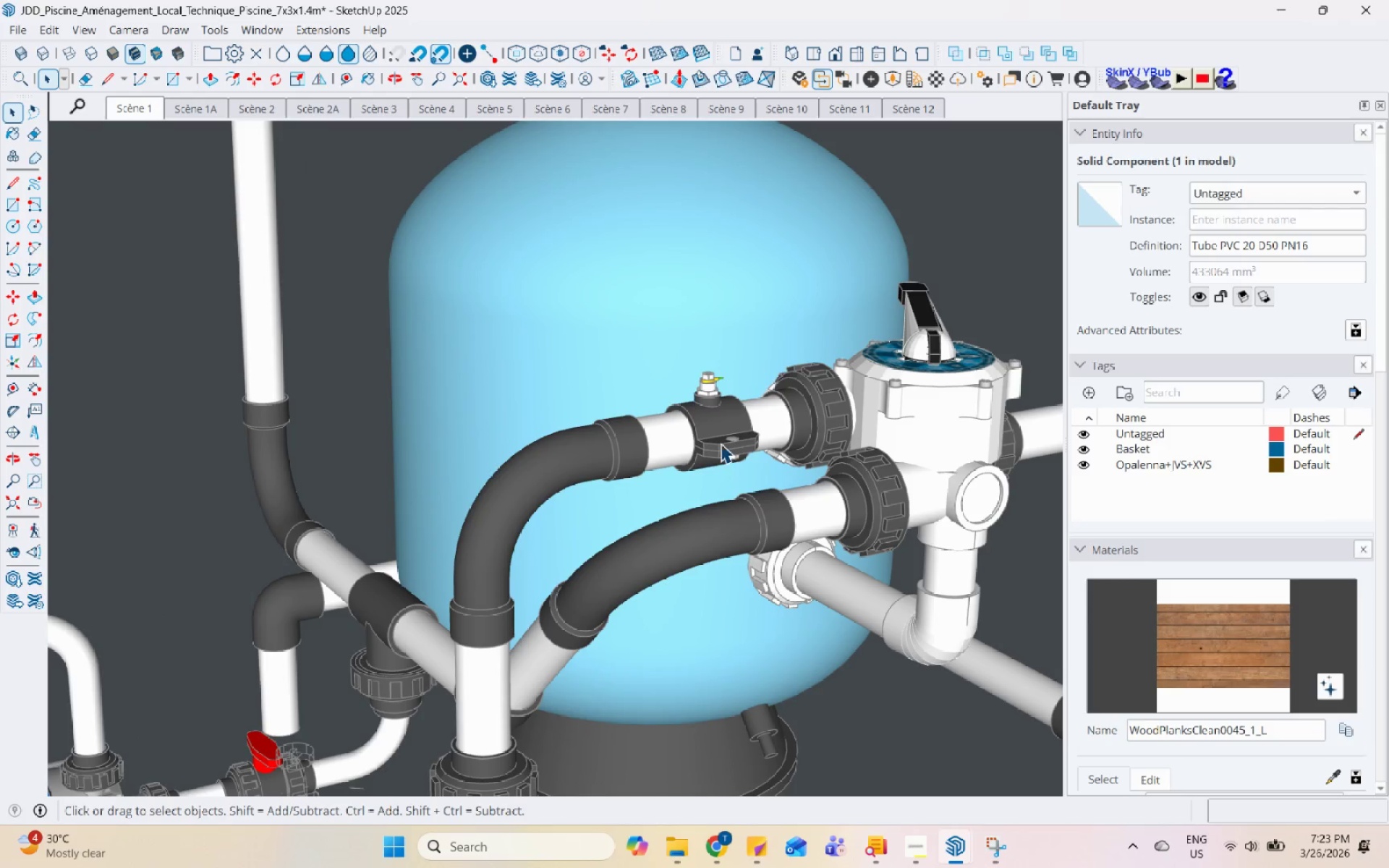 
left_click([721, 443])
 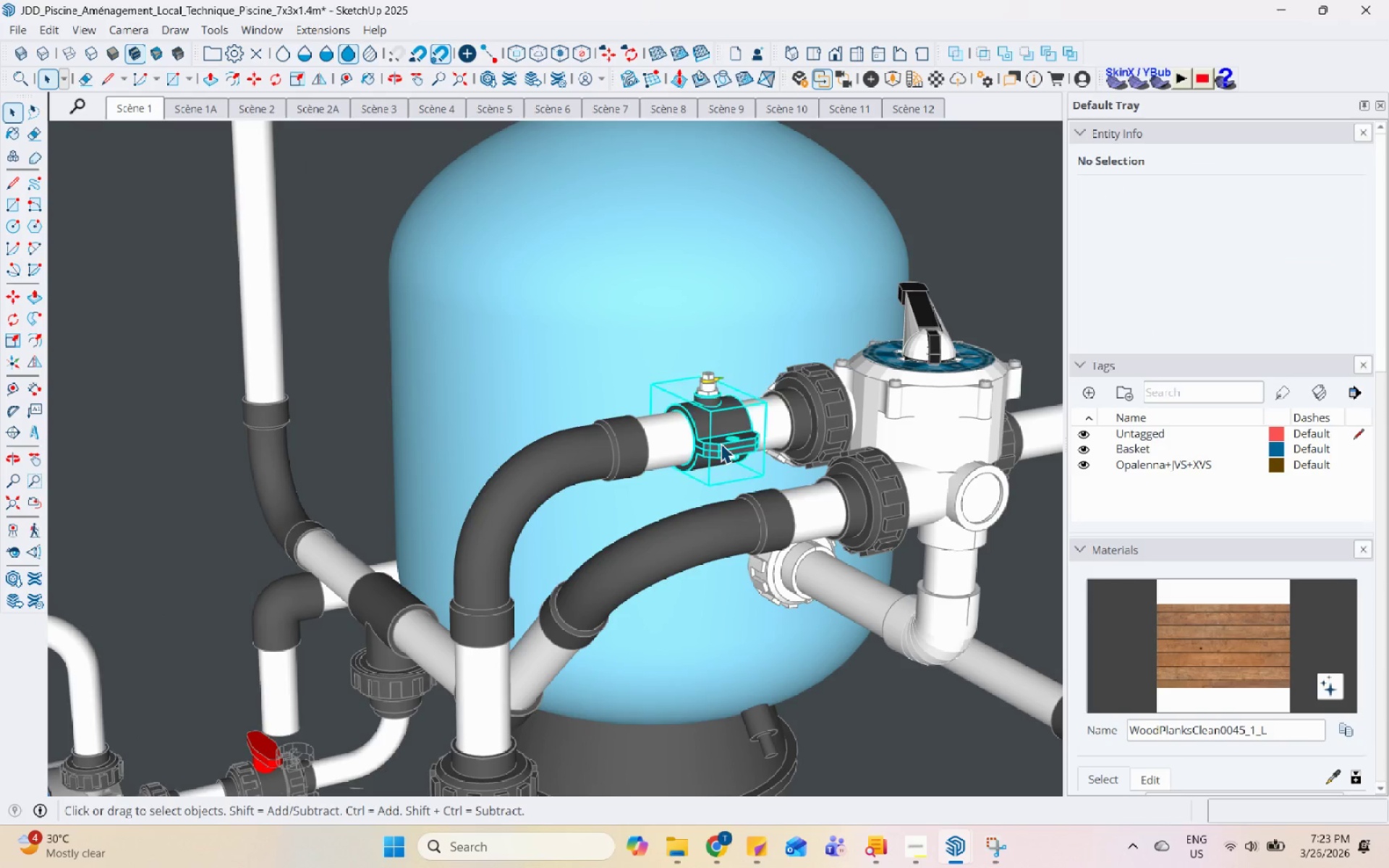 
right_click([721, 443])
 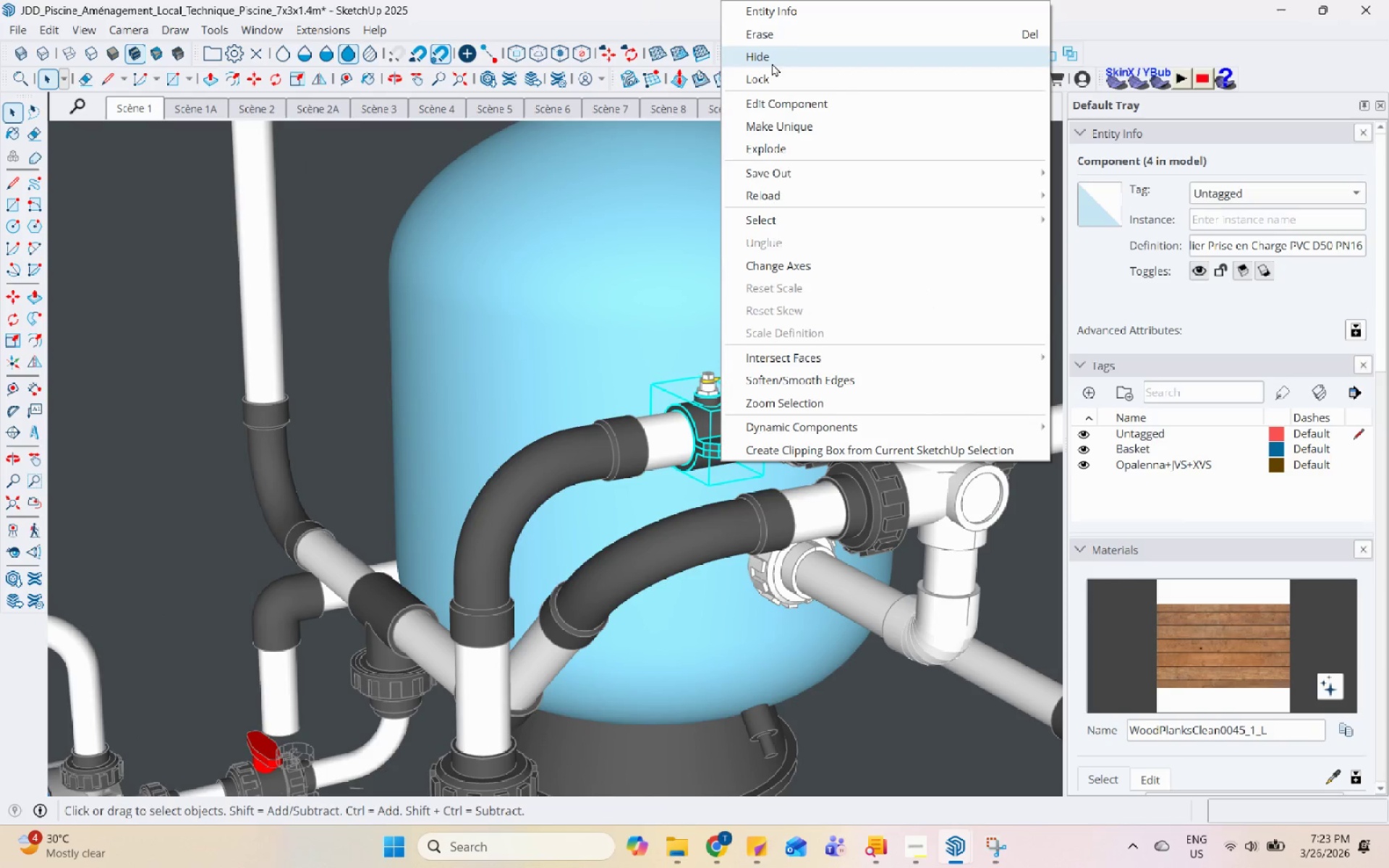 
left_click([784, 32])
 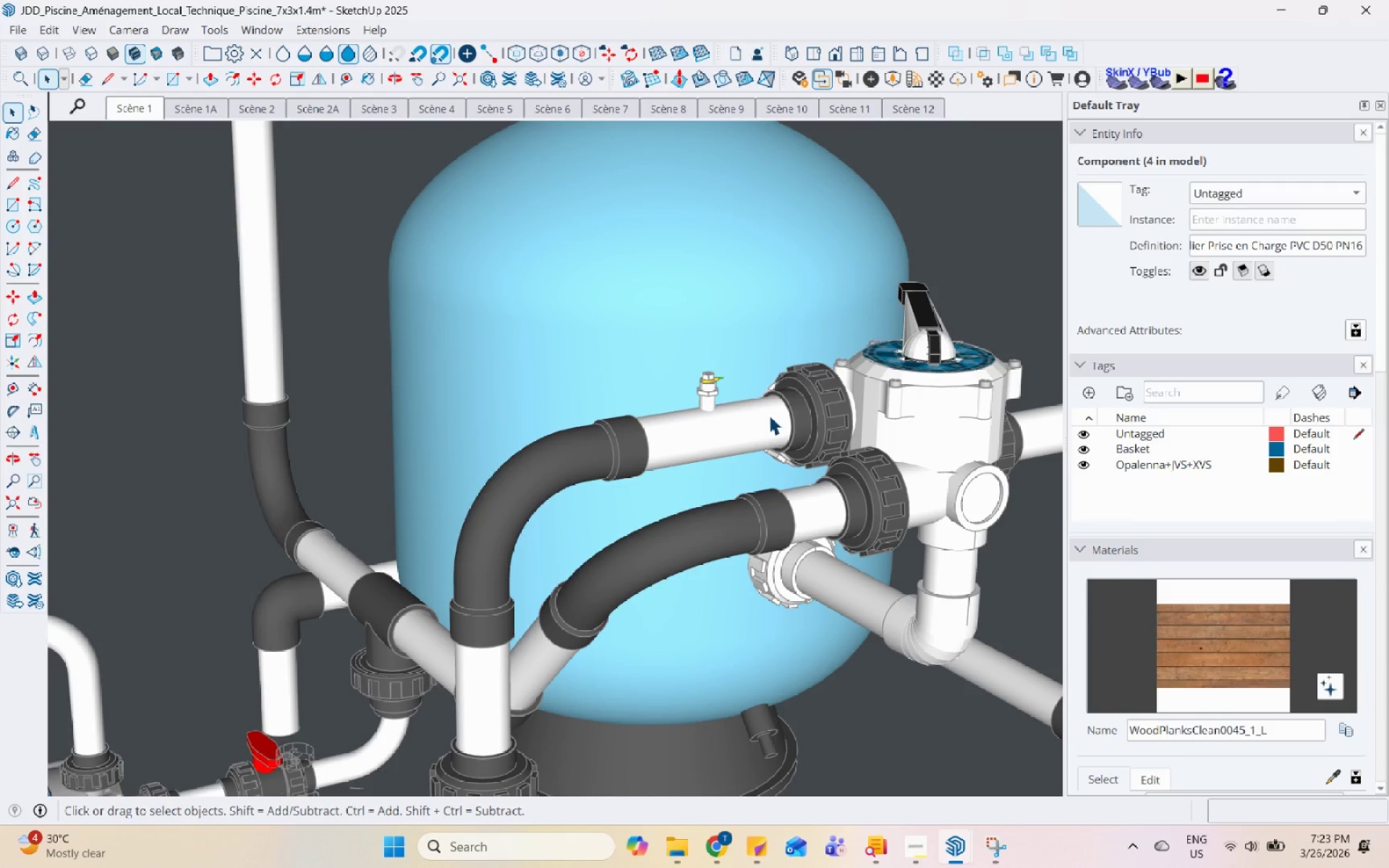 
right_click([767, 415])
 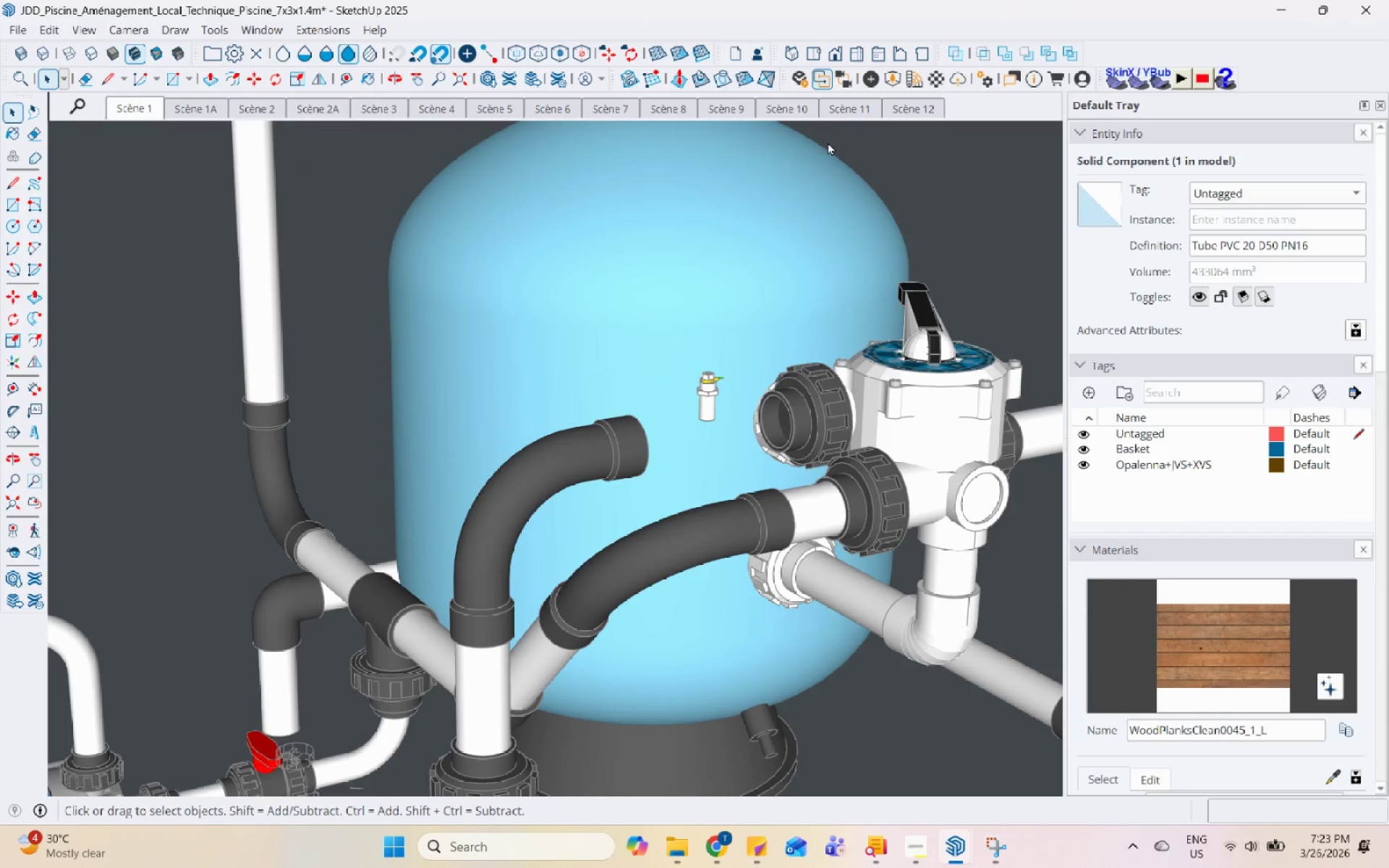 
double_click([830, 403])
 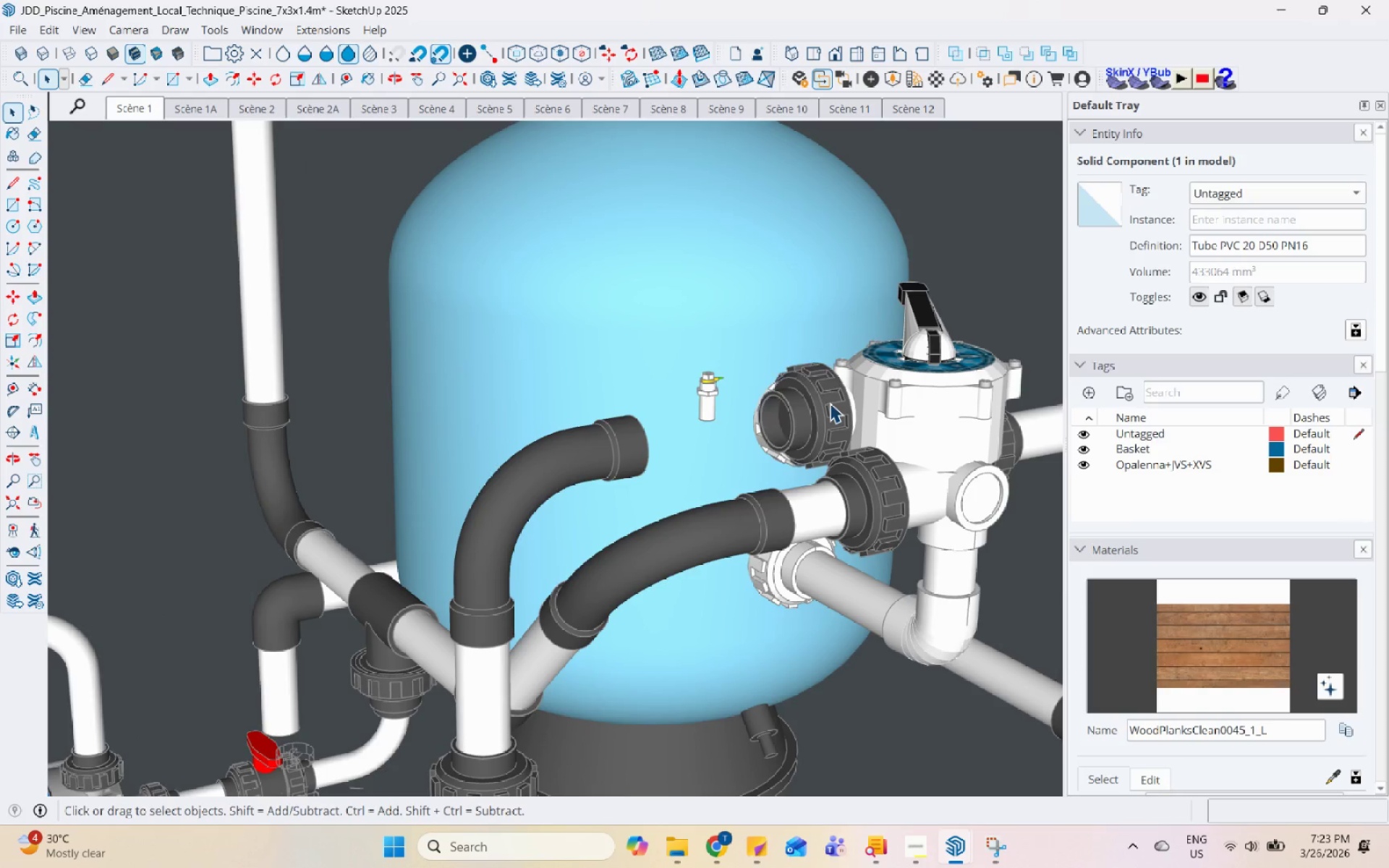 
right_click([830, 403])
 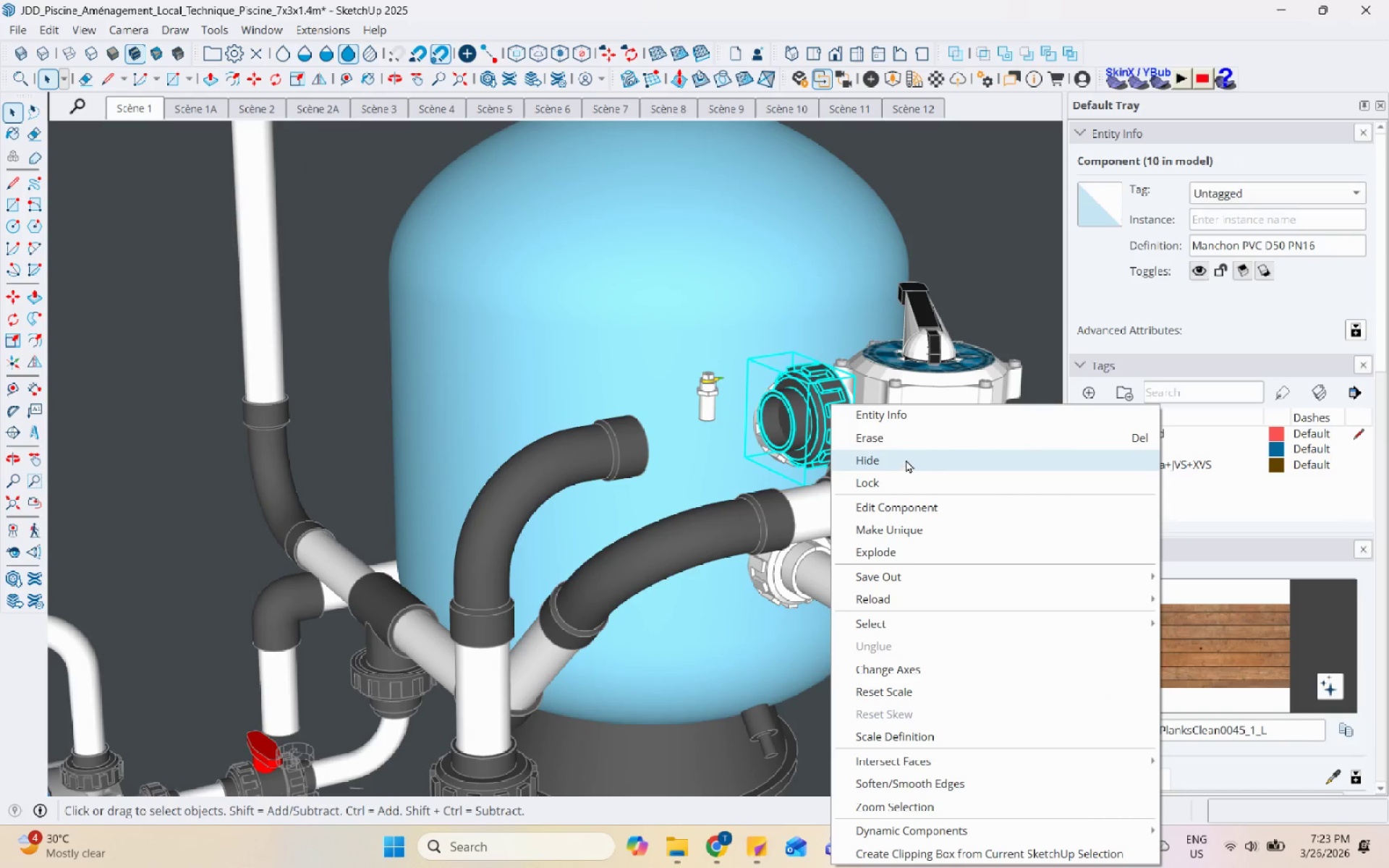 
left_click([909, 438])
 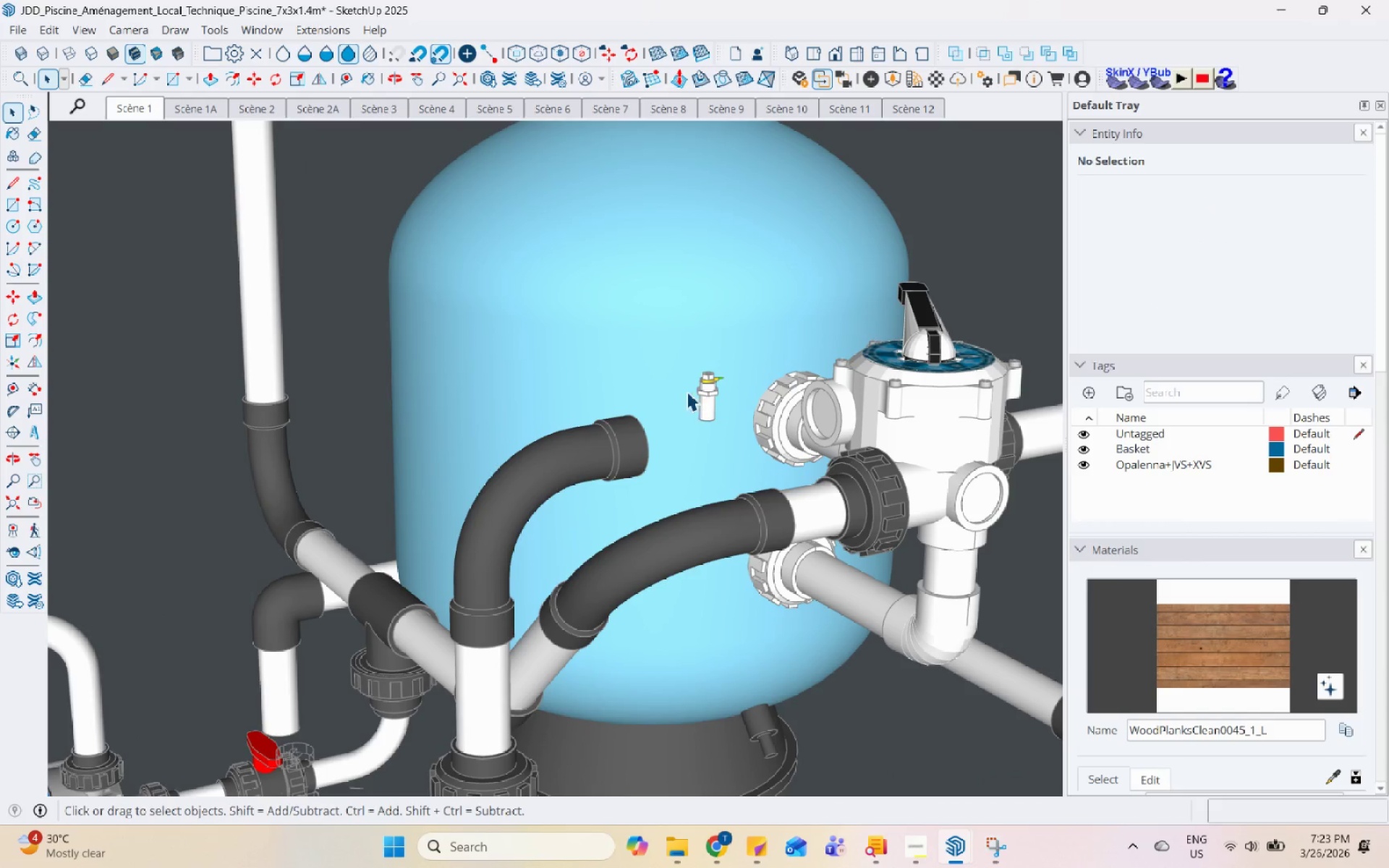 
left_click([706, 391])
 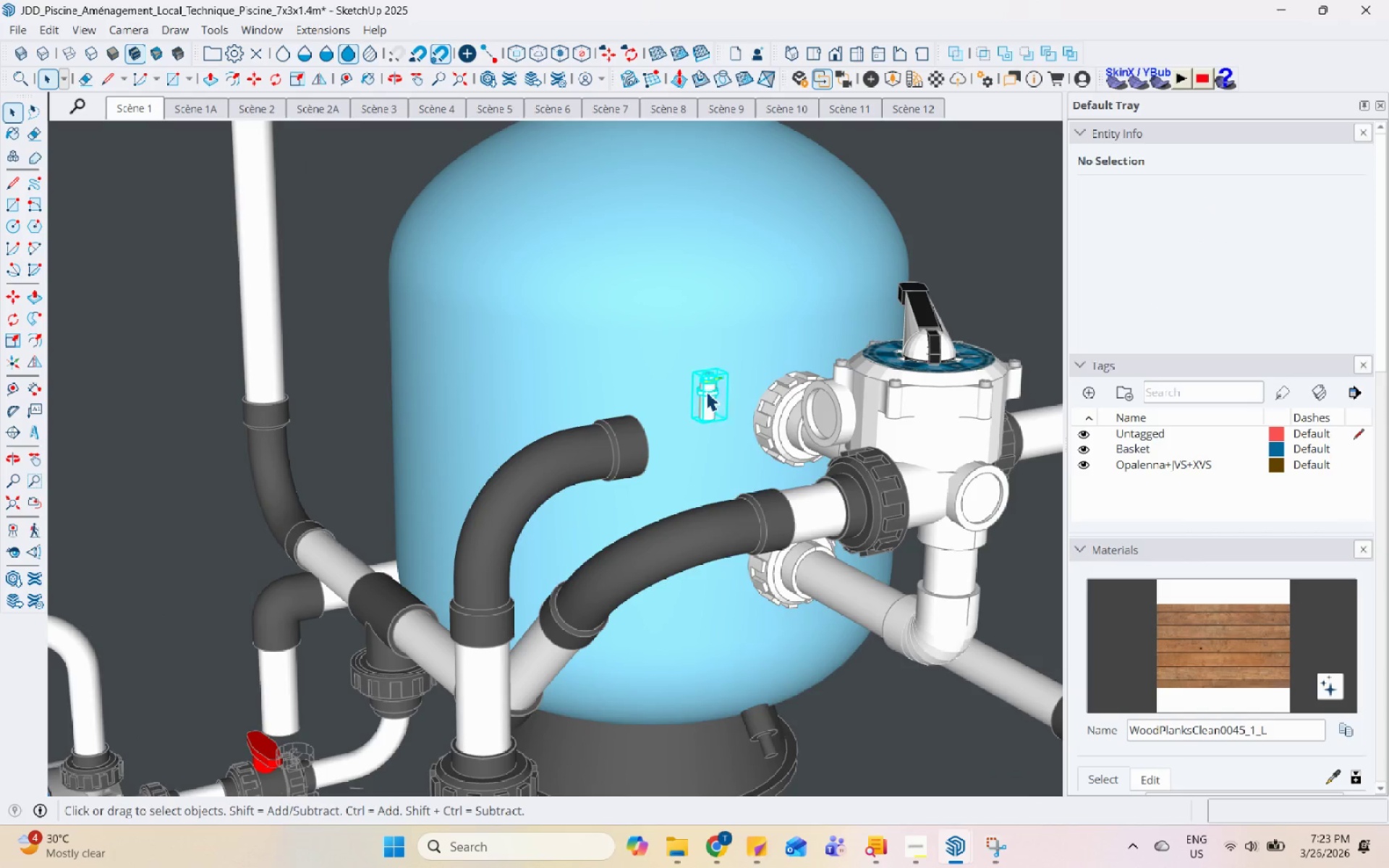 
right_click([706, 391])
 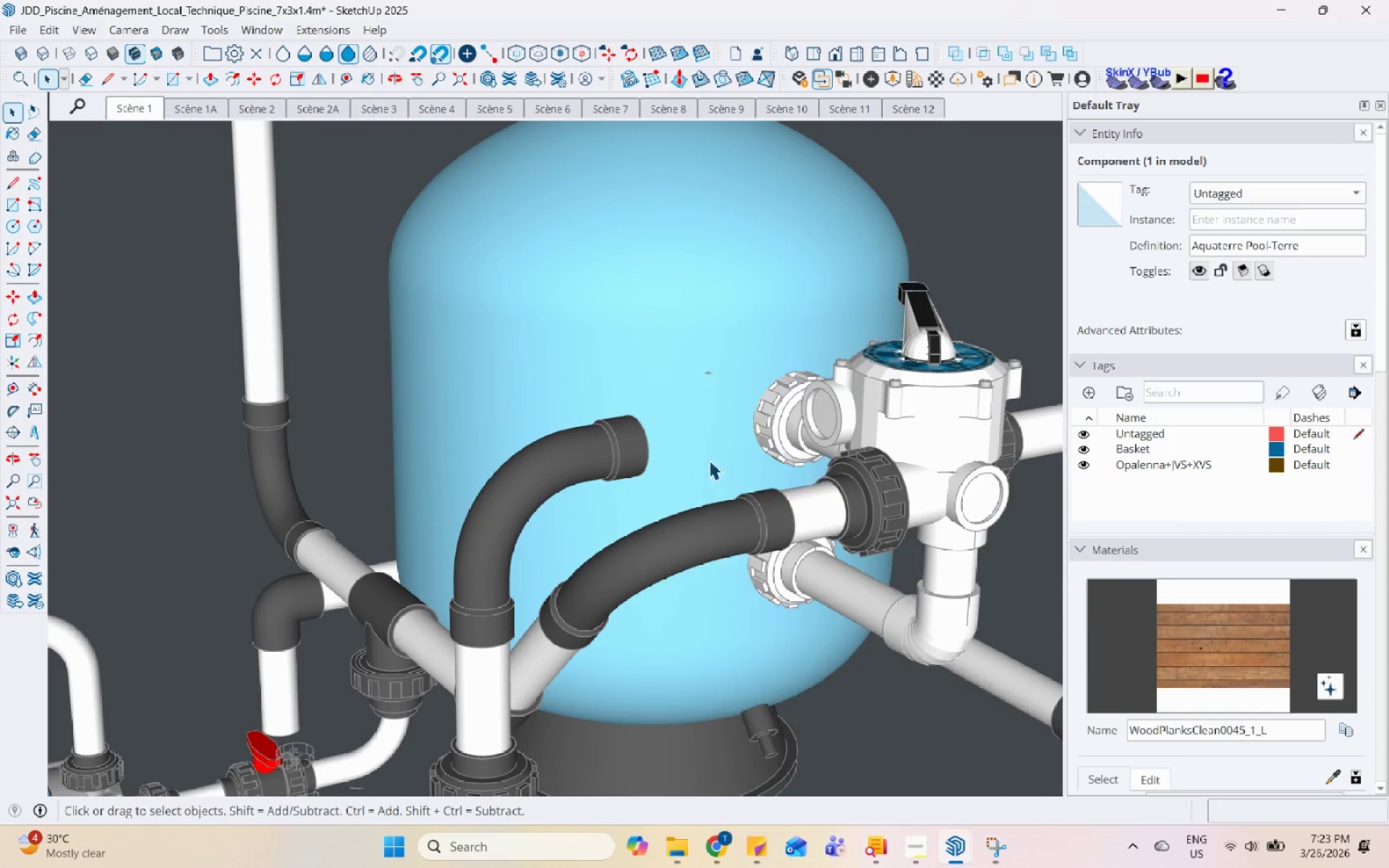 
double_click([588, 445])
 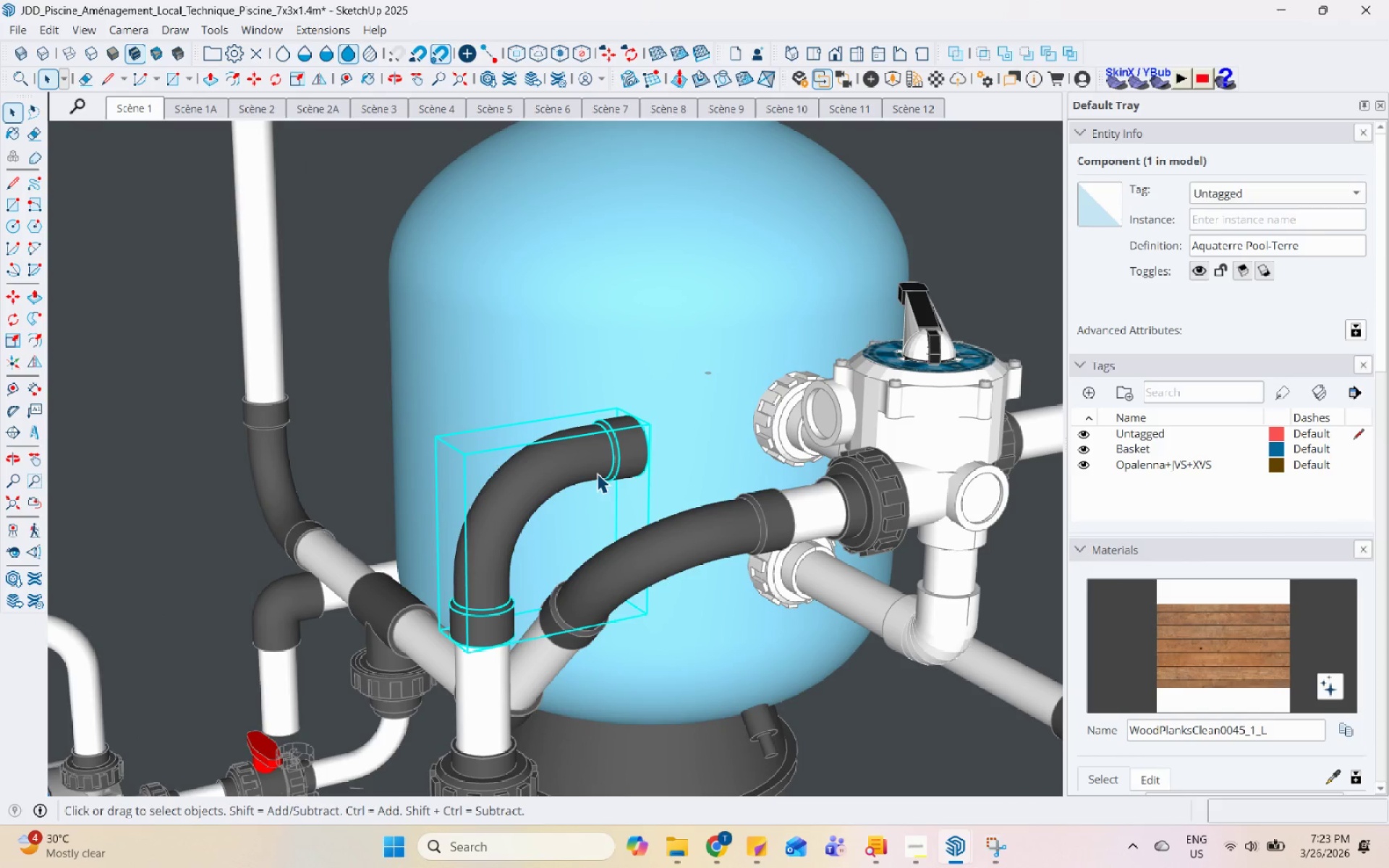 
right_click([597, 473])
 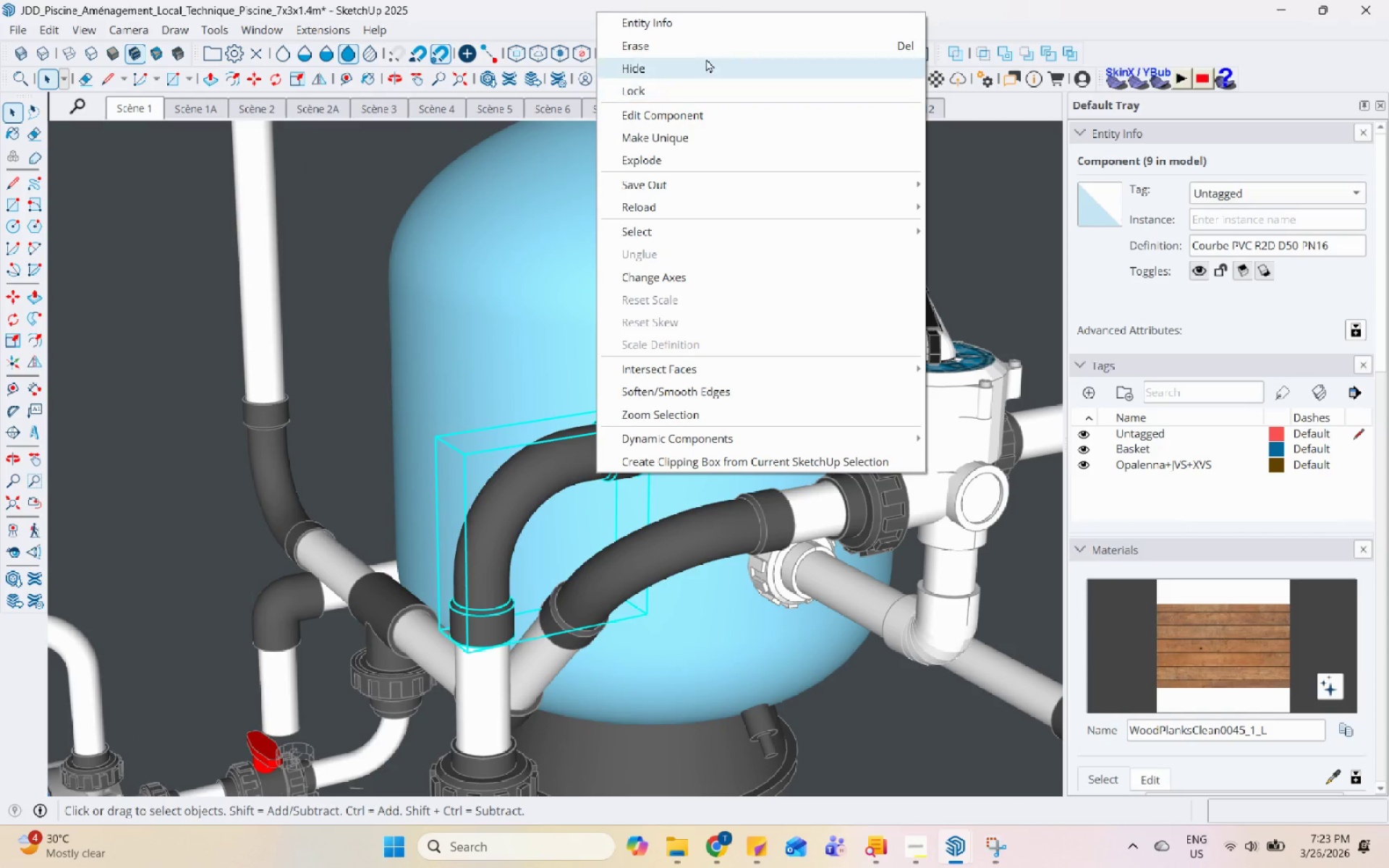 
left_click([707, 53])
 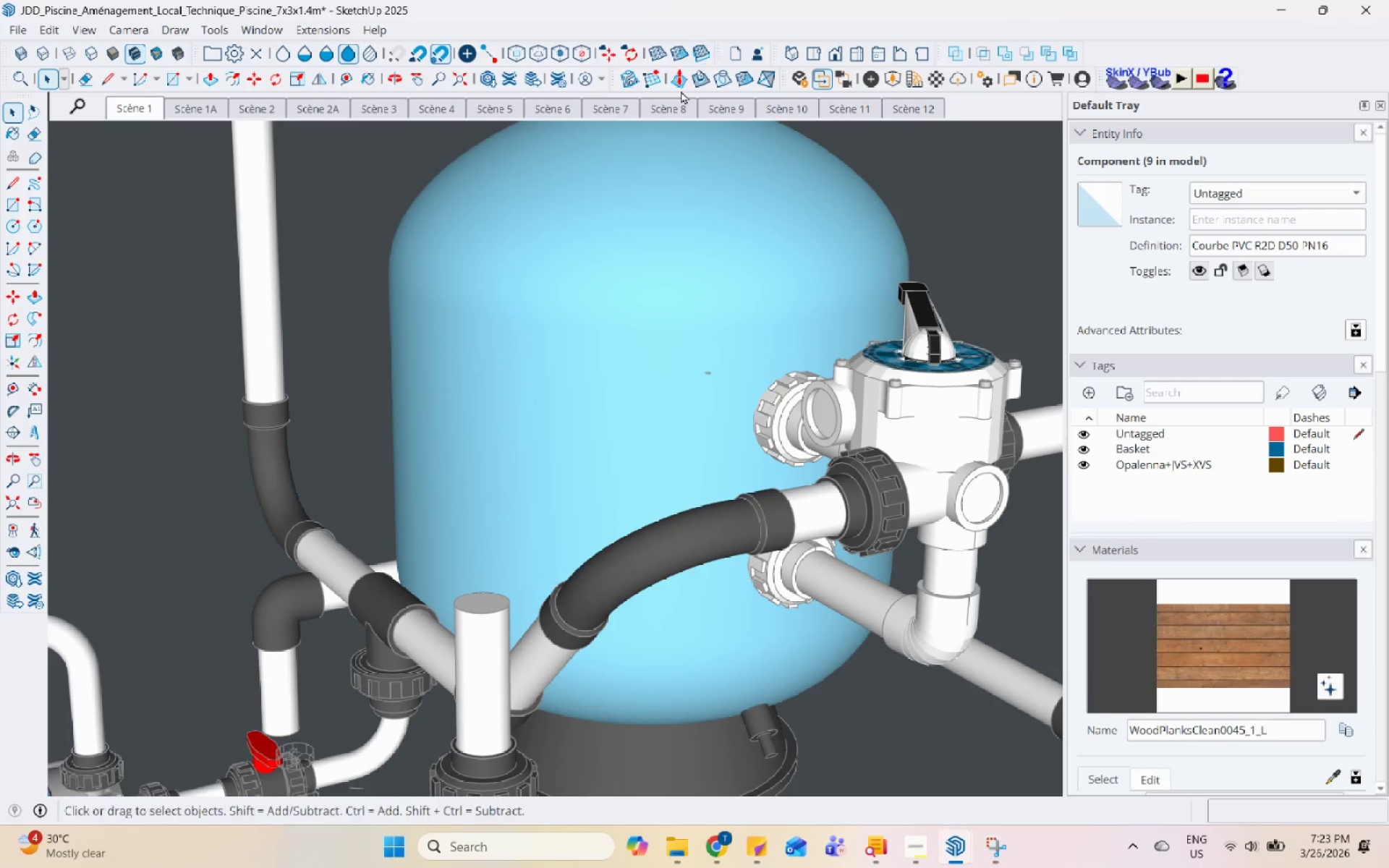 
scroll: coordinate [673, 150], scroll_direction: down, amount: 5.0
 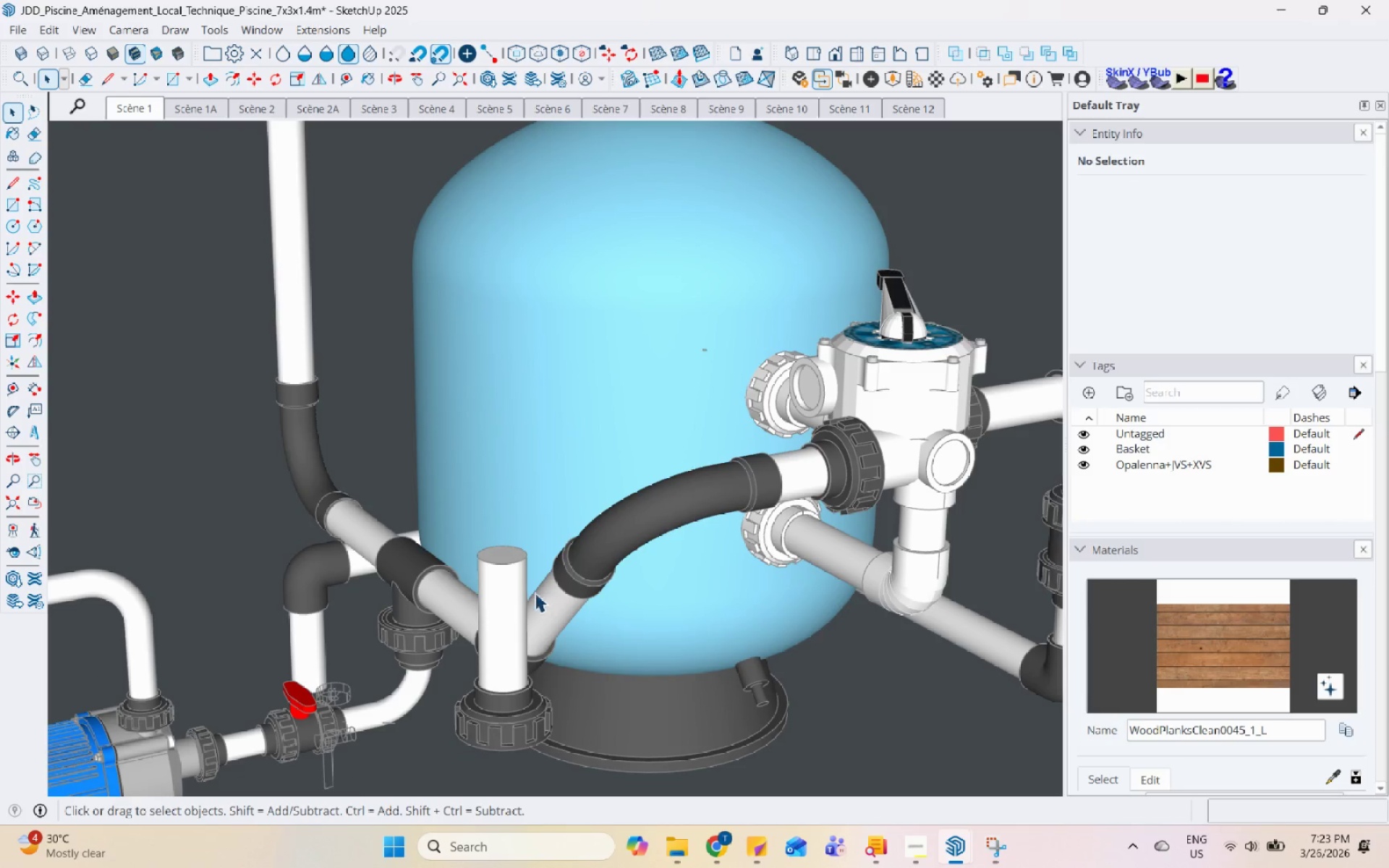 
left_click([510, 605])
 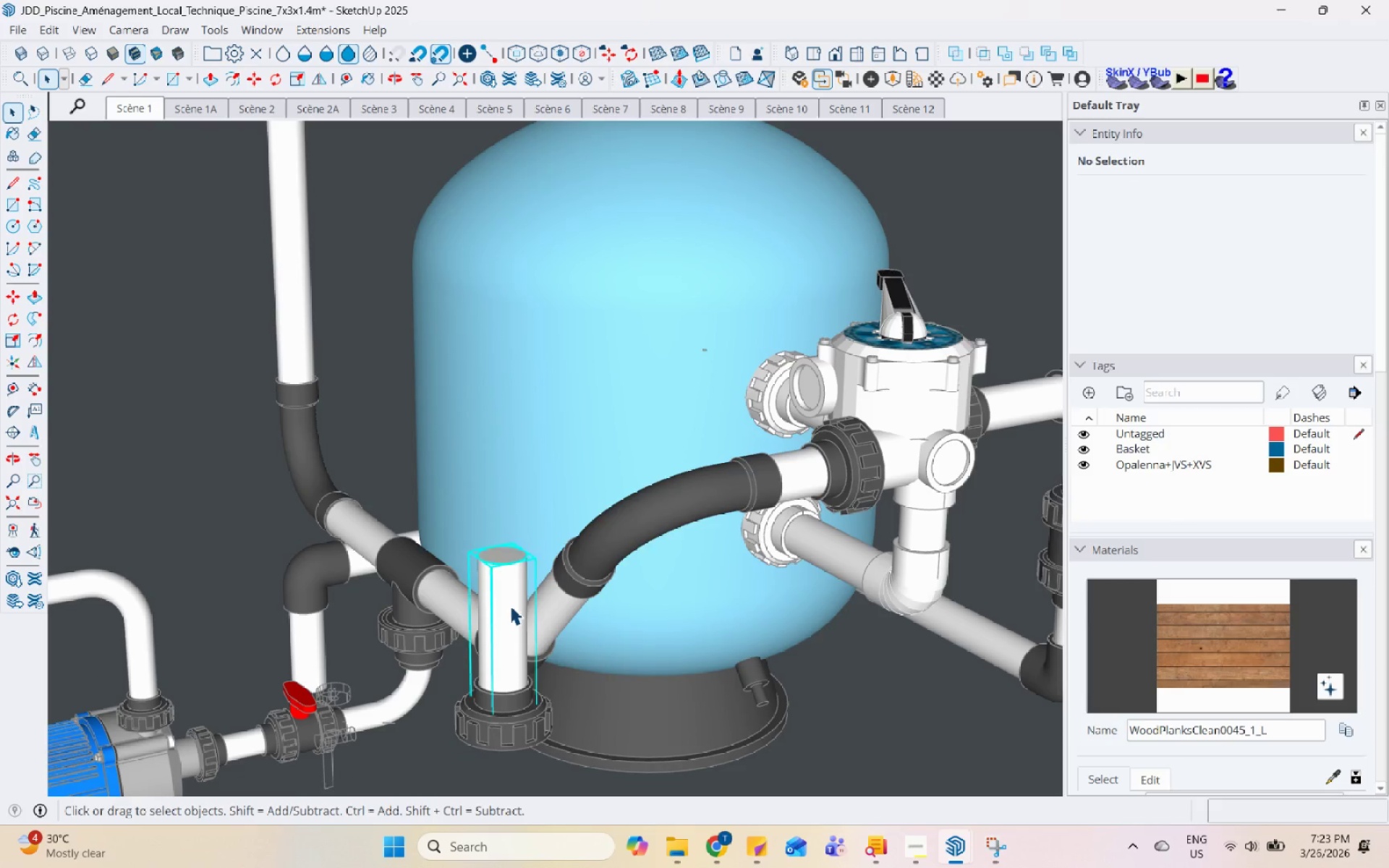 
right_click([510, 605])
 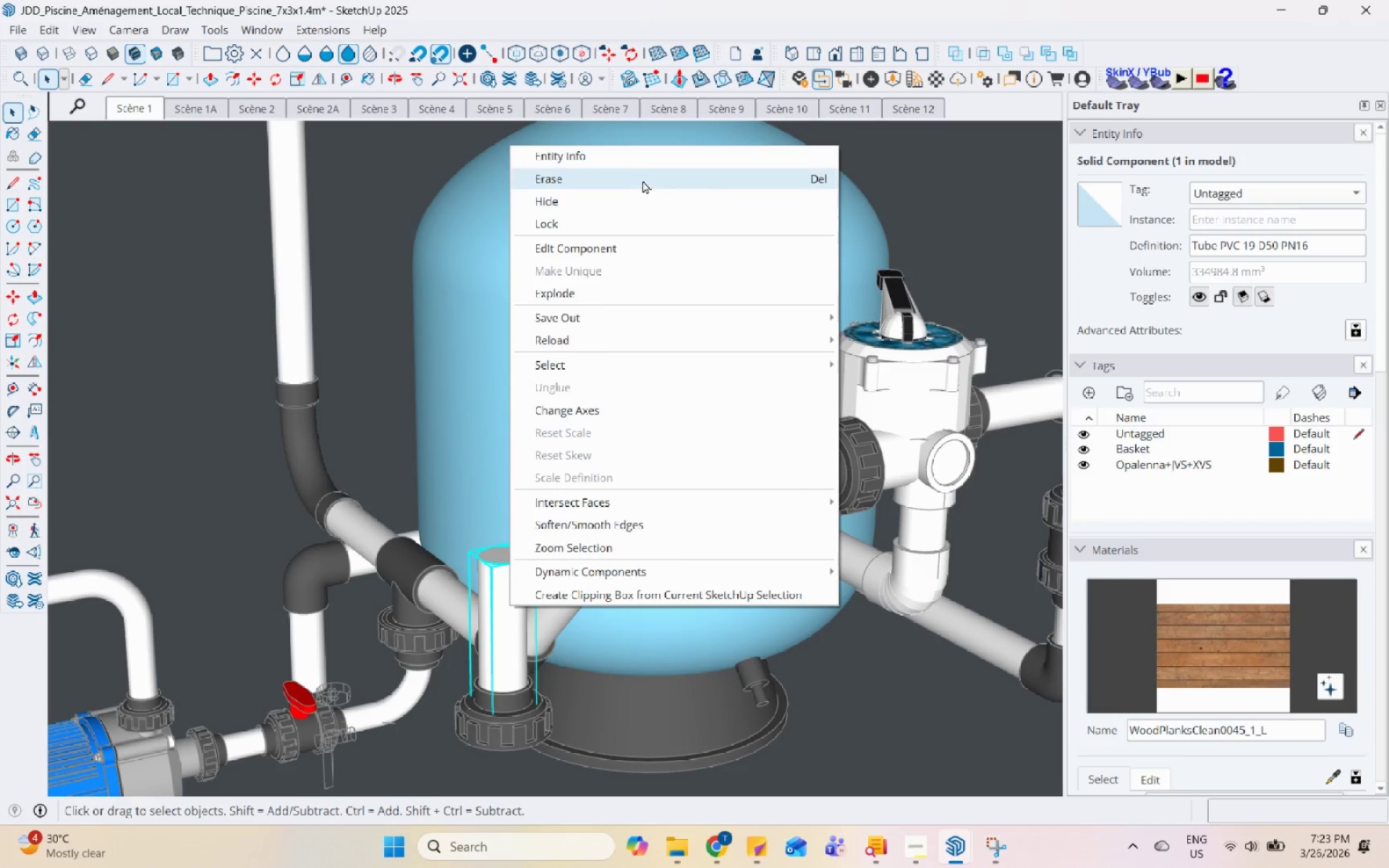 
left_click([642, 176])
 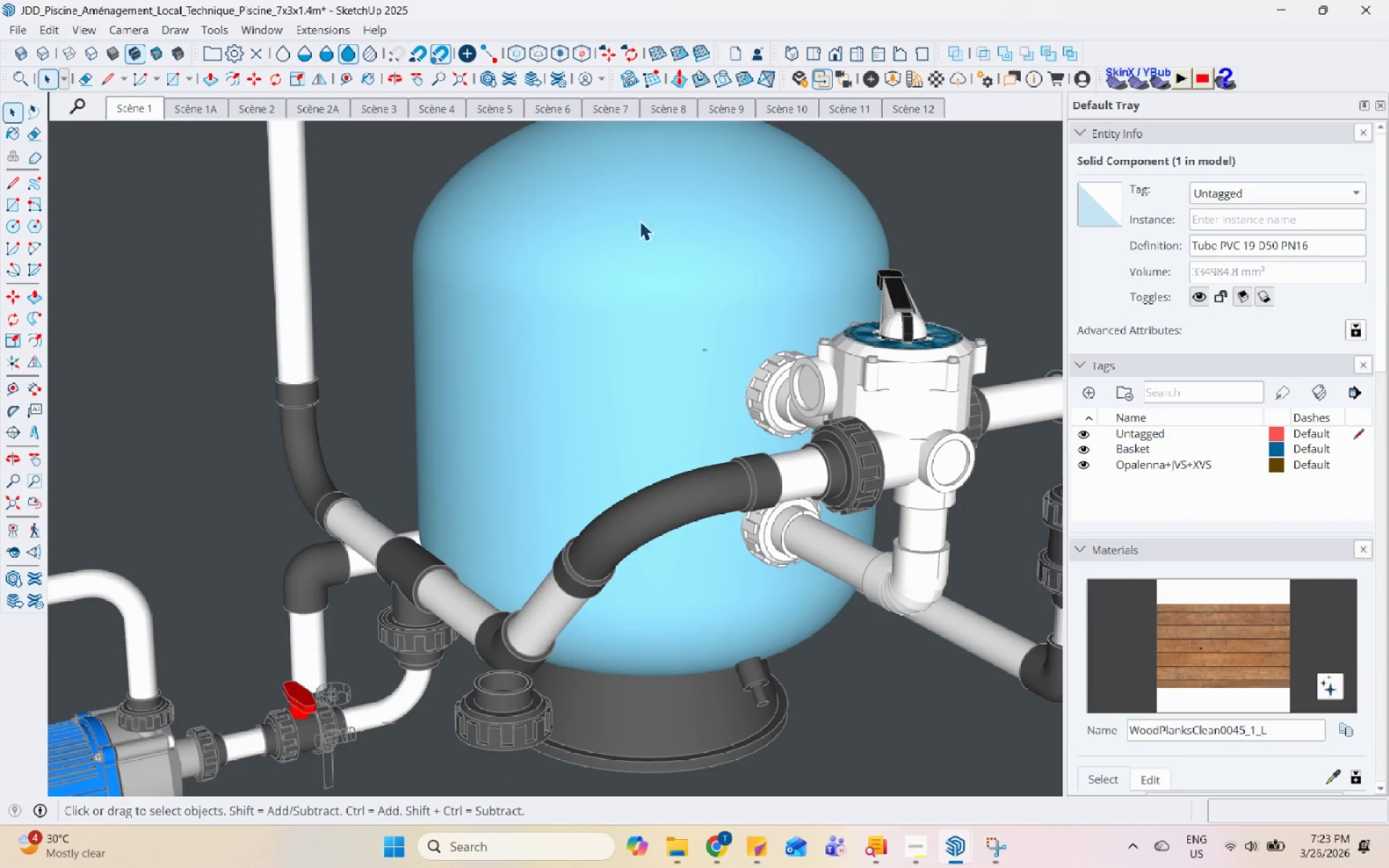 
left_click([527, 576])
 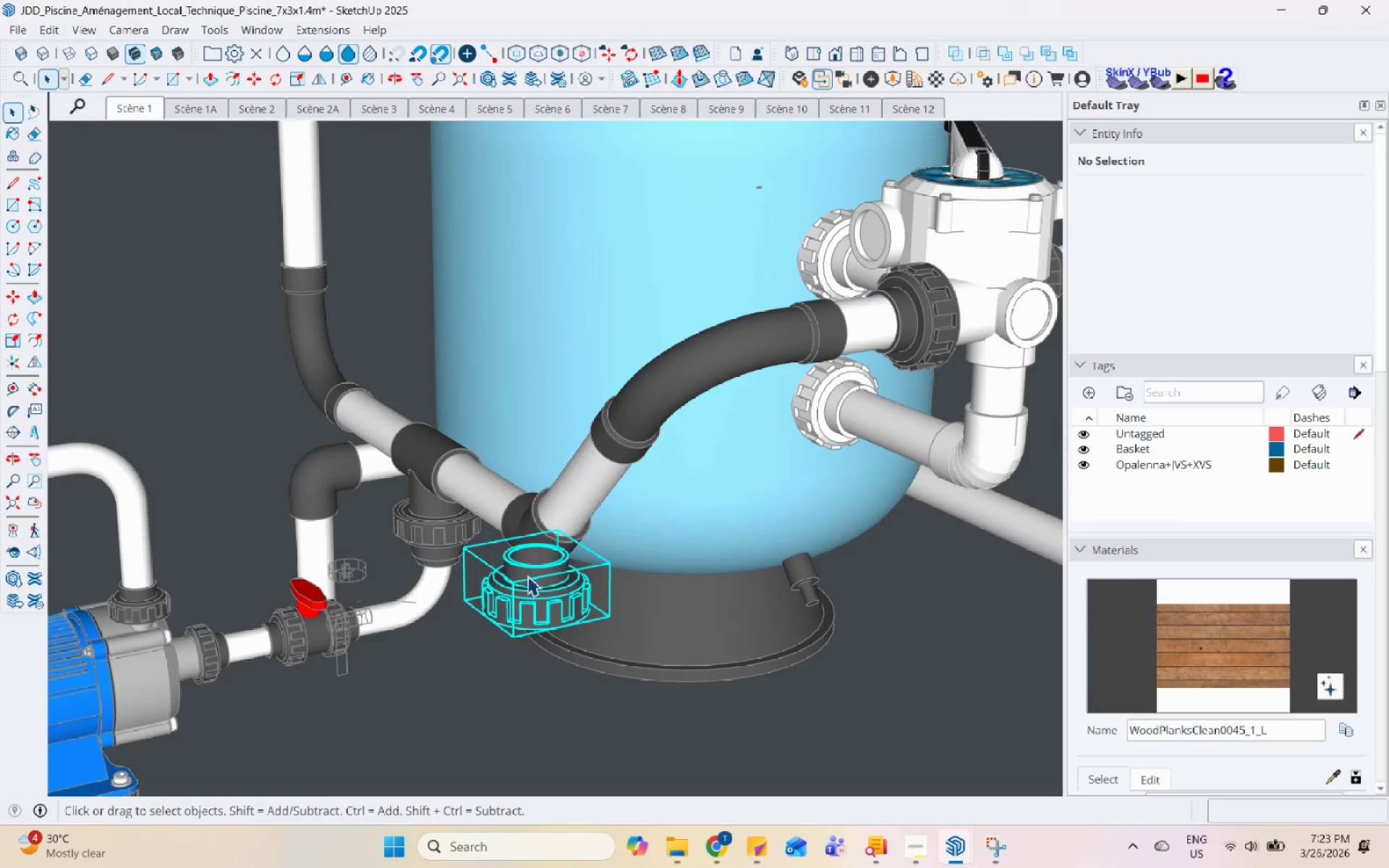 
scroll: coordinate [546, 582], scroll_direction: up, amount: 1.0
 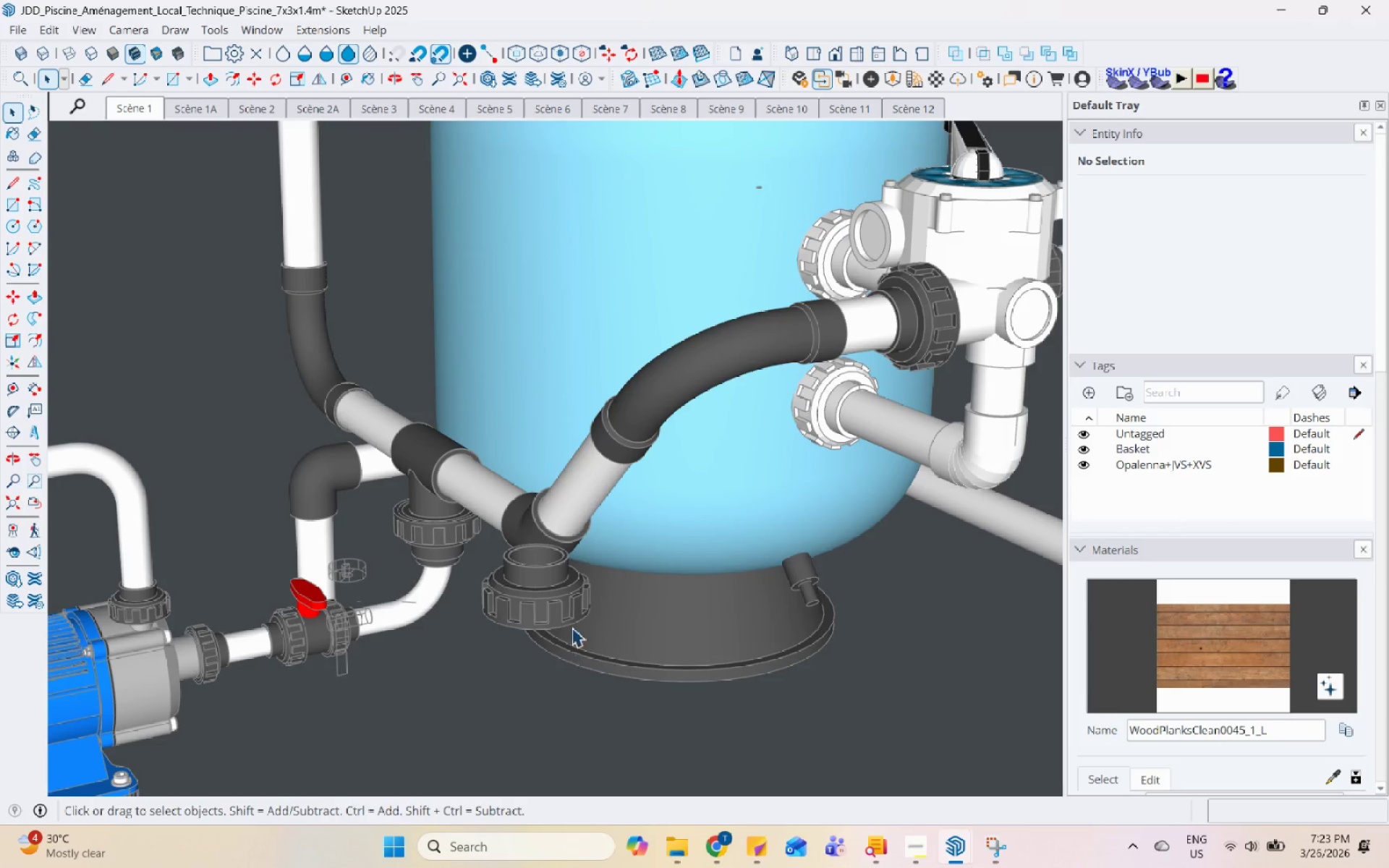 
right_click([527, 576])
 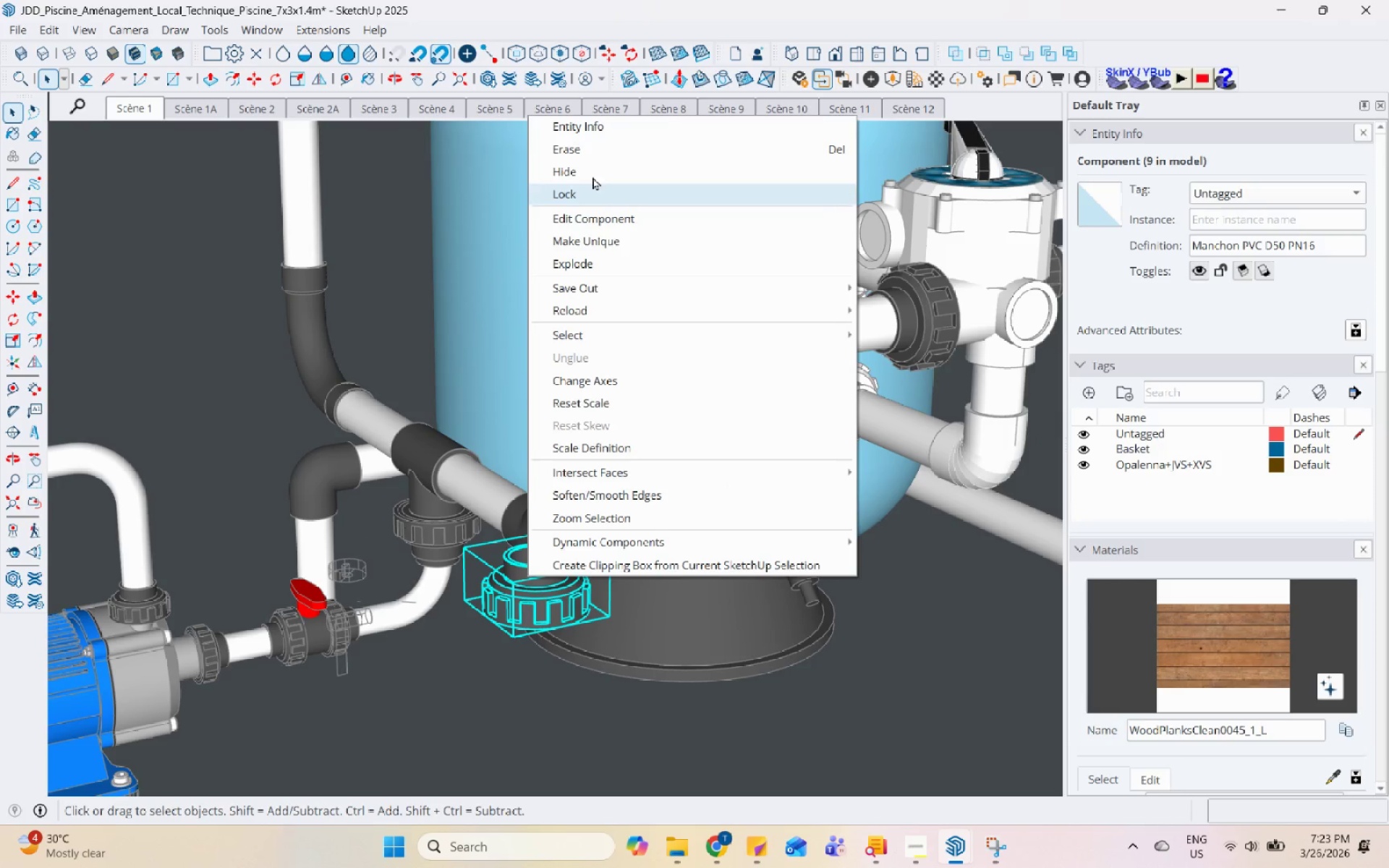 
left_click([602, 141])
 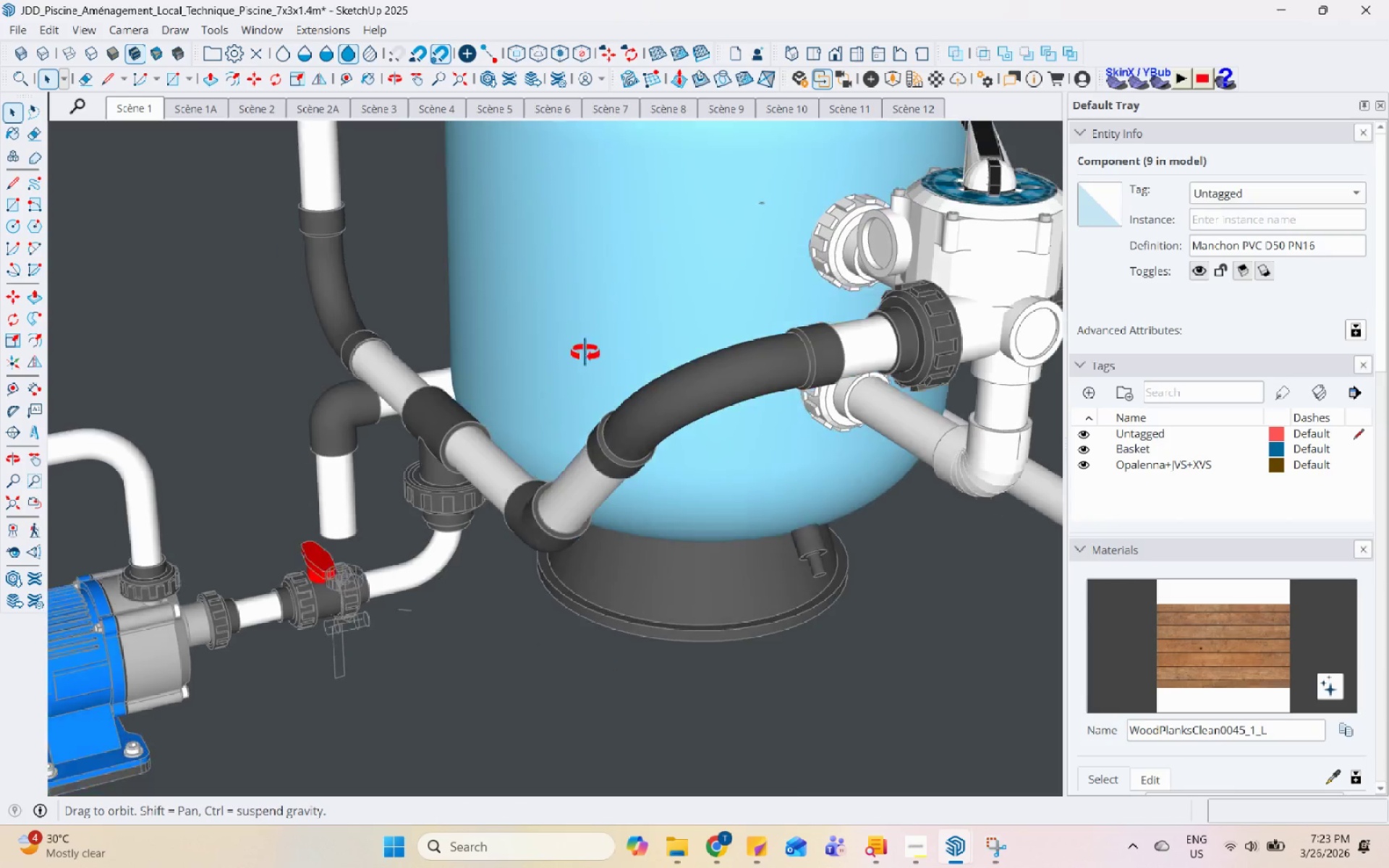 
left_click_drag(start_coordinate=[438, 535], to_coordinate=[574, 667])
 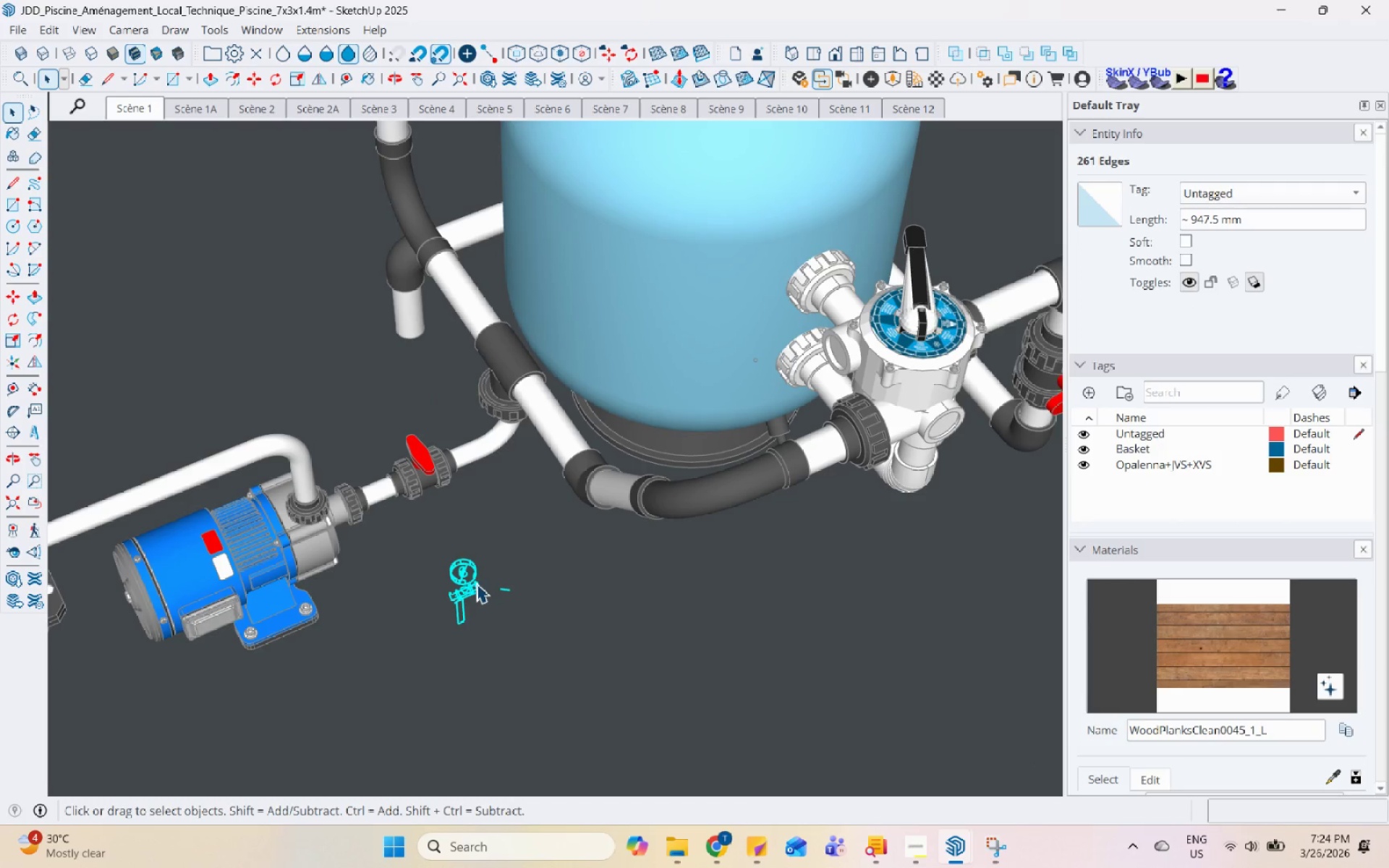 
scroll: coordinate [480, 587], scroll_direction: down, amount: 5.0
 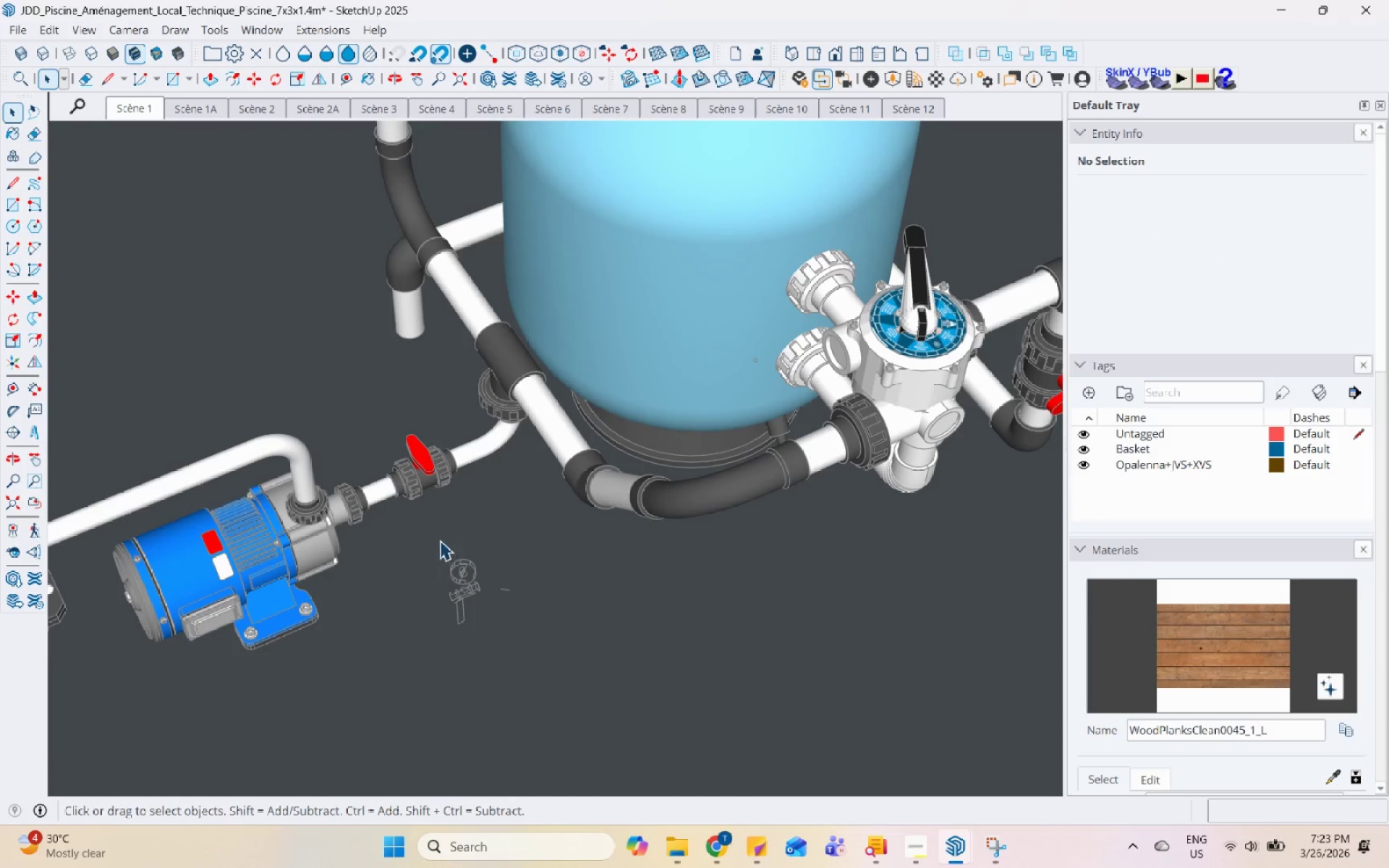 
right_click([467, 579])
 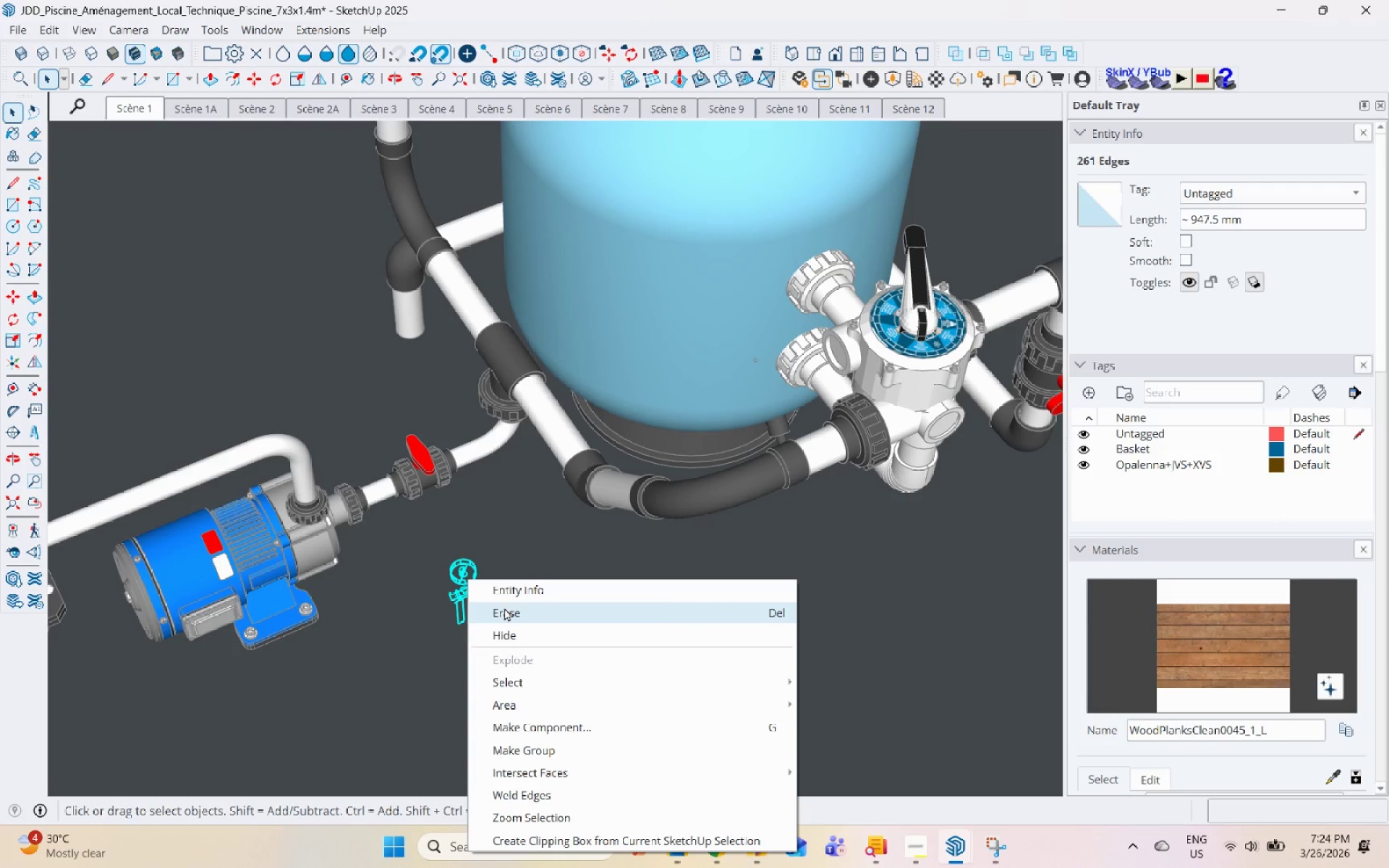 
left_click([504, 608])
 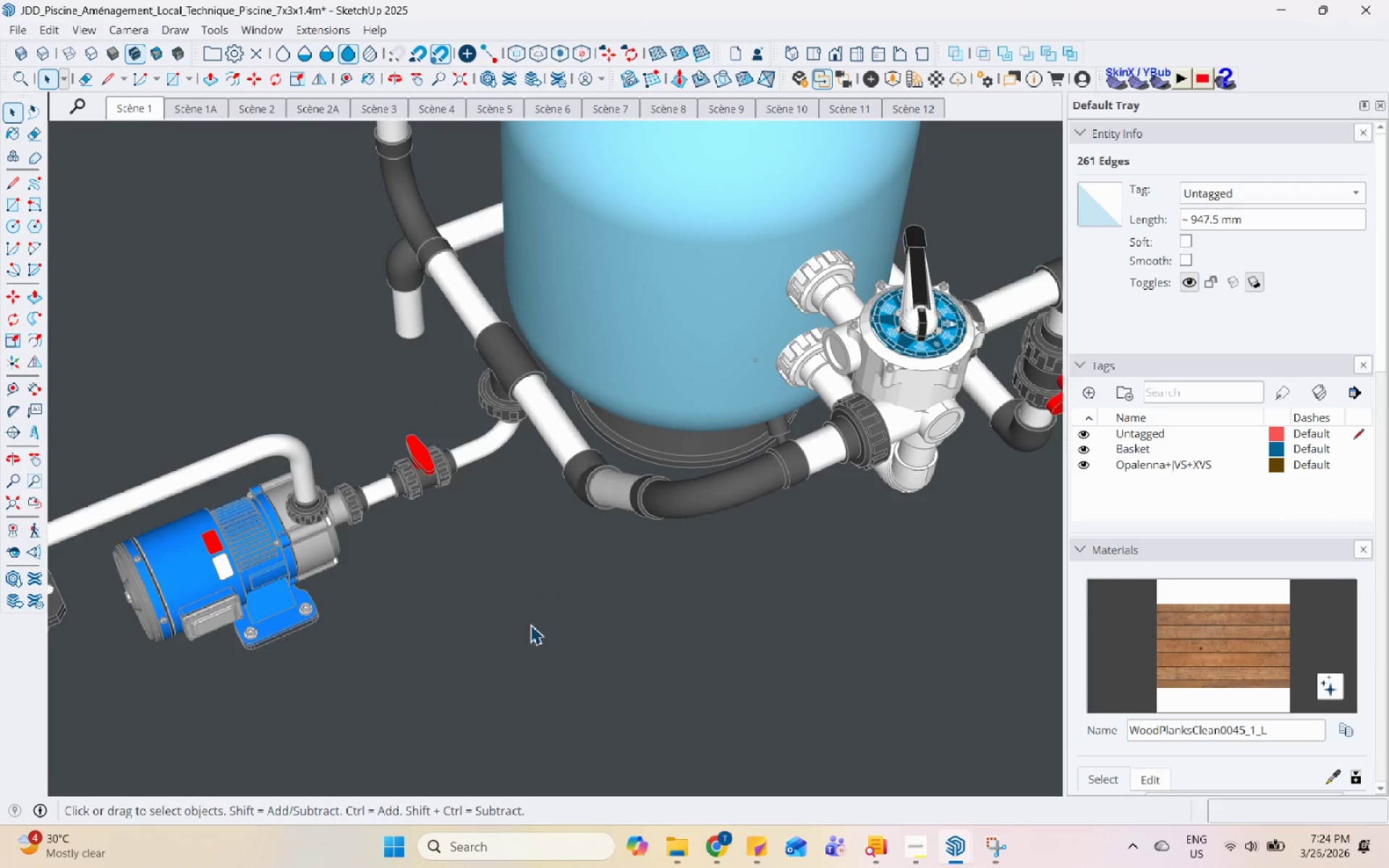 
scroll: coordinate [668, 542], scroll_direction: down, amount: 17.0
 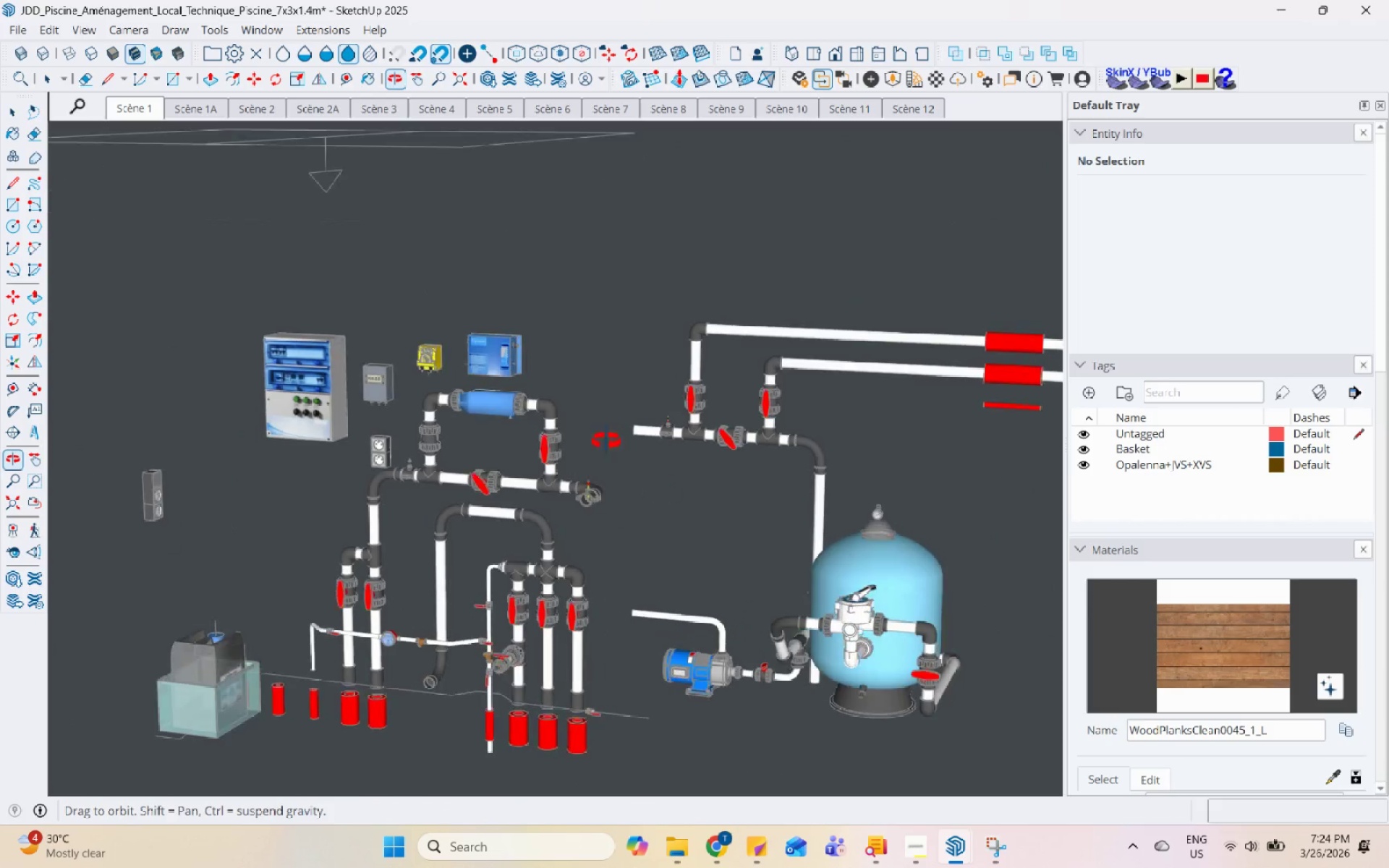 
scroll: coordinate [628, 665], scroll_direction: up, amount: 5.0
 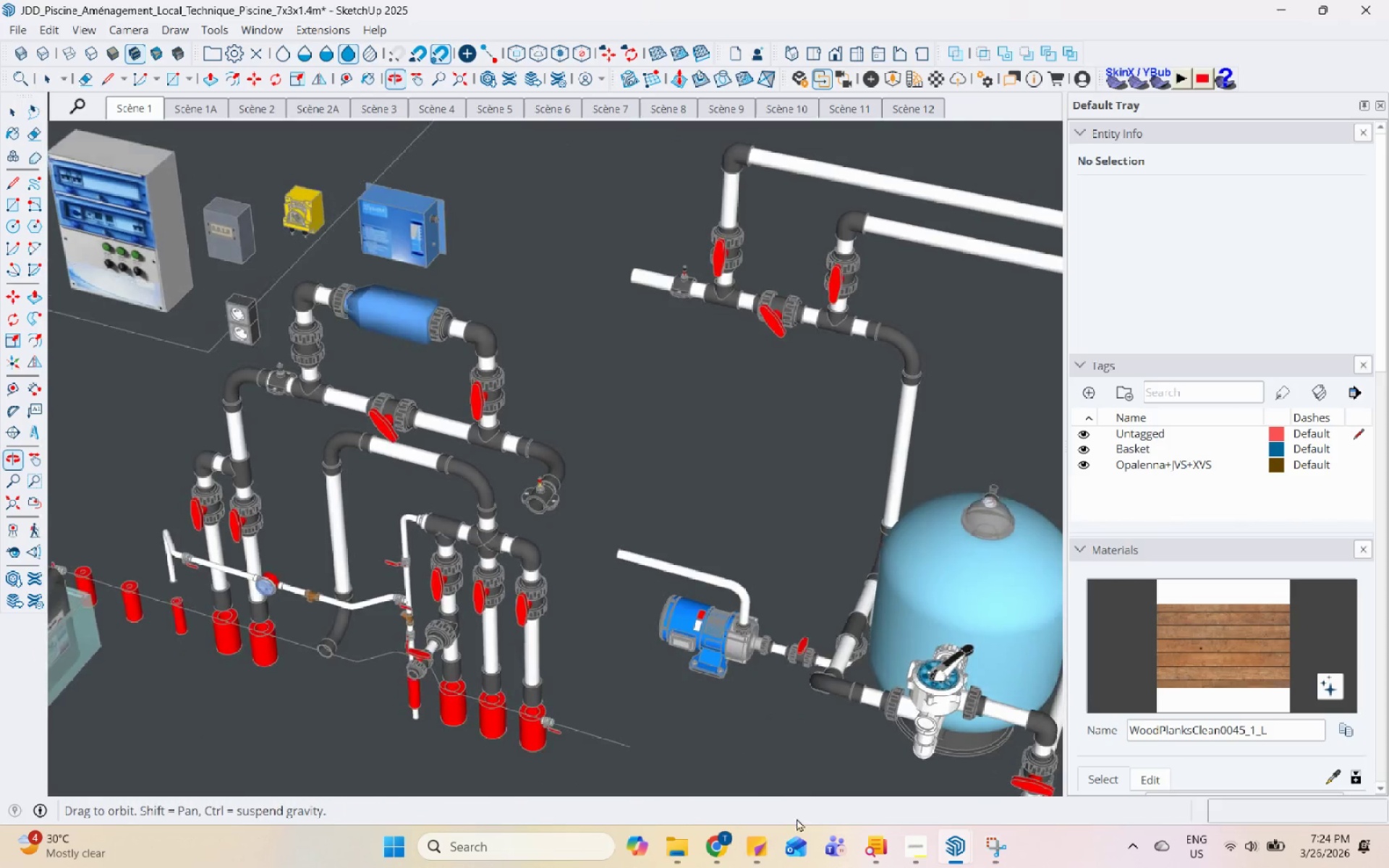 
scroll: coordinate [475, 356], scroll_direction: down, amount: 4.0
 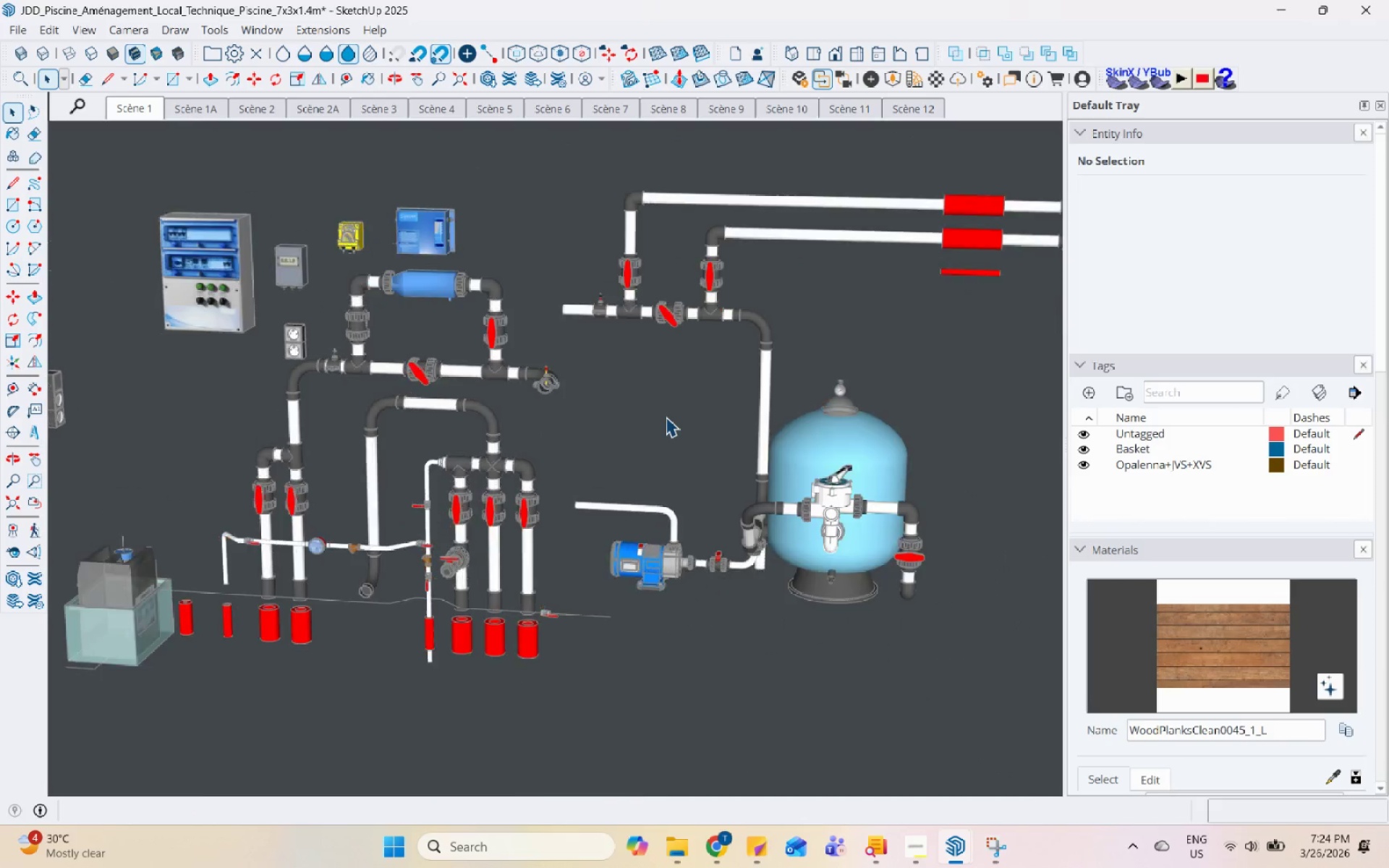 
scroll: coordinate [553, 312], scroll_direction: up, amount: 3.0
 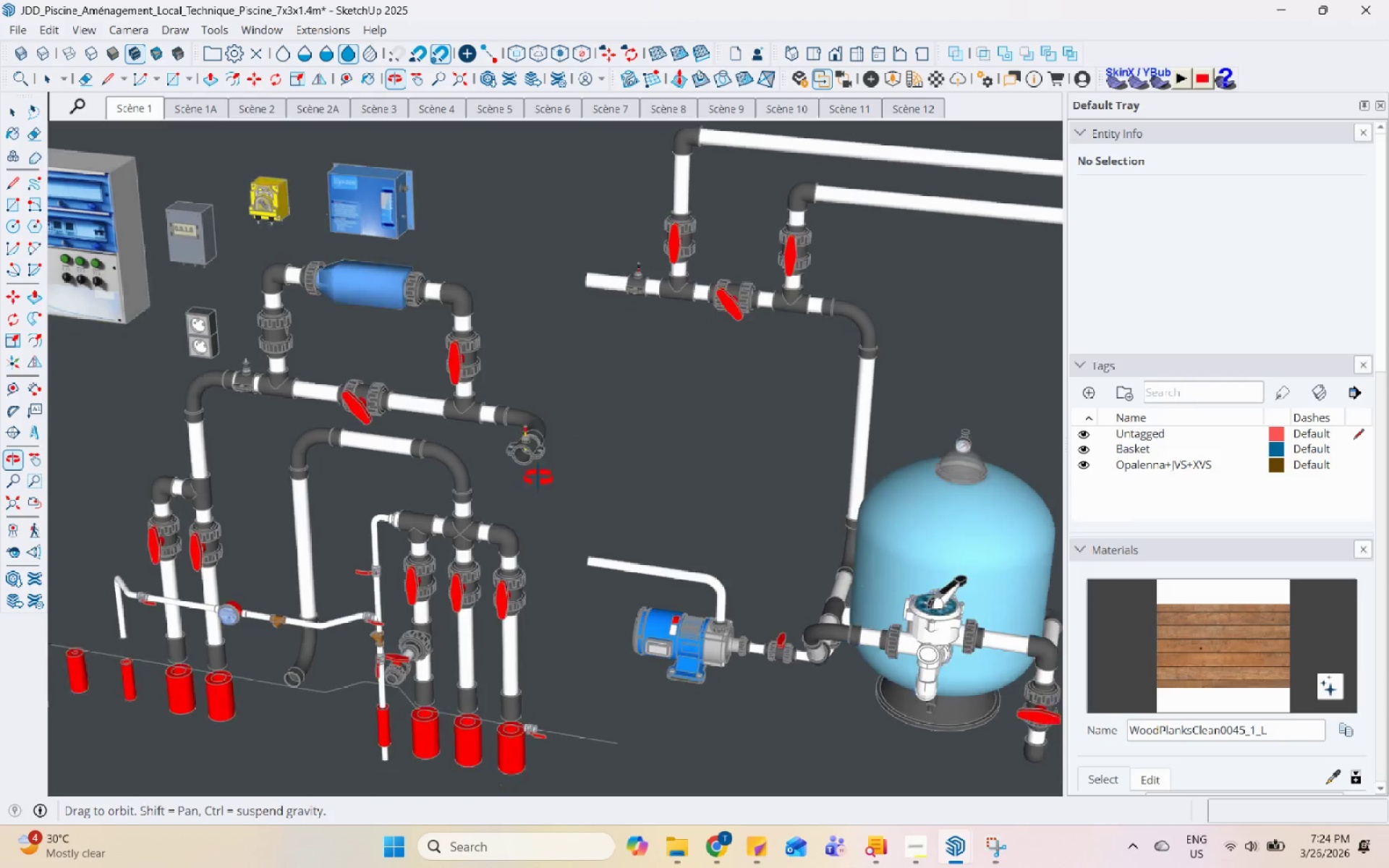 
left_click([536, 465])
 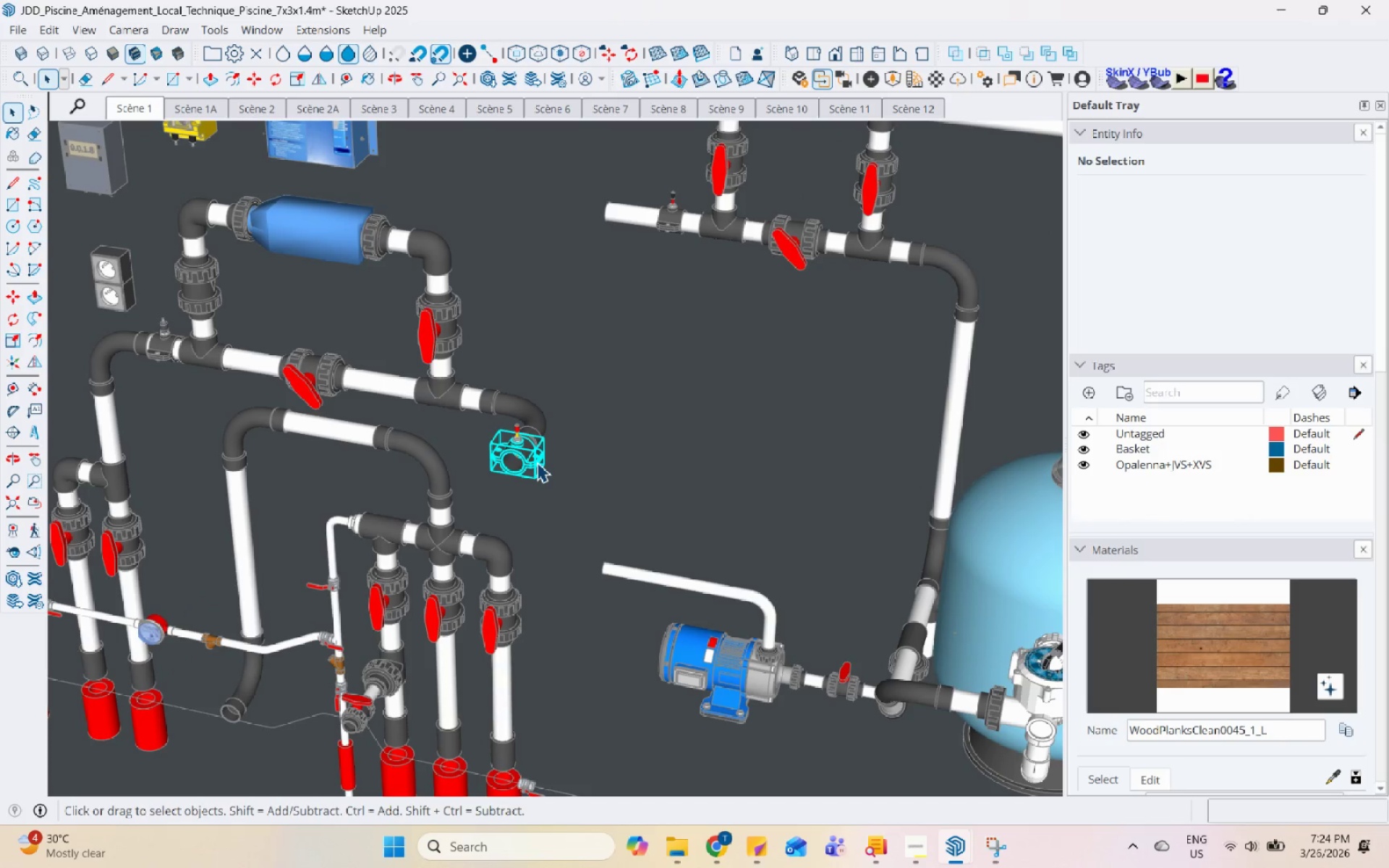 
scroll: coordinate [534, 493], scroll_direction: up, amount: 3.0
 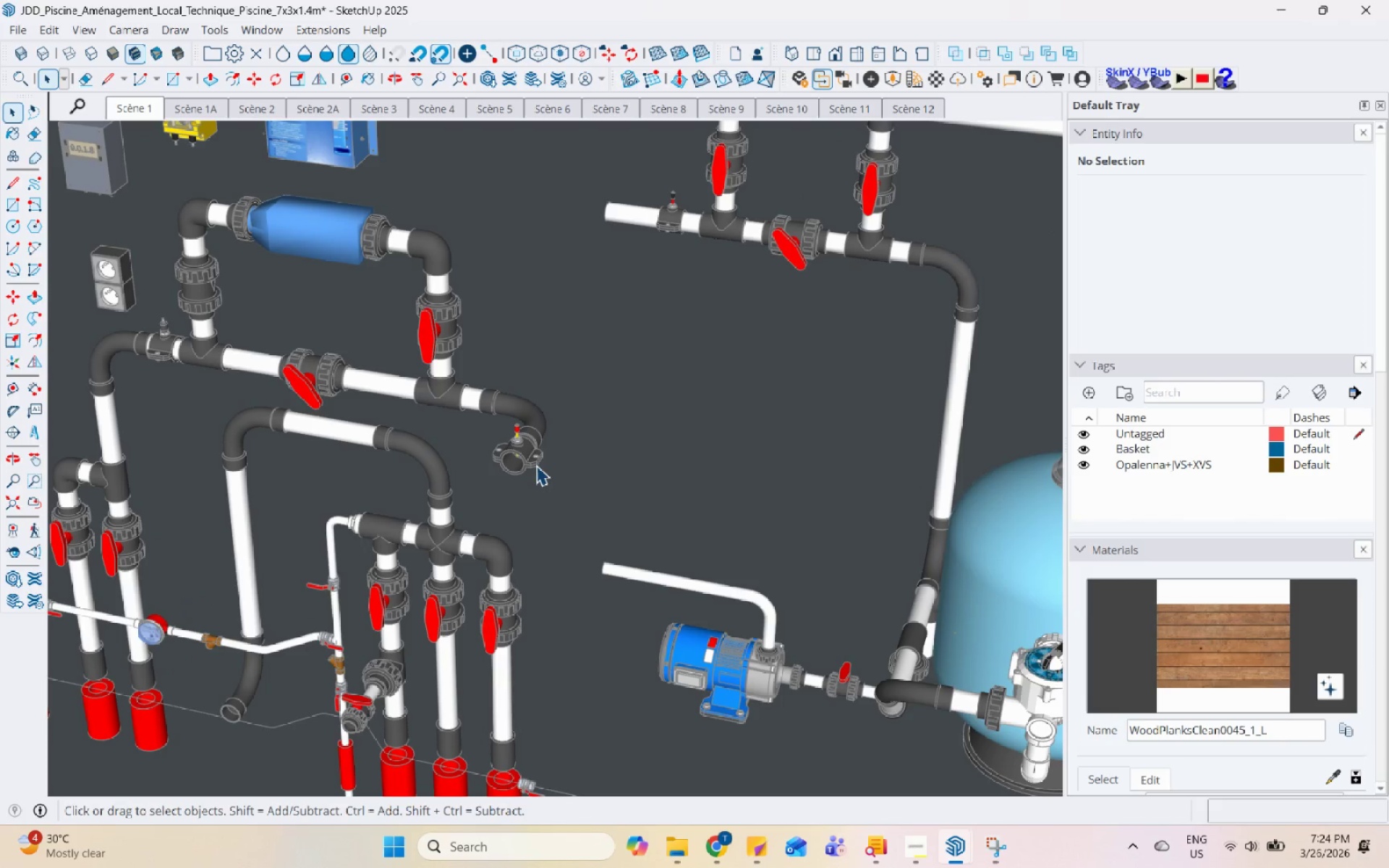 
right_click([537, 462])
 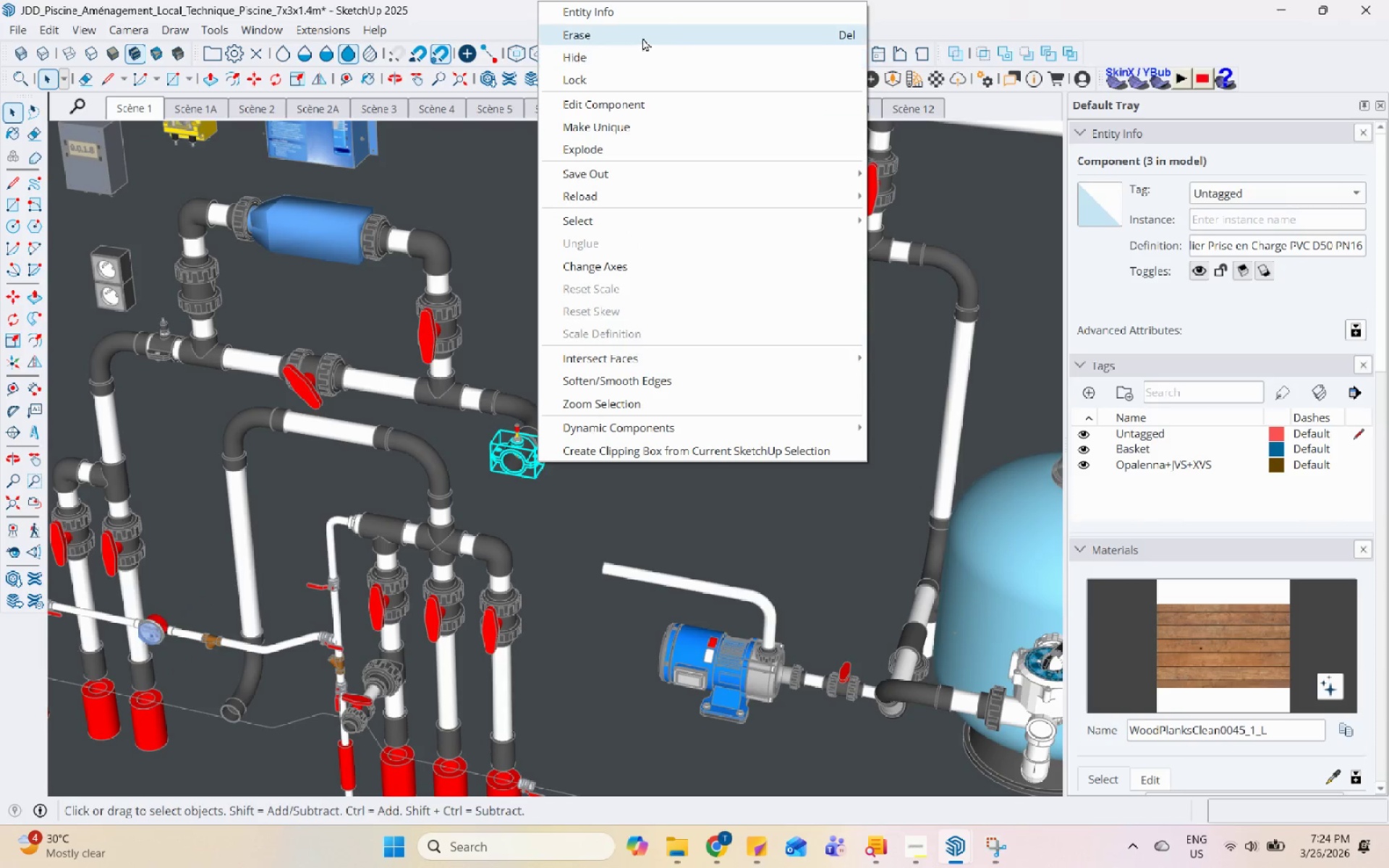 
left_click([643, 35])
 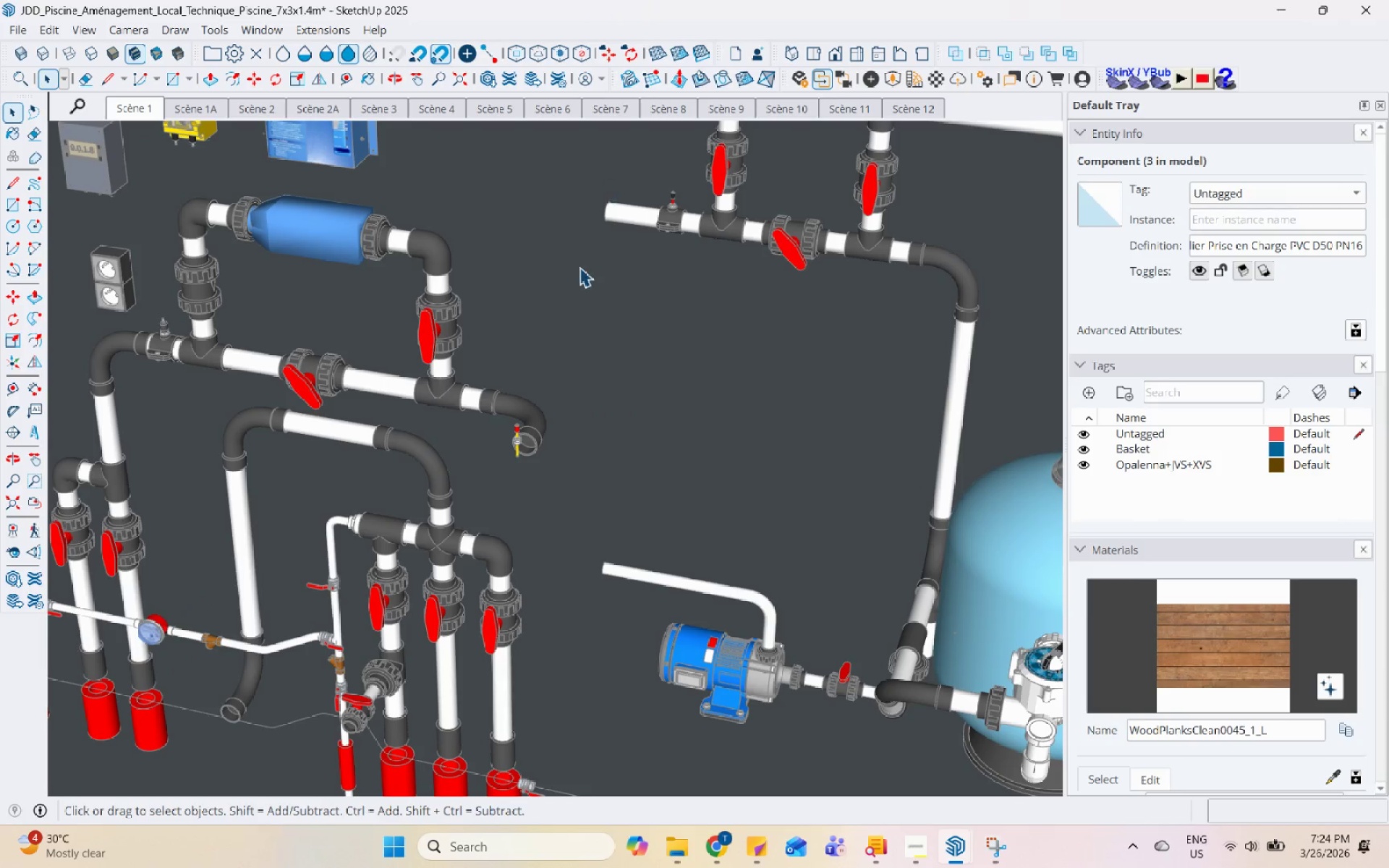 
left_click([530, 449])
 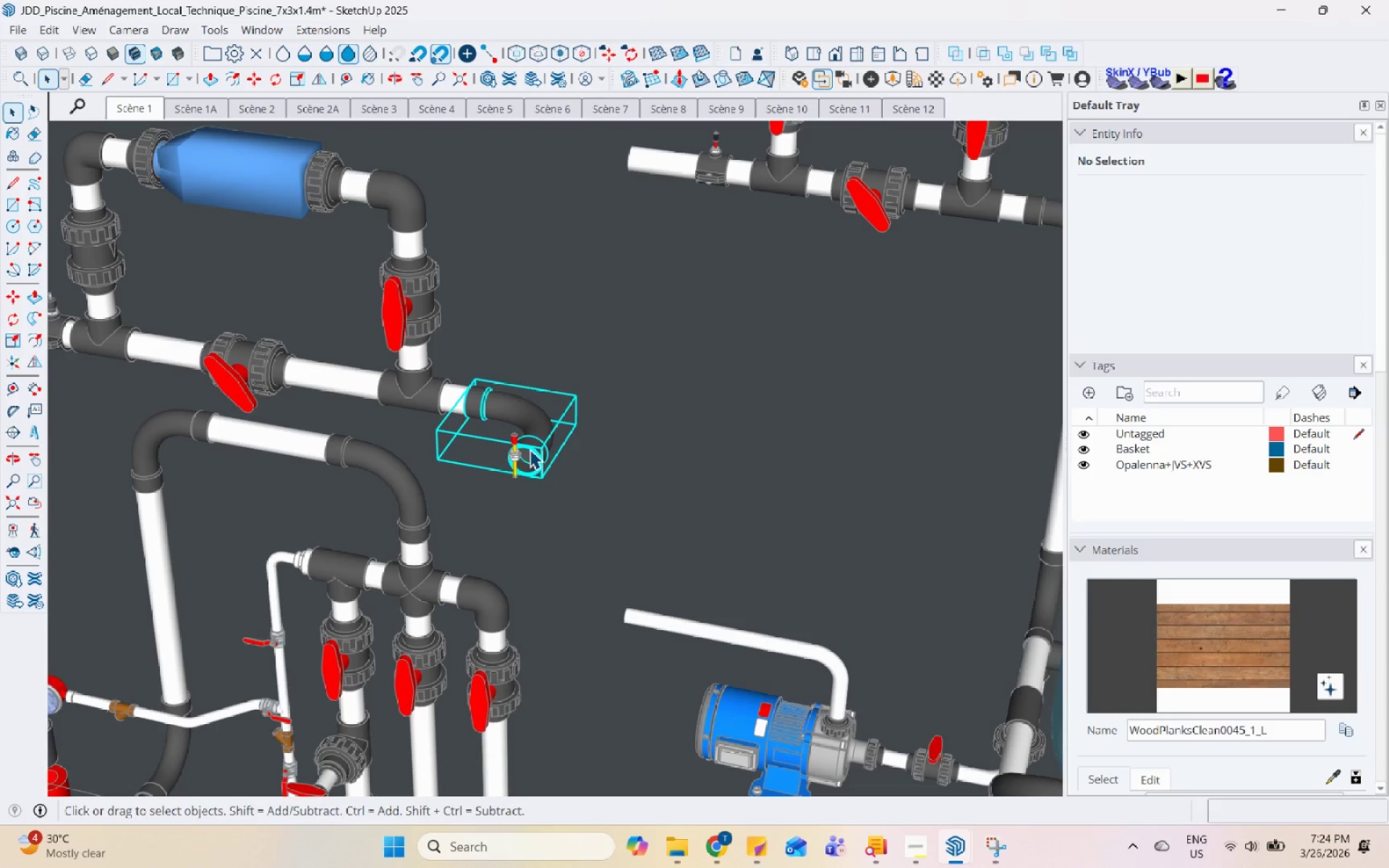 
scroll: coordinate [509, 435], scroll_direction: up, amount: 3.0
 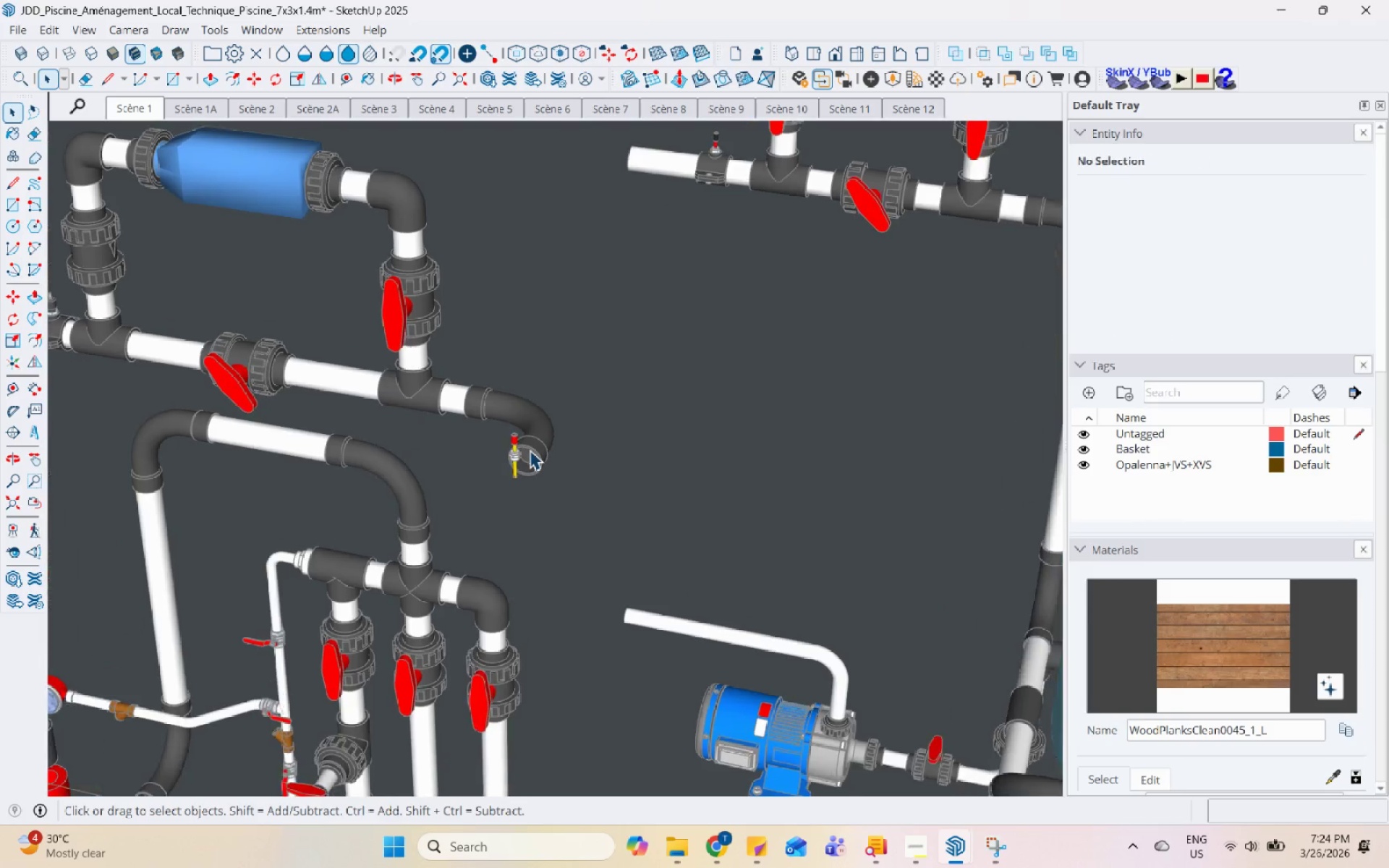 
right_click([530, 449])
 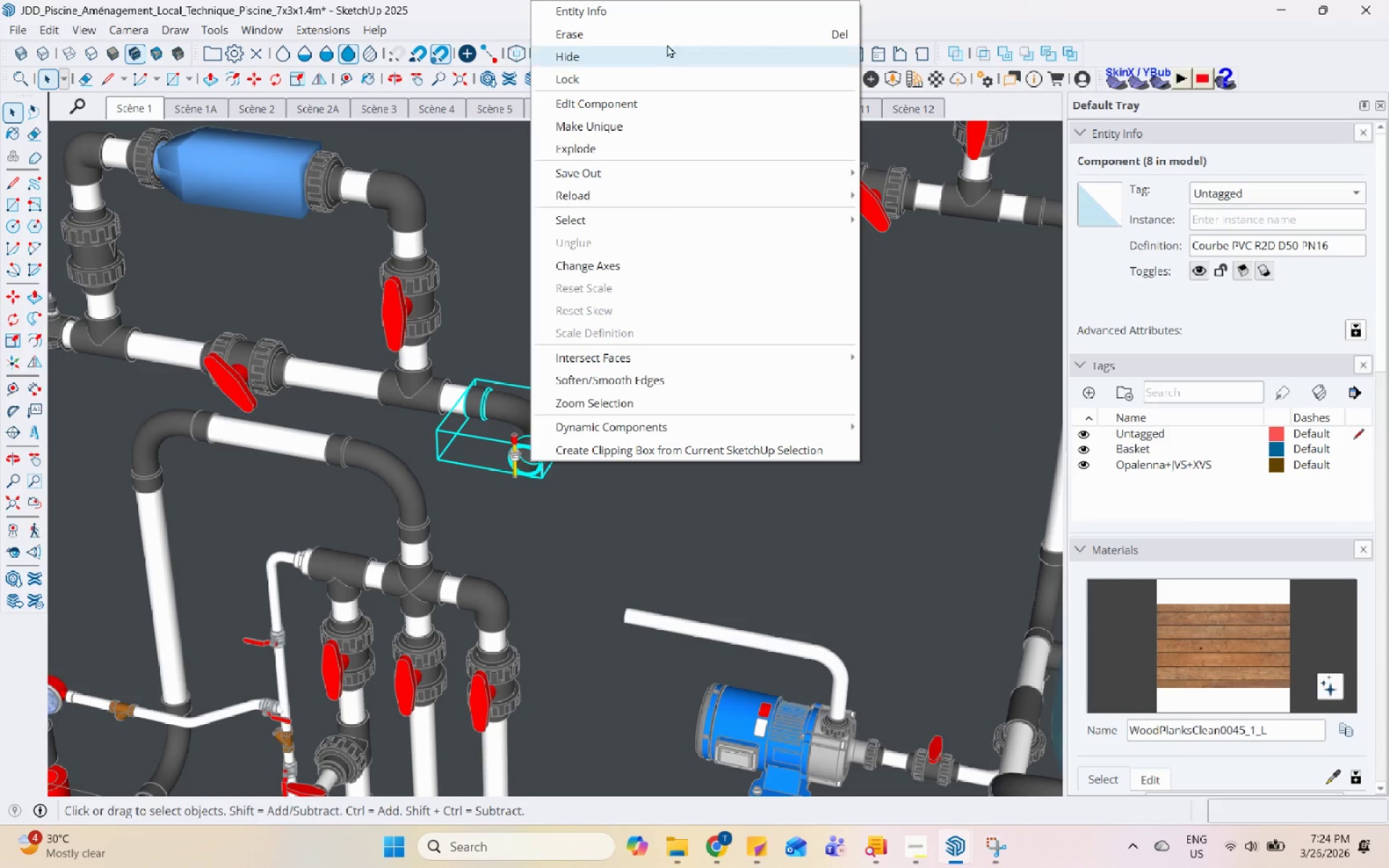 
left_click([671, 34])
 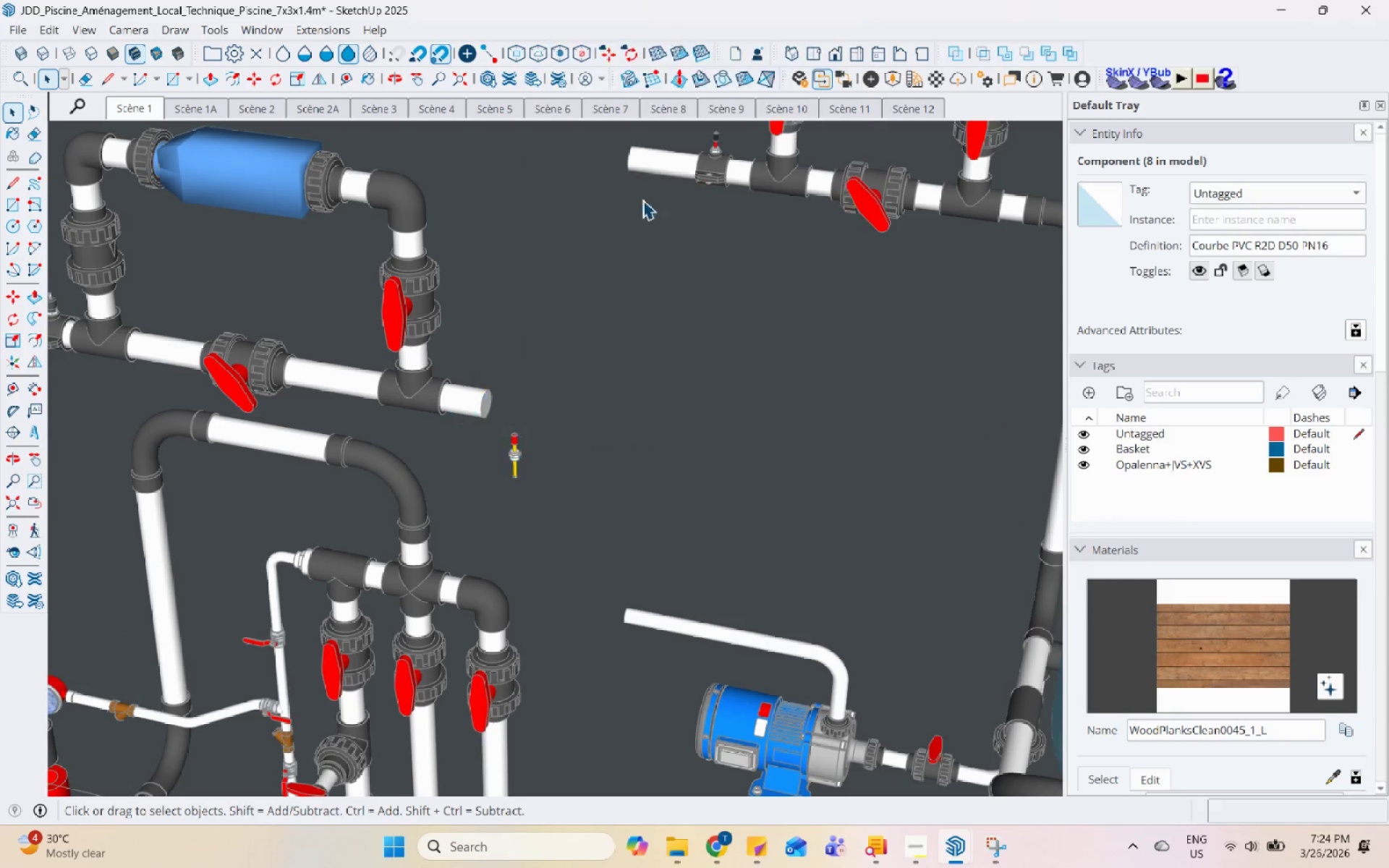 
left_click([549, 477])
 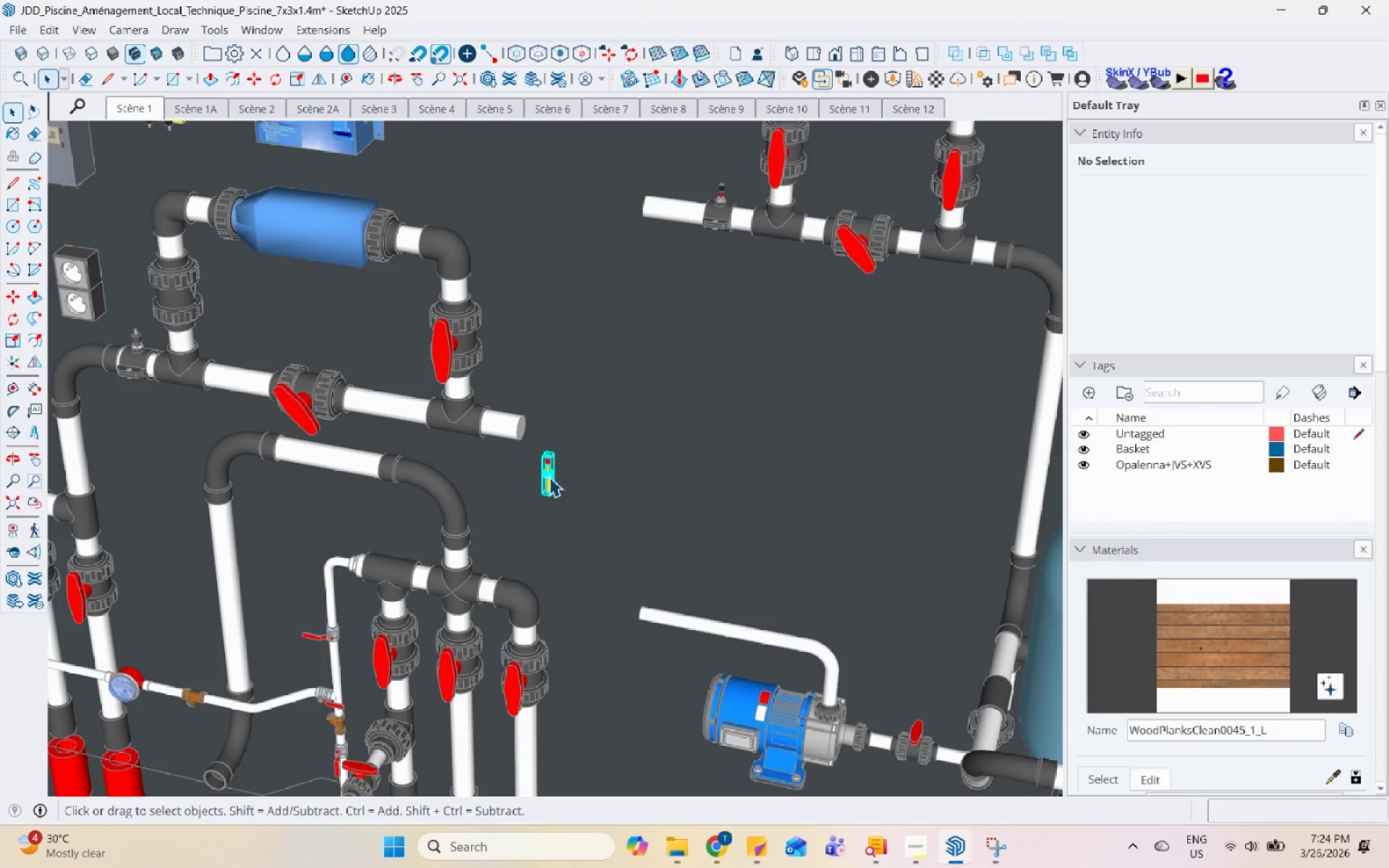 
scroll: coordinate [540, 477], scroll_direction: down, amount: 2.0
 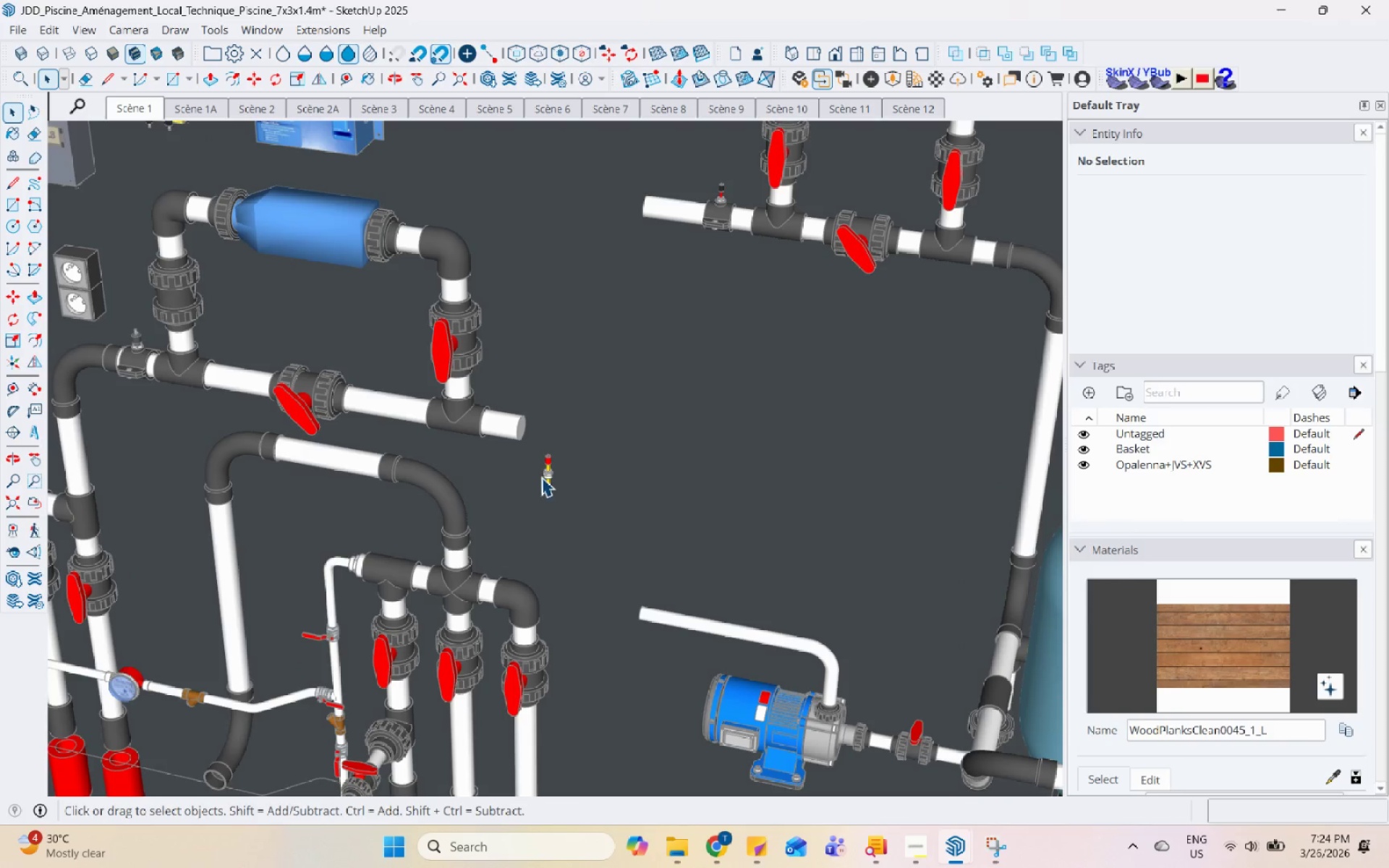 
right_click([549, 477])
 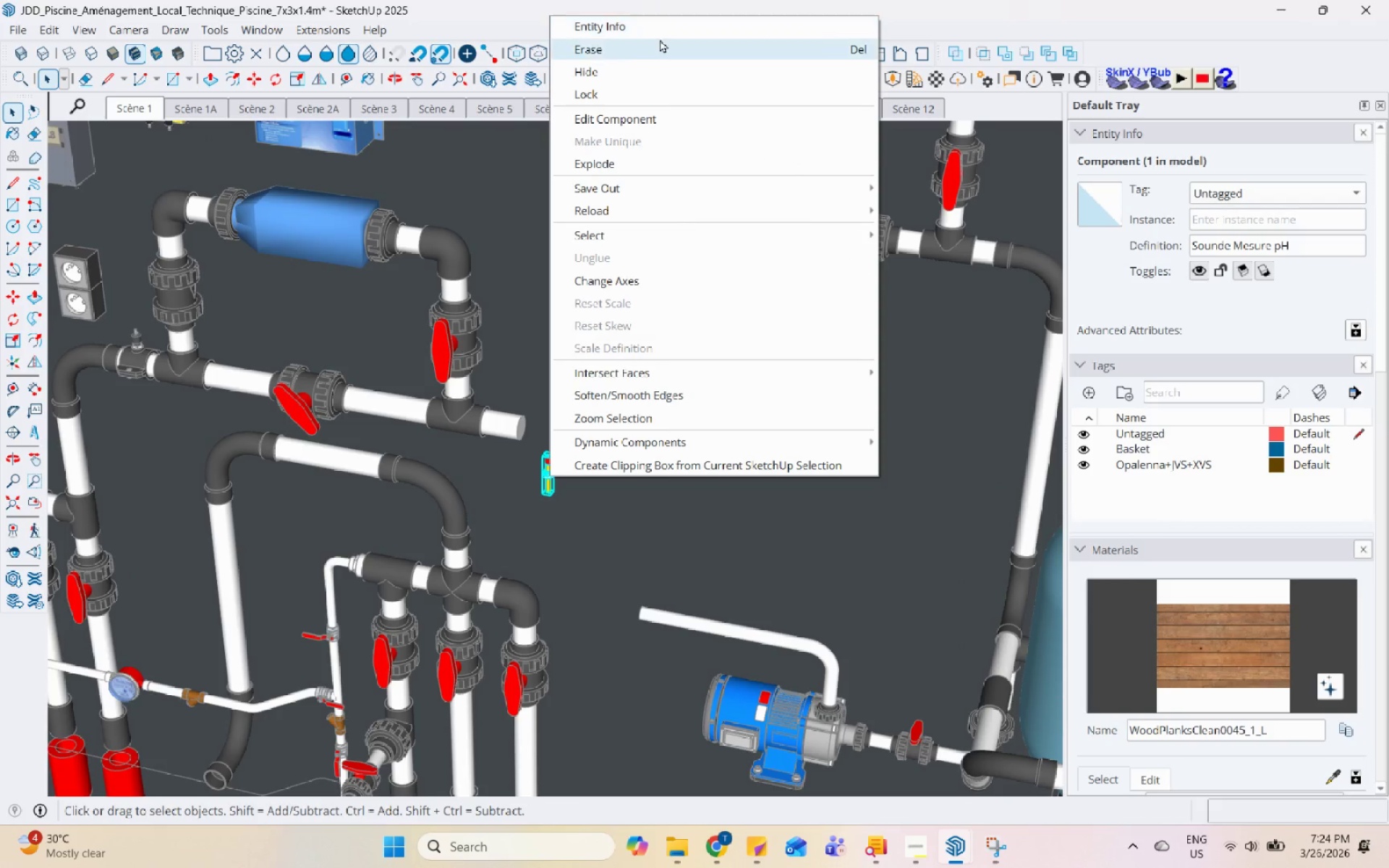 
left_click([662, 60])
 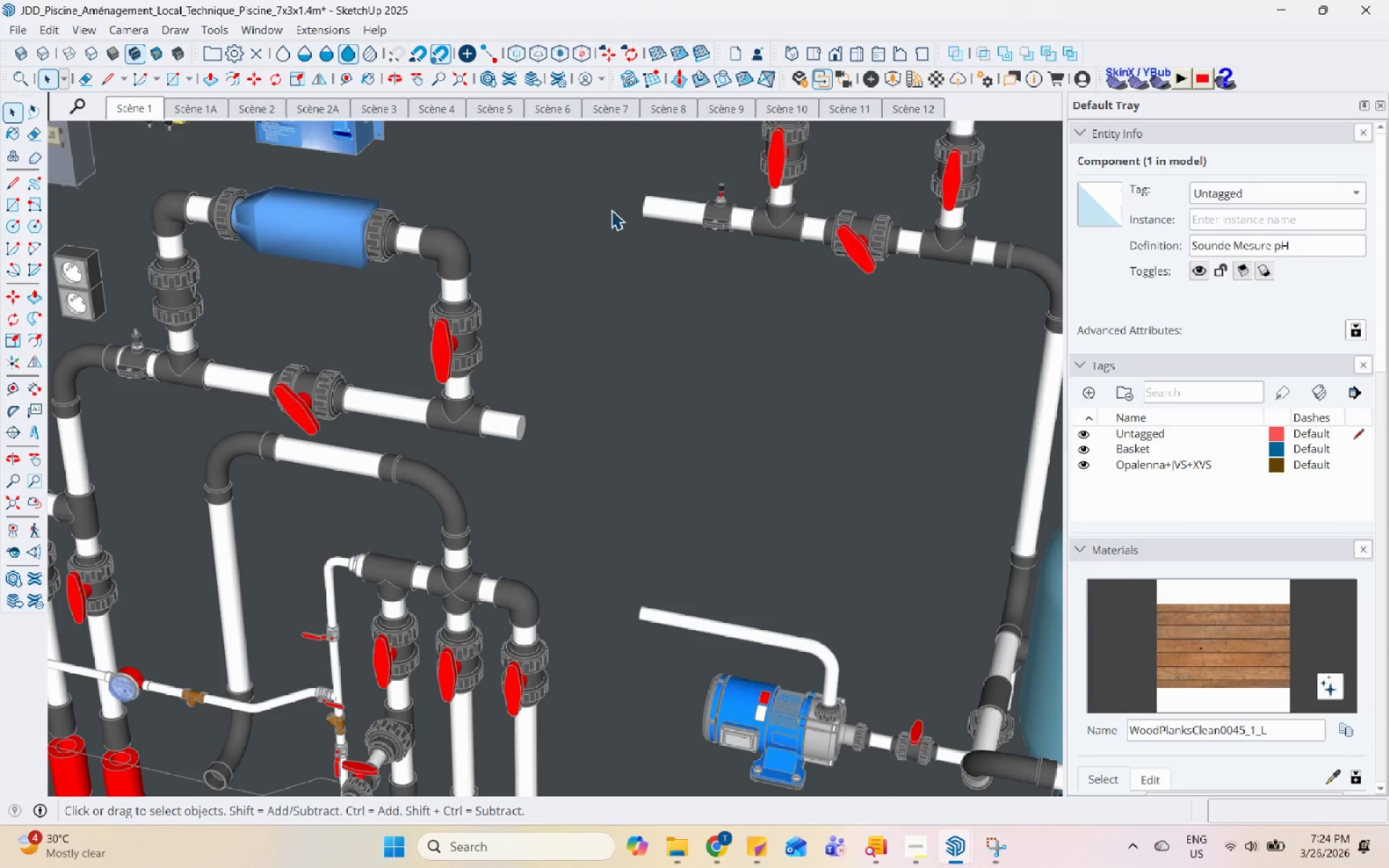 
scroll: coordinate [495, 595], scroll_direction: down, amount: 6.0
 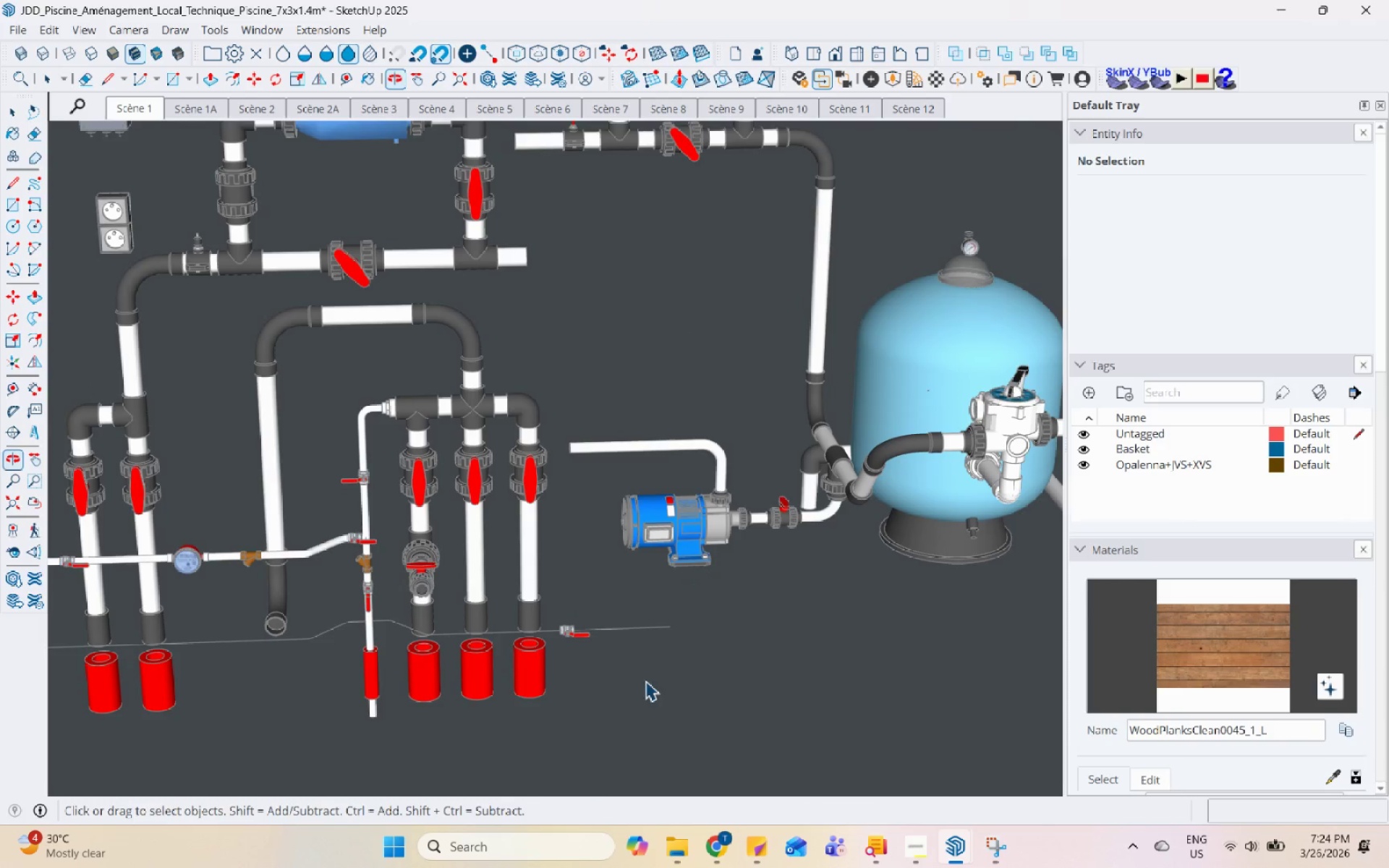 
left_click_drag(start_coordinate=[658, 741], to_coordinate=[336, 393])
 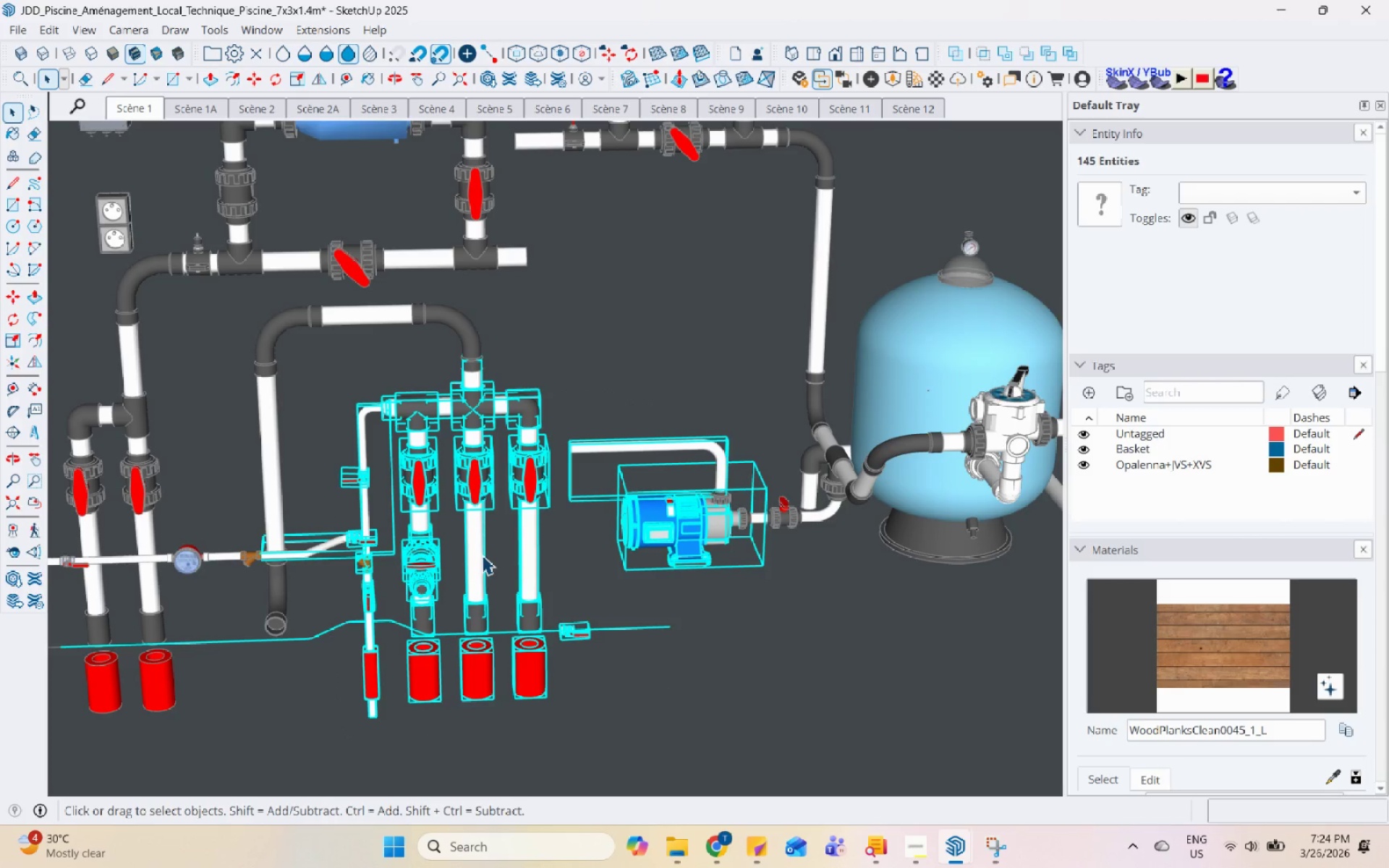 
left_click([483, 556])
 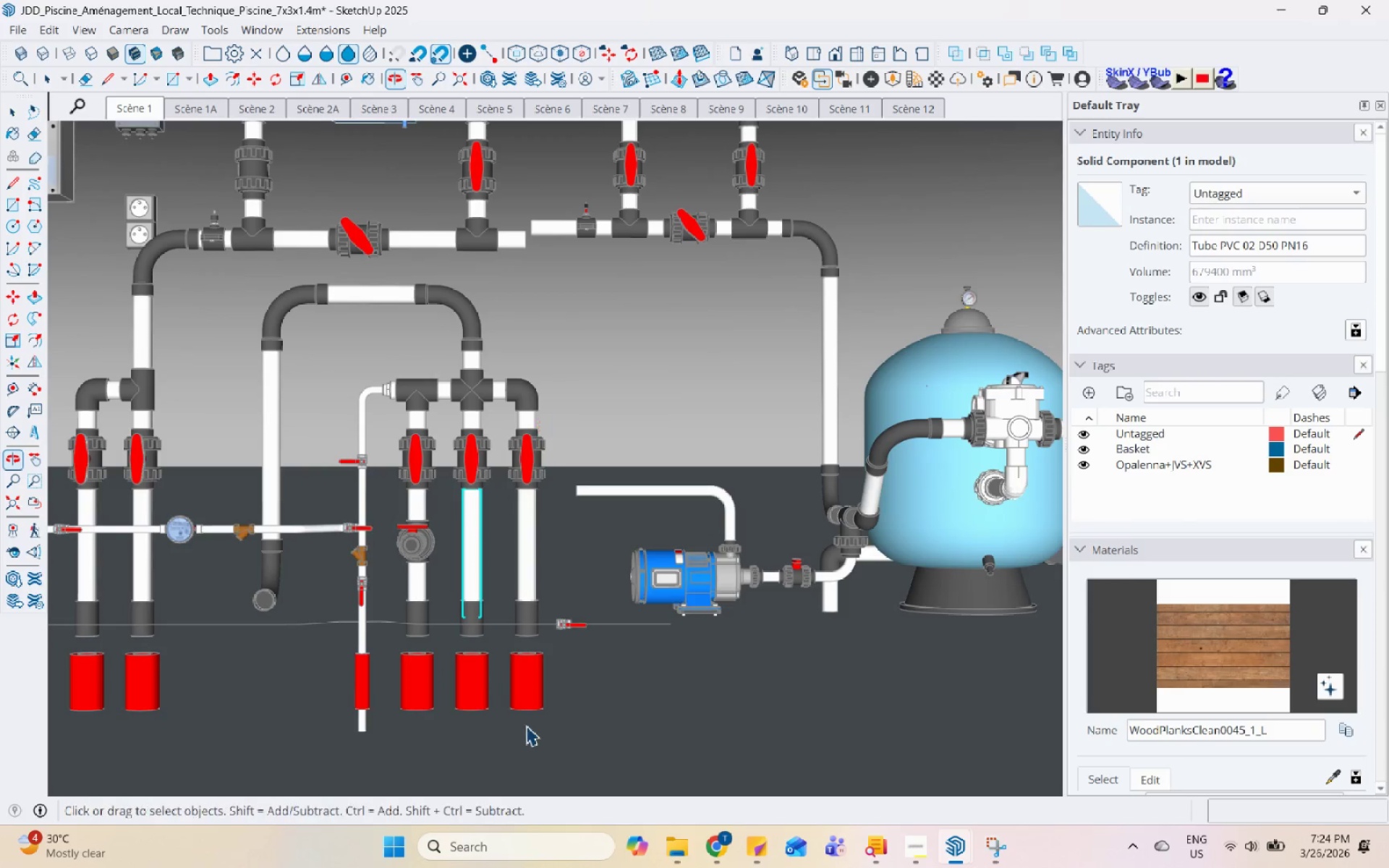 
left_click_drag(start_coordinate=[561, 741], to_coordinate=[366, 373])
 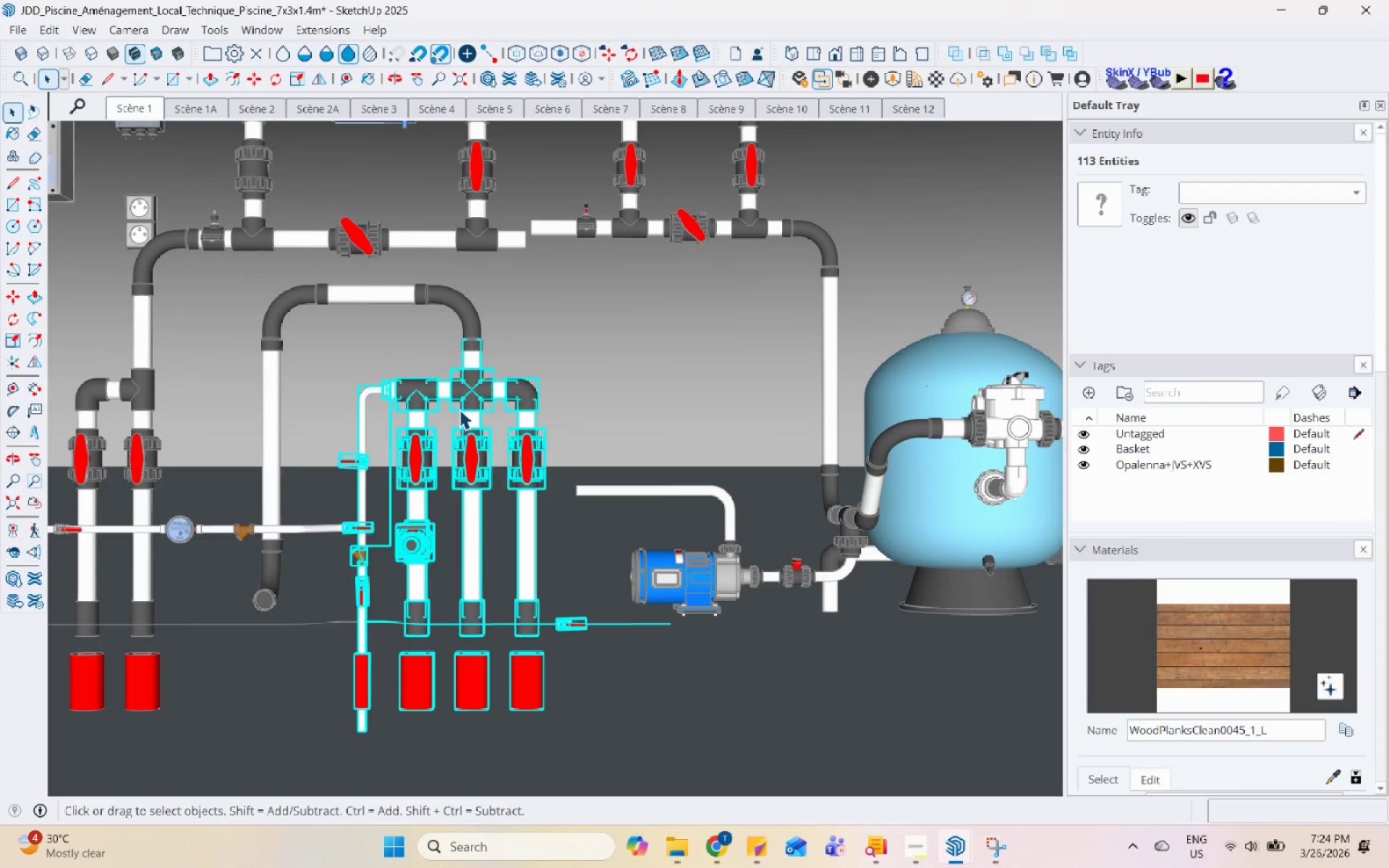 
right_click([467, 396])
 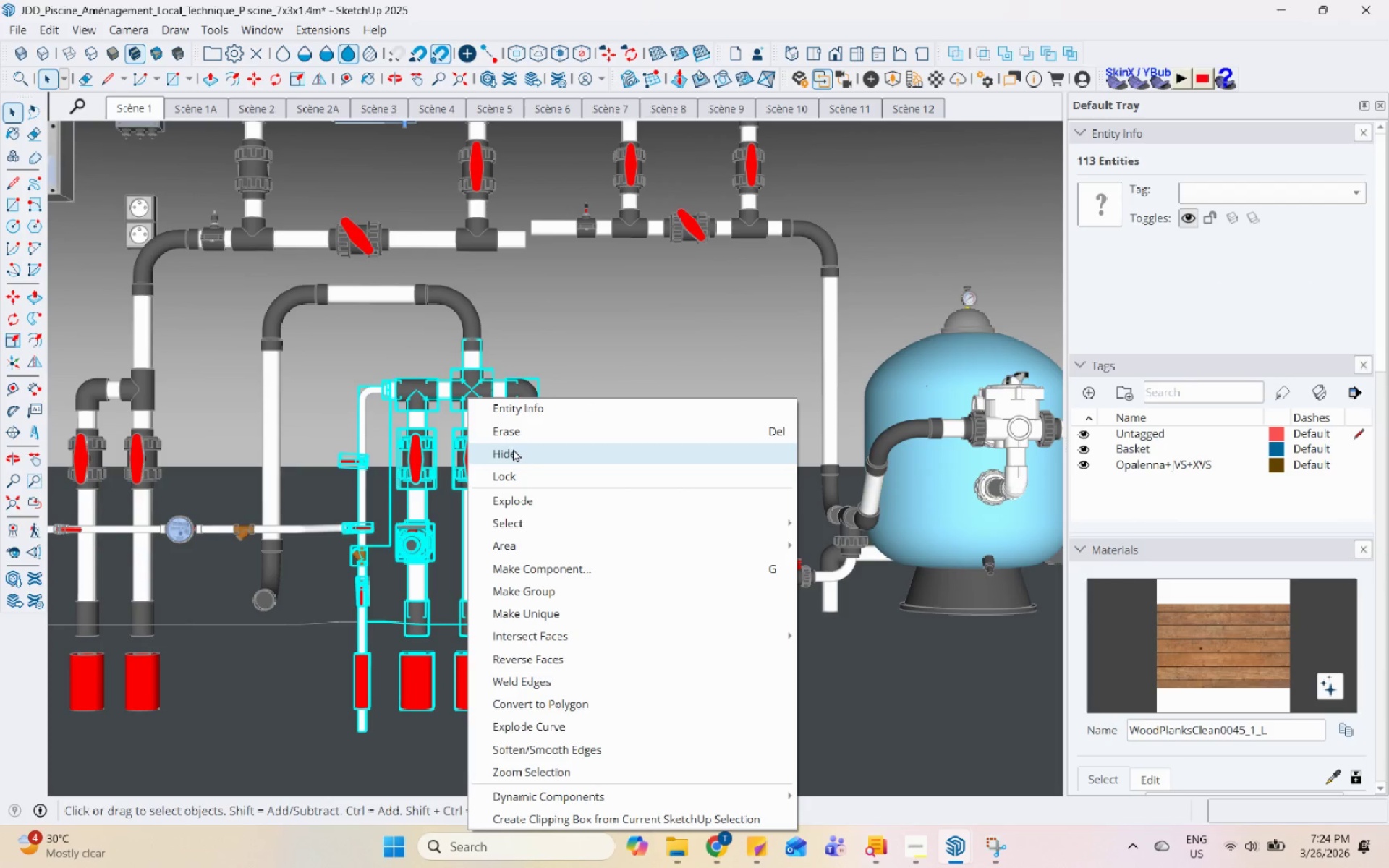 
left_click([519, 432])
 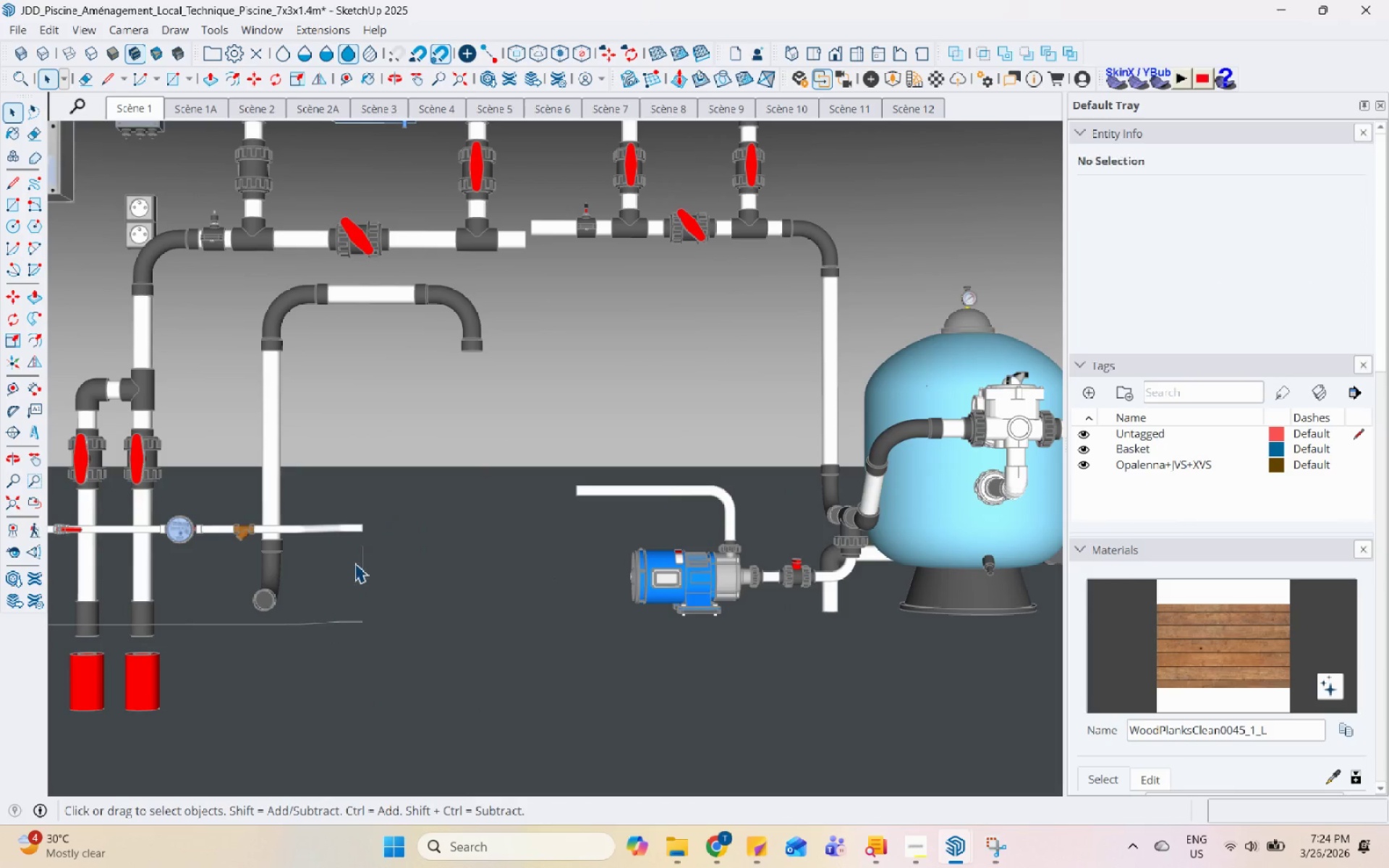 
left_click_drag(start_coordinate=[391, 663], to_coordinate=[331, 475])
 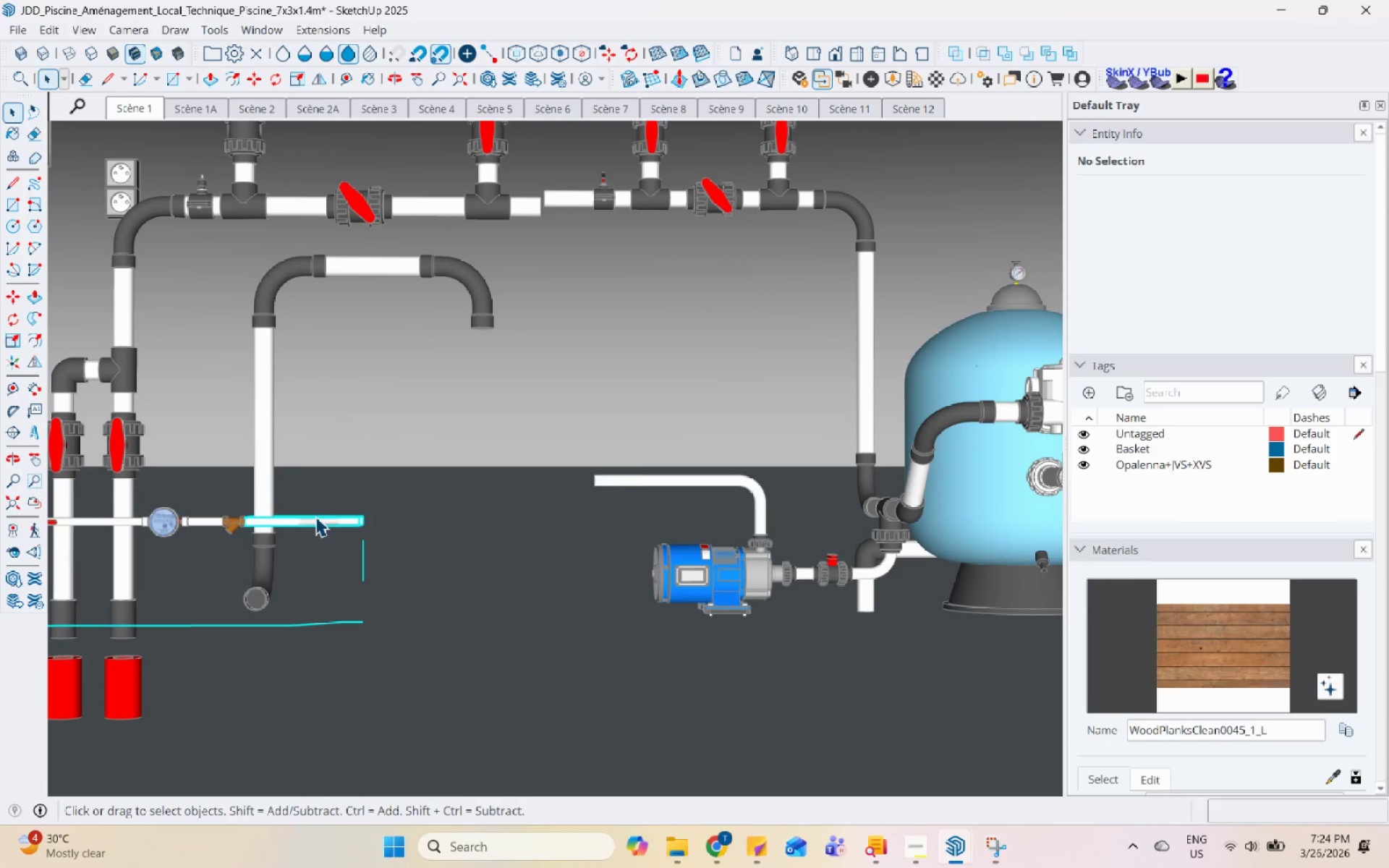 
scroll: coordinate [356, 613], scroll_direction: up, amount: 1.0
 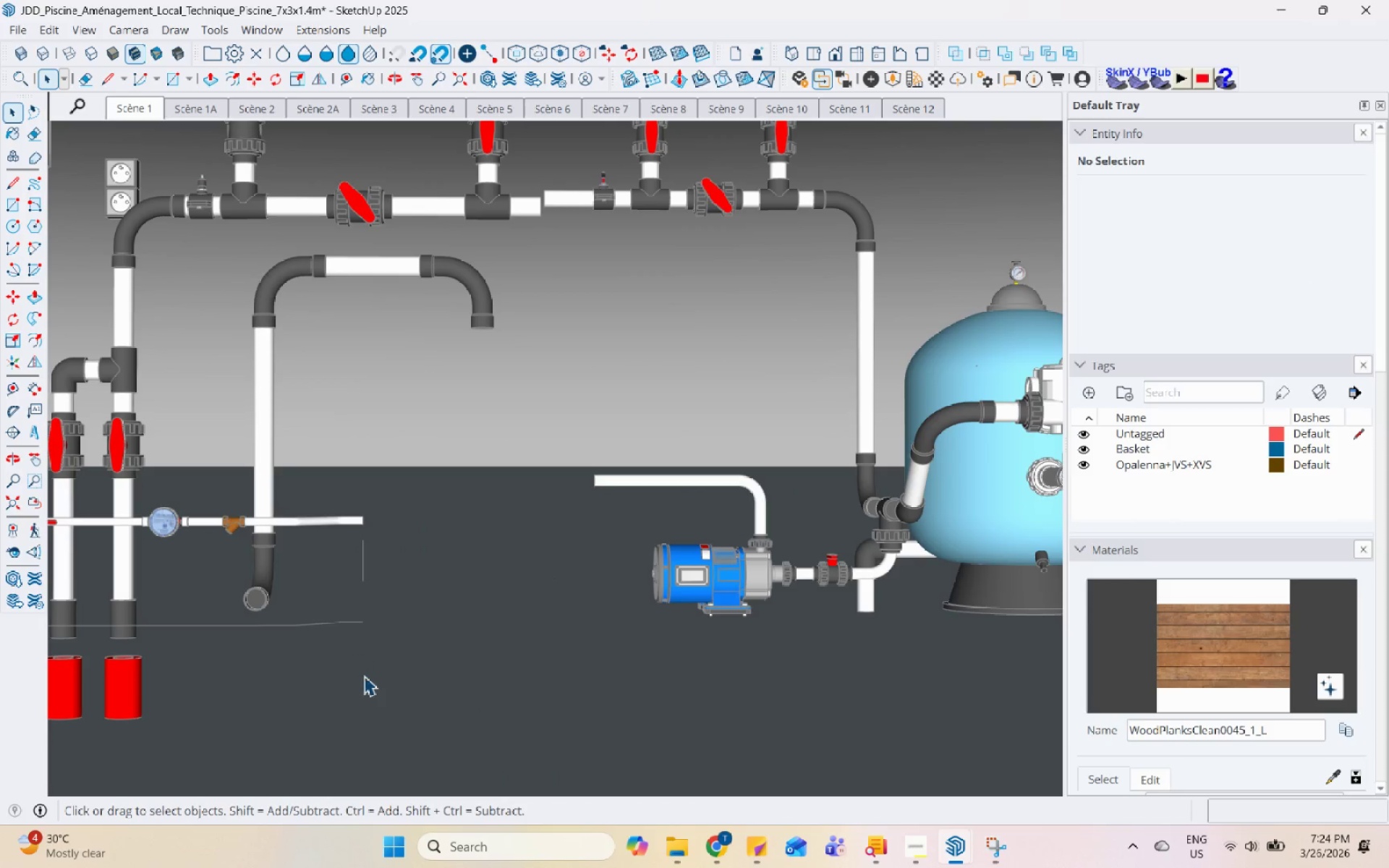 
right_click([315, 518])
 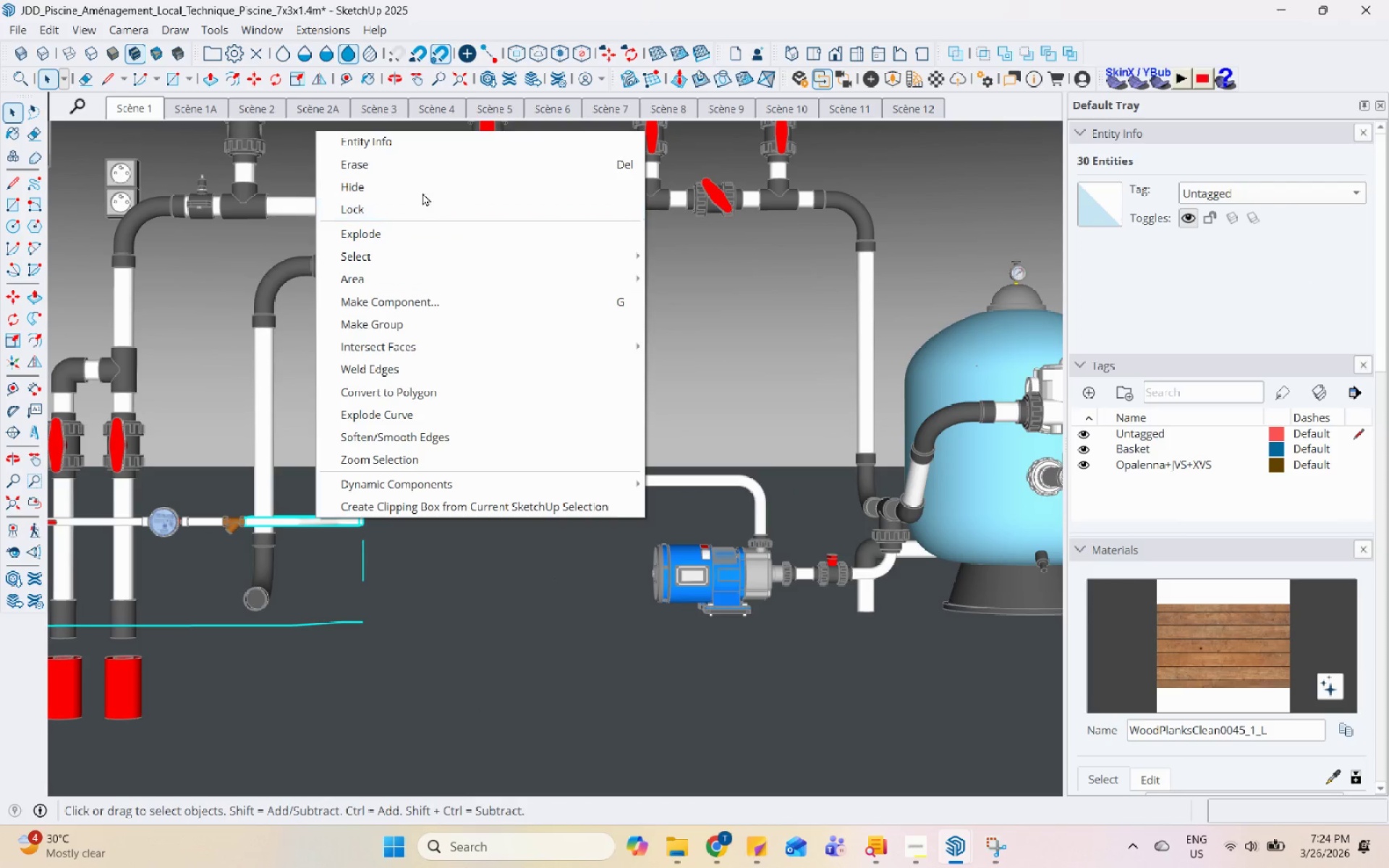 
left_click([430, 166])
 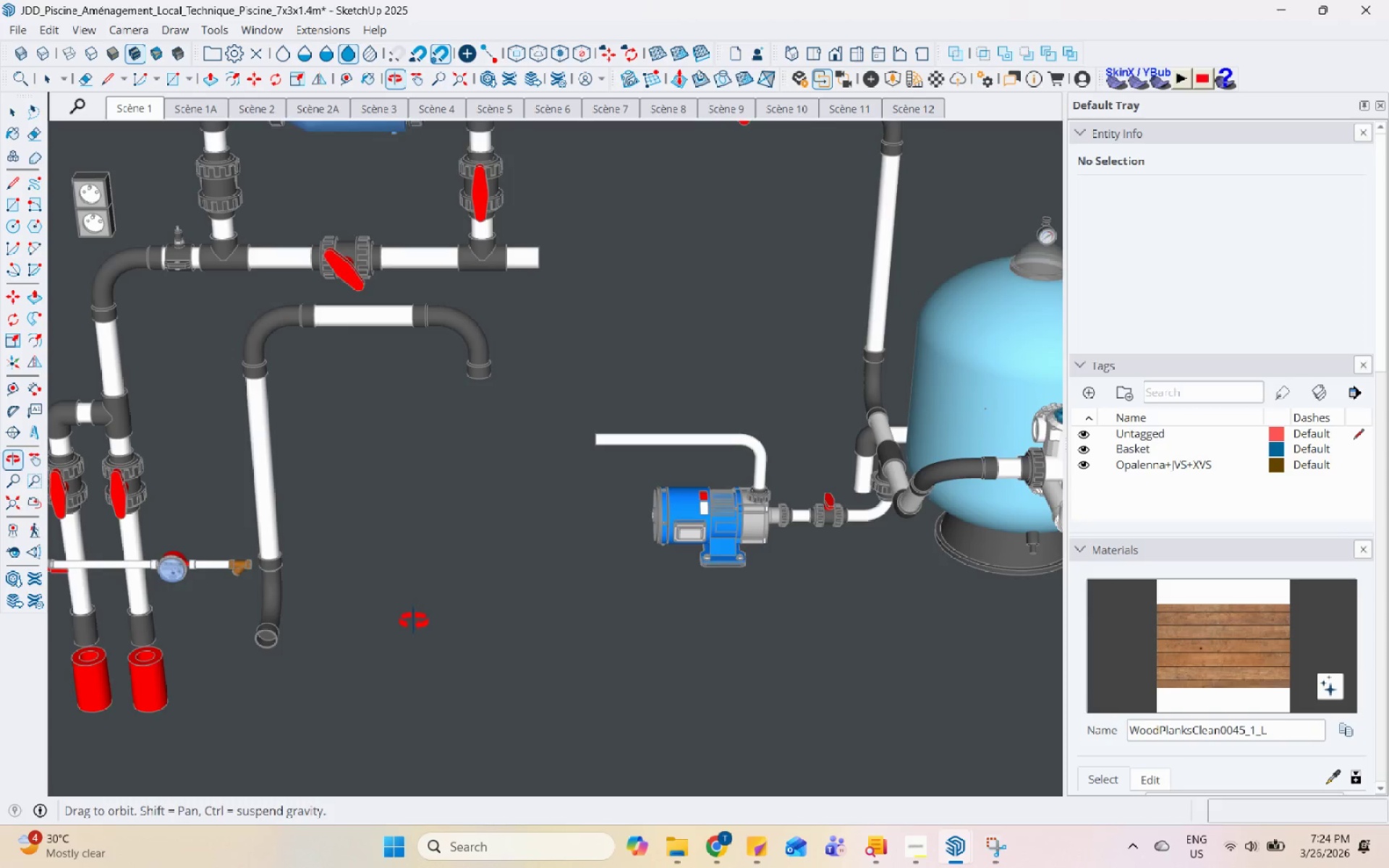 
scroll: coordinate [391, 437], scroll_direction: down, amount: 16.0
 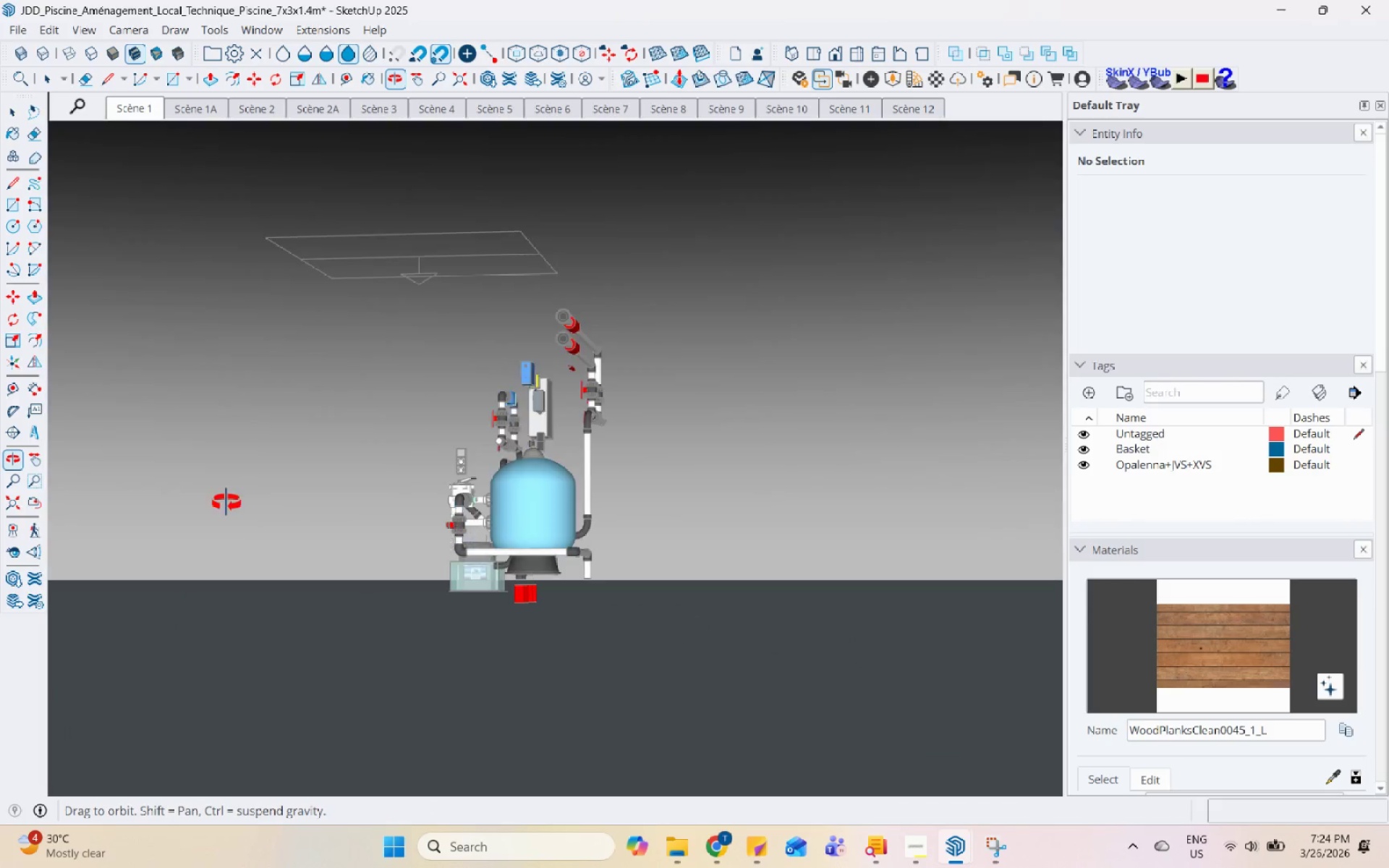 
scroll: coordinate [398, 473], scroll_direction: up, amount: 4.0
 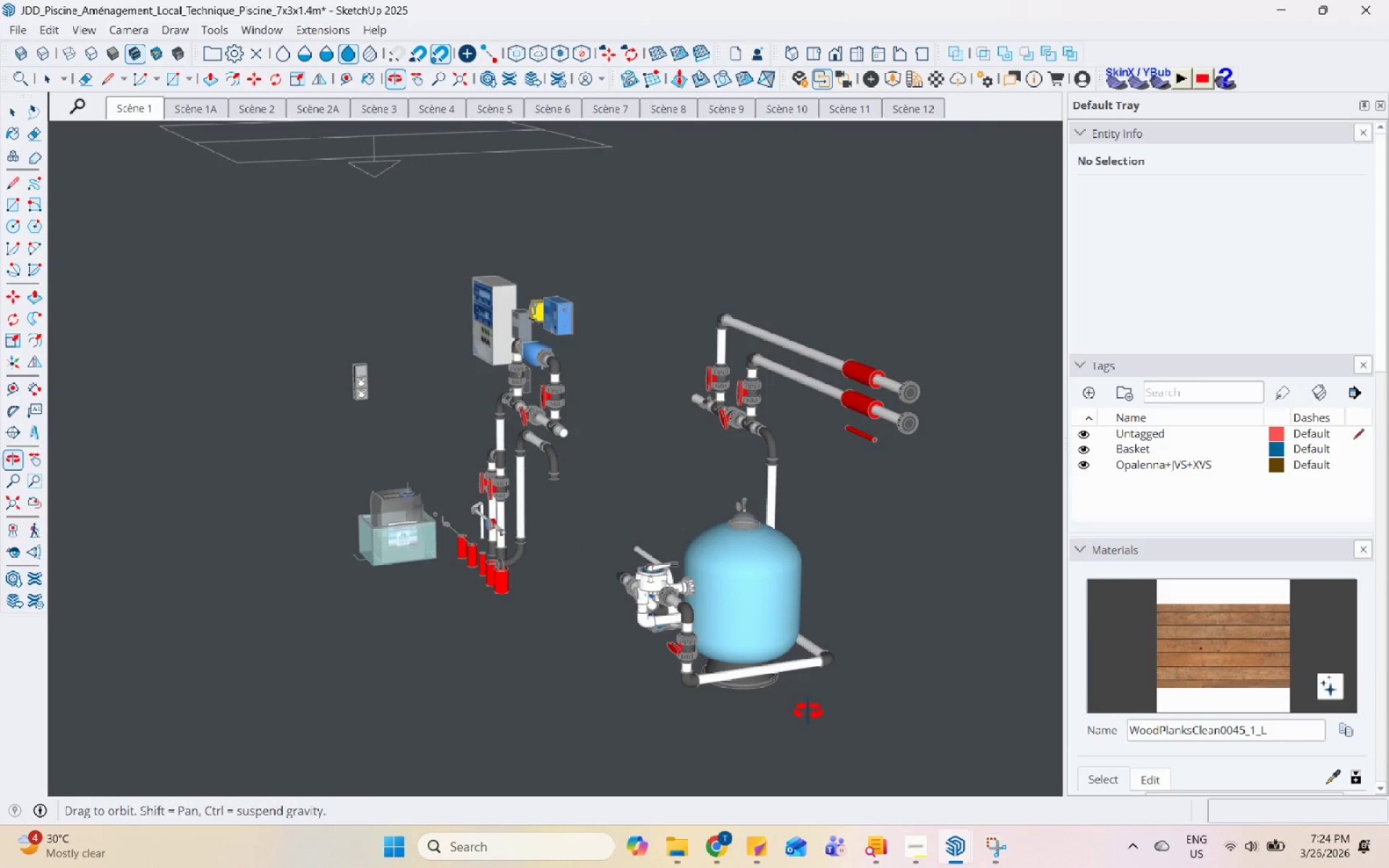 
scroll: coordinate [772, 377], scroll_direction: down, amount: 1.0
 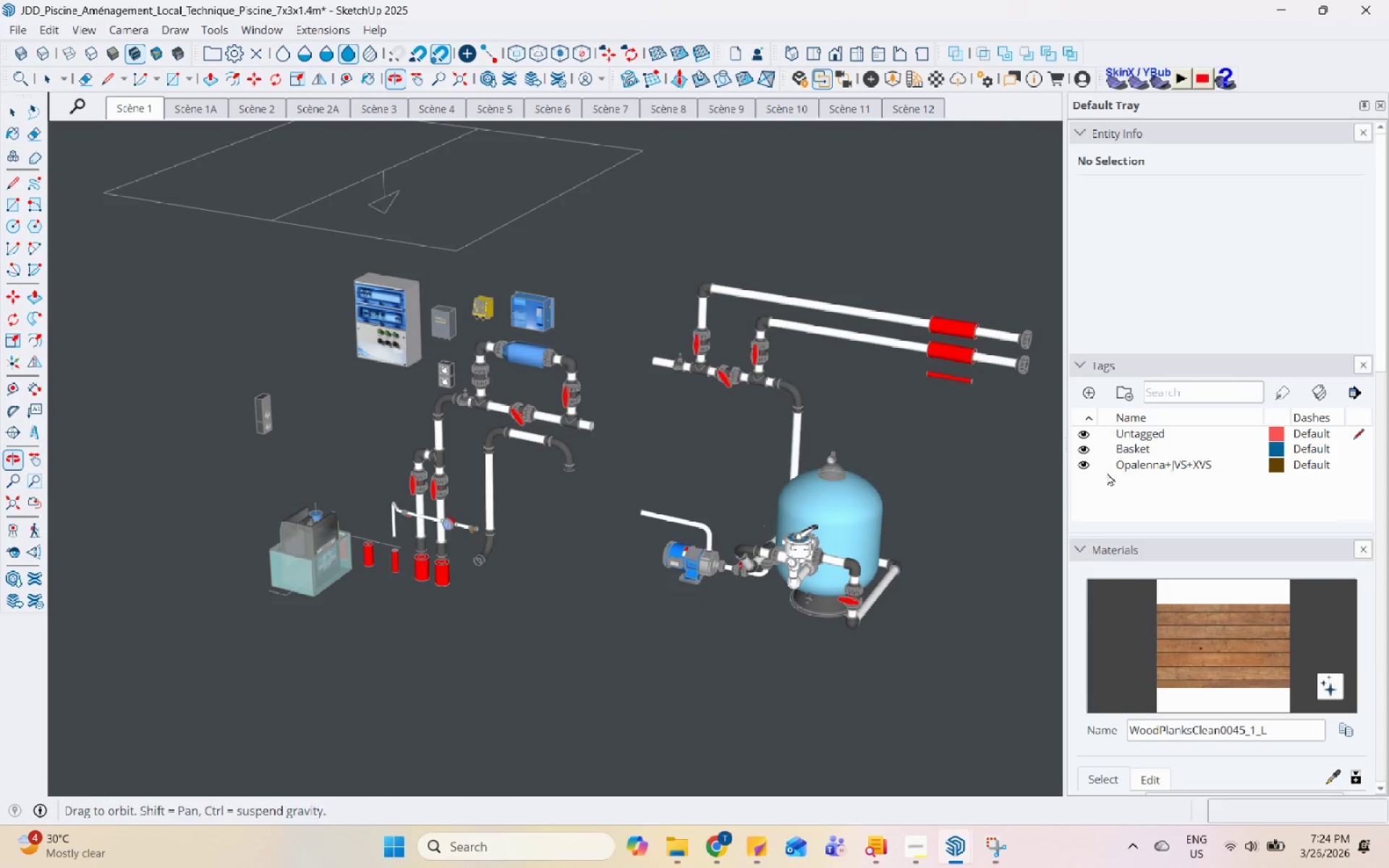 
scroll: coordinate [69, 530], scroll_direction: up, amount: 2.0
 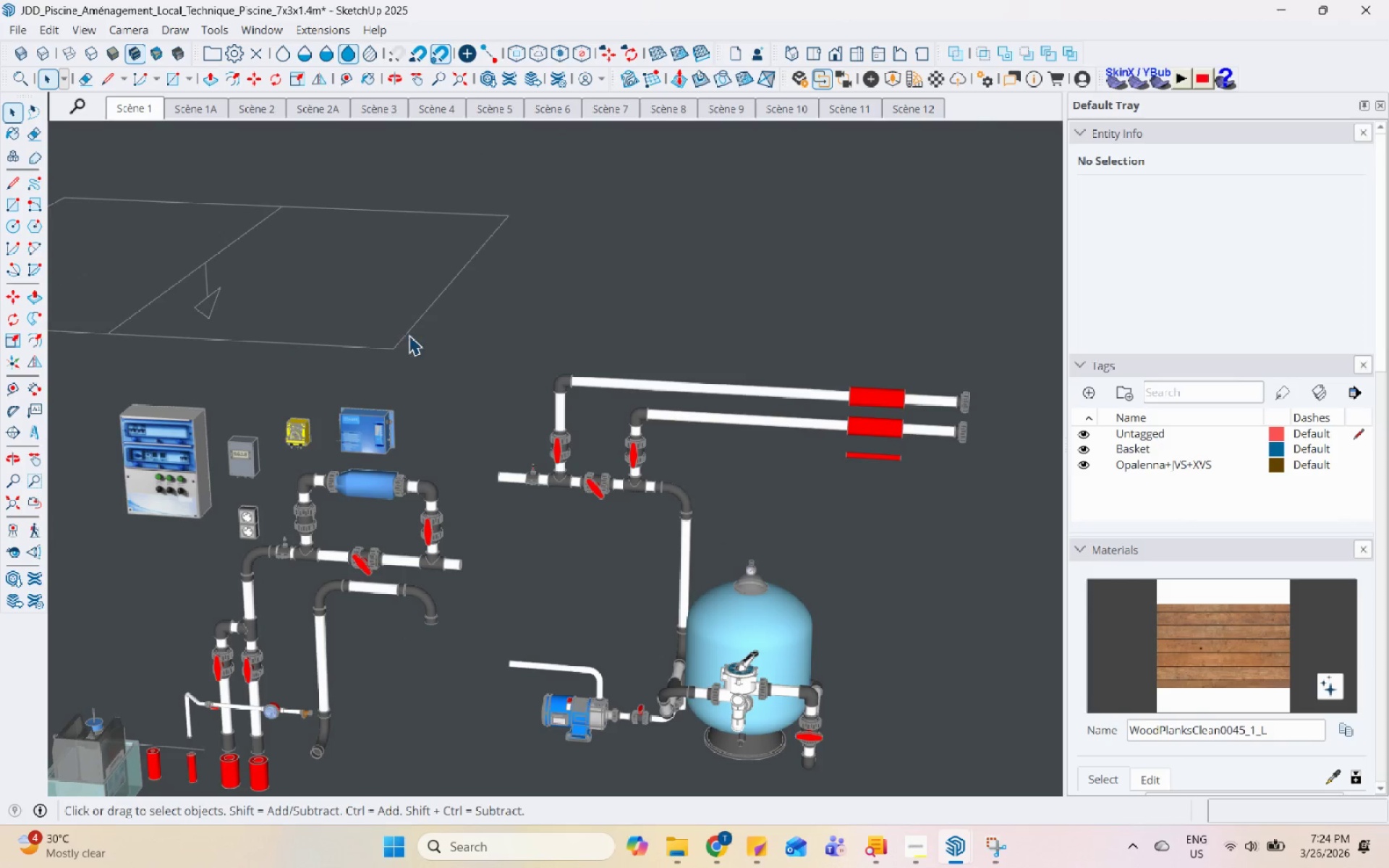 
scroll: coordinate [617, 407], scroll_direction: down, amount: 4.0
 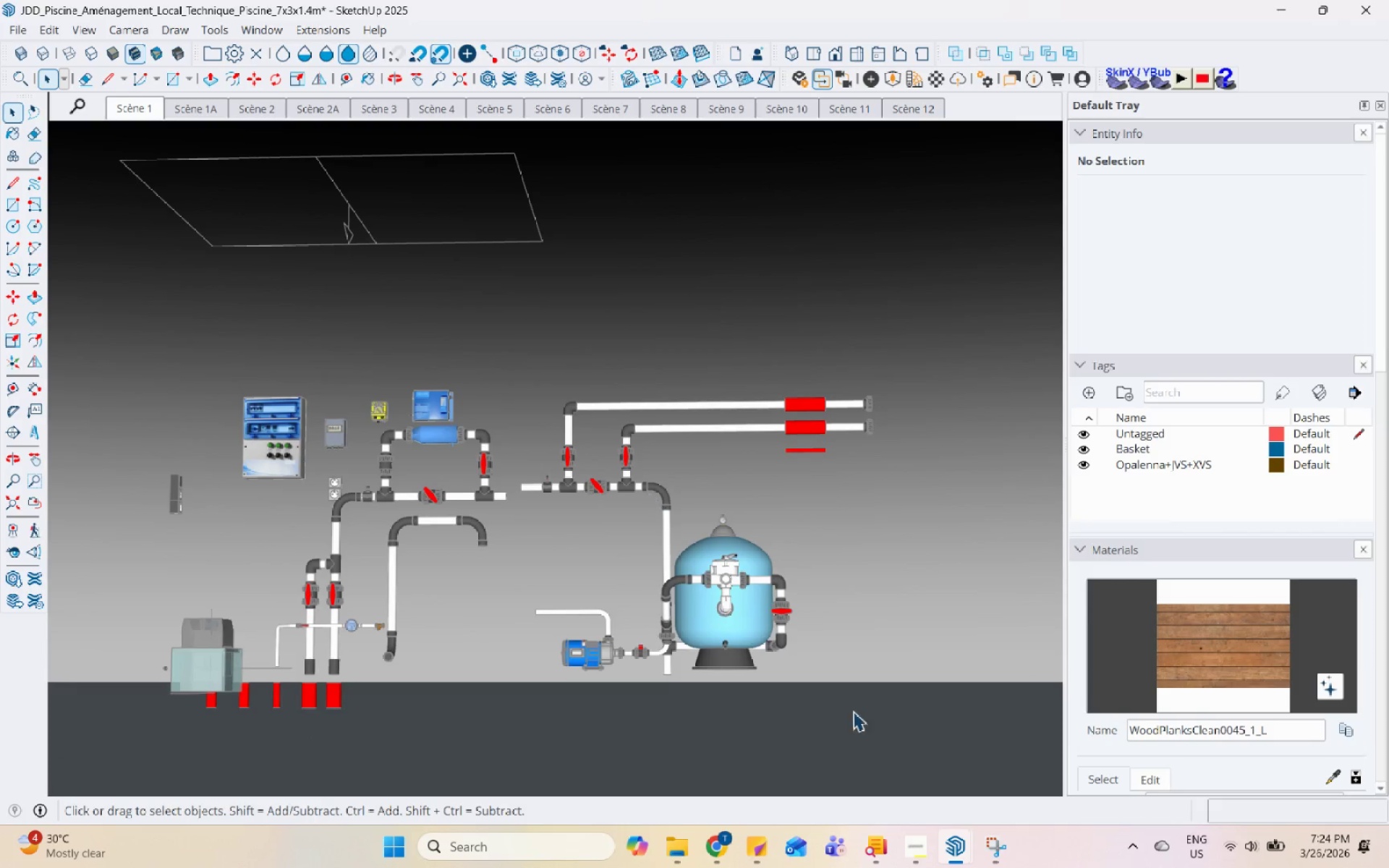 
left_click_drag(start_coordinate=[879, 711], to_coordinate=[528, 351])
 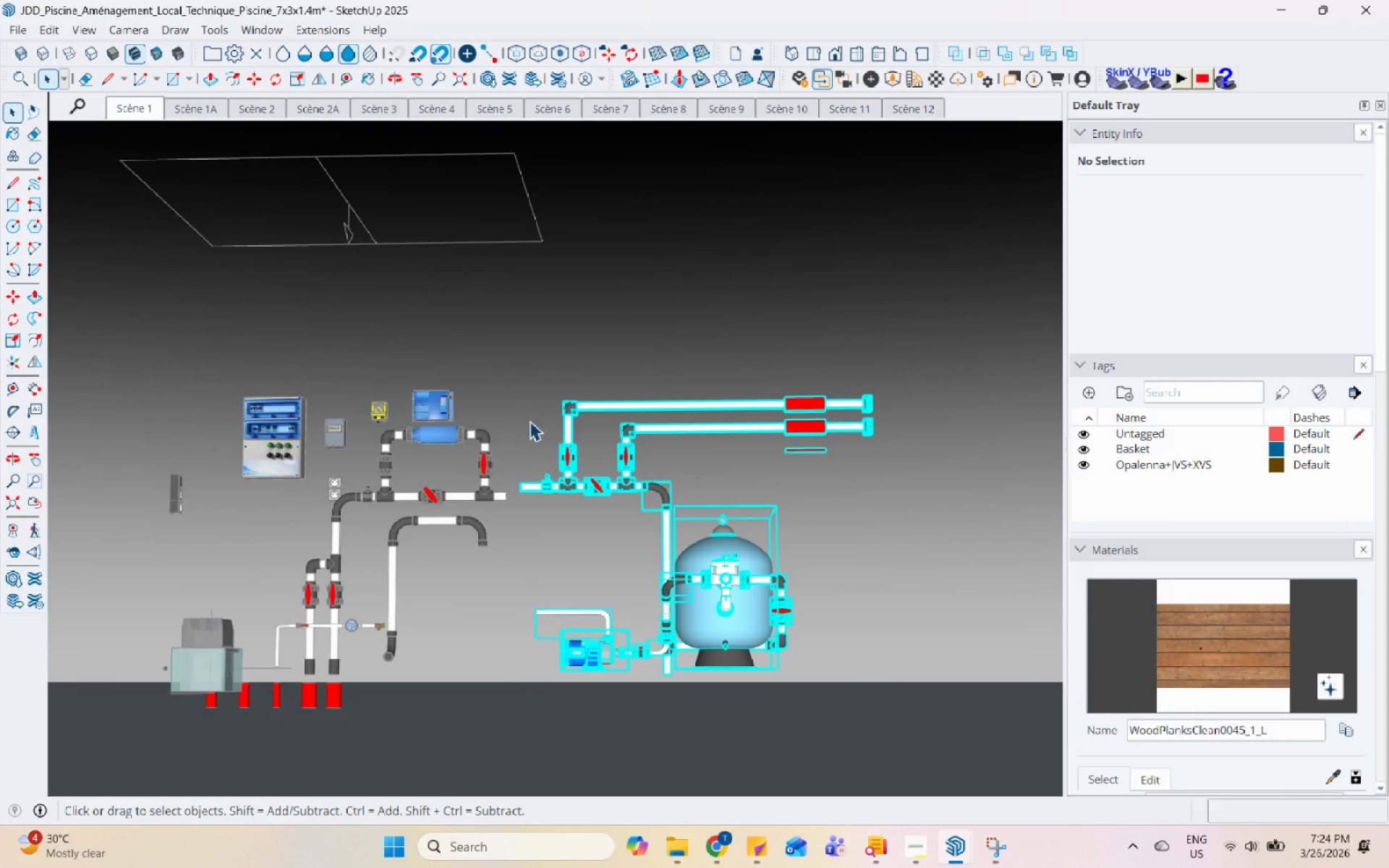 
scroll: coordinate [518, 446], scroll_direction: up, amount: 13.0
 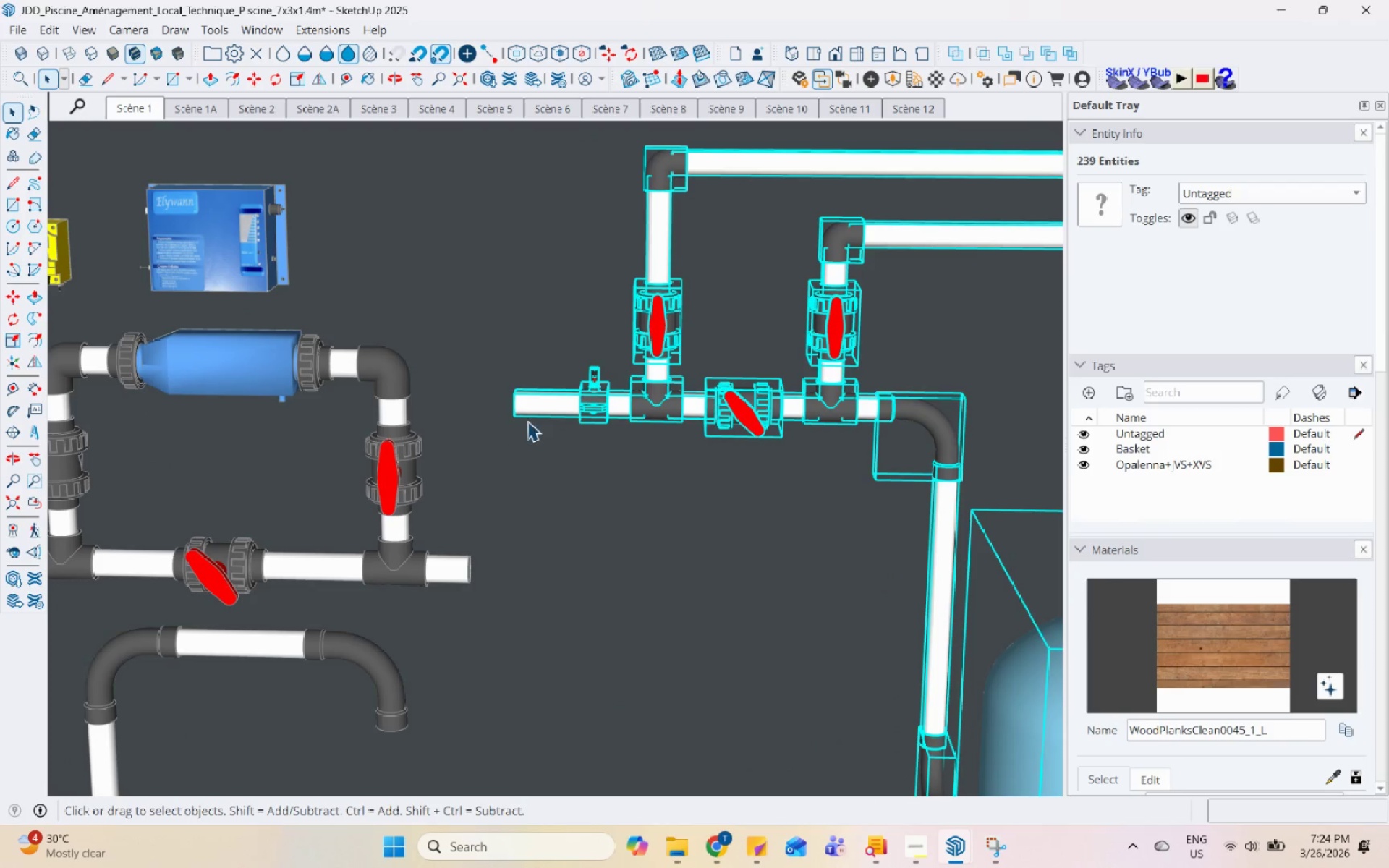 
key(M)
 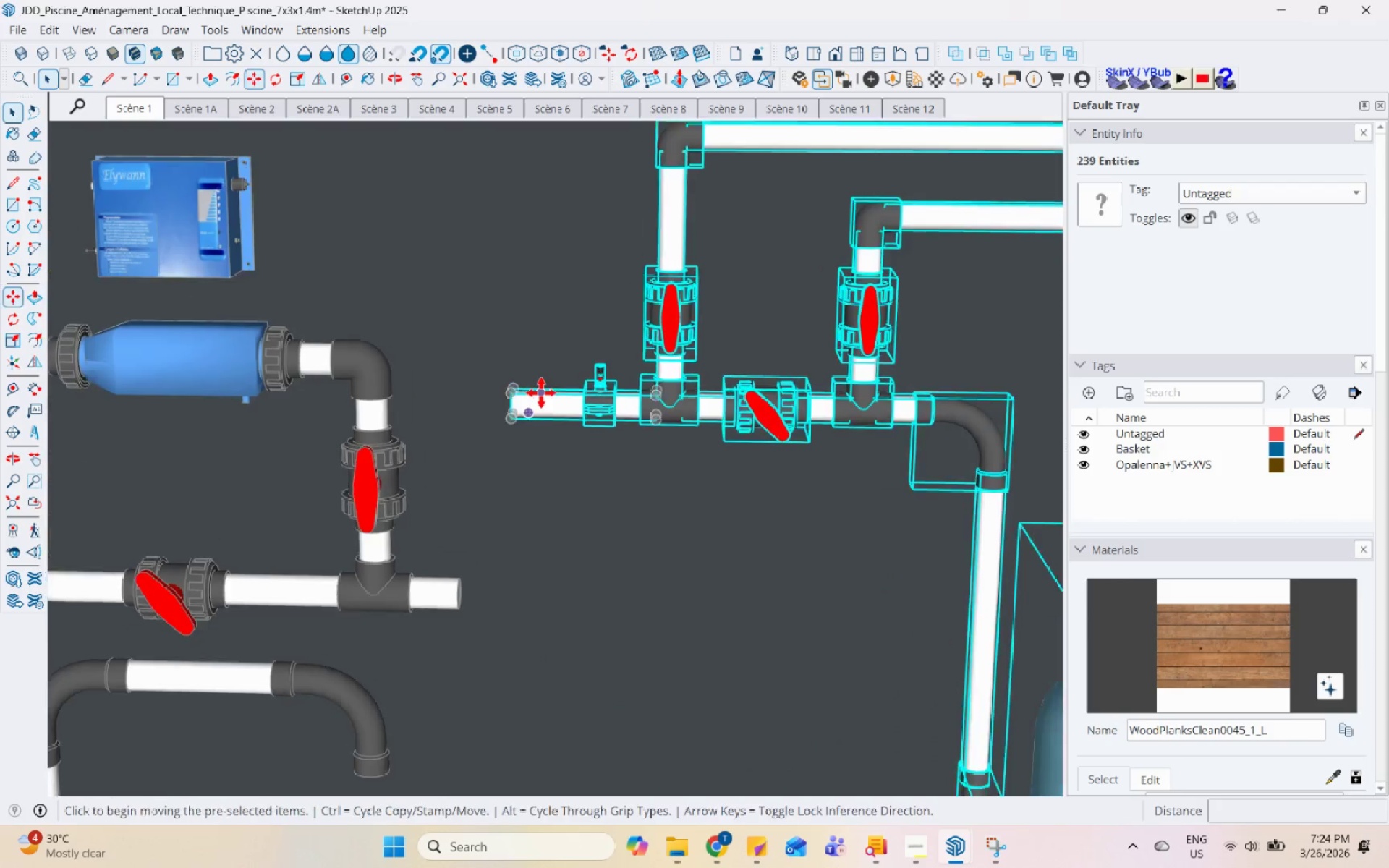 
scroll: coordinate [464, 403], scroll_direction: up, amount: 16.0
 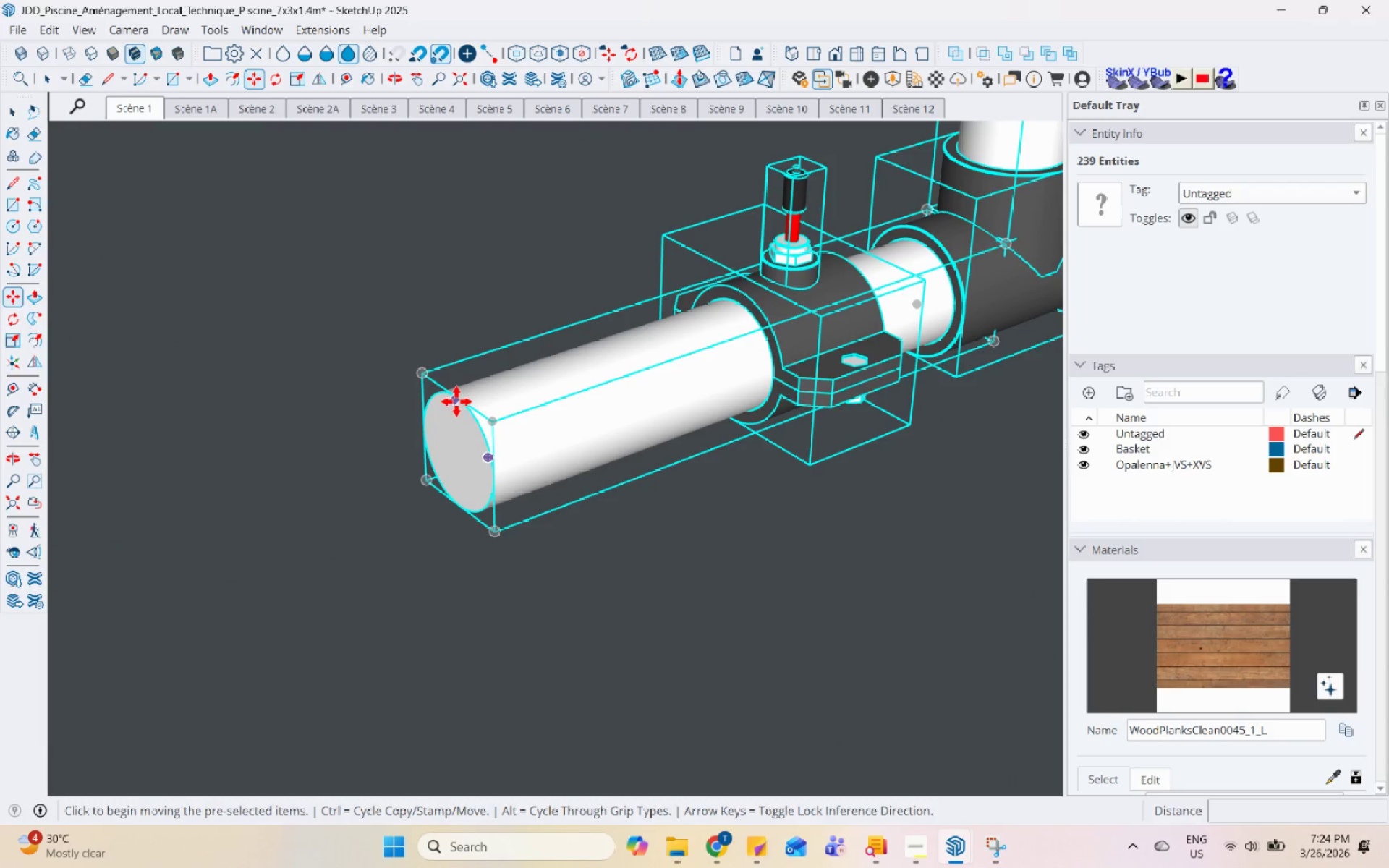 
left_click([454, 396])
 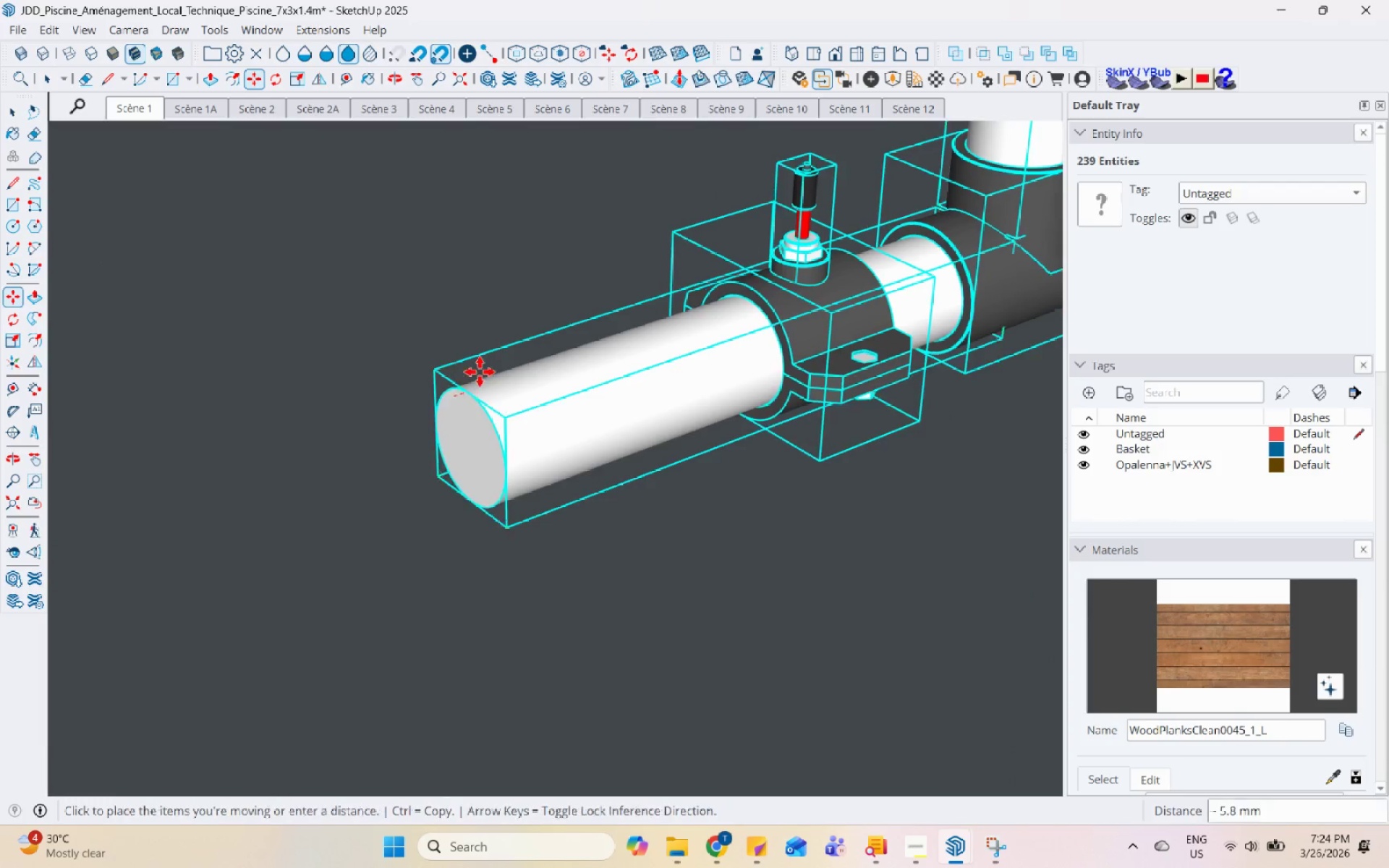 
scroll: coordinate [110, 384], scroll_direction: down, amount: 95.0
 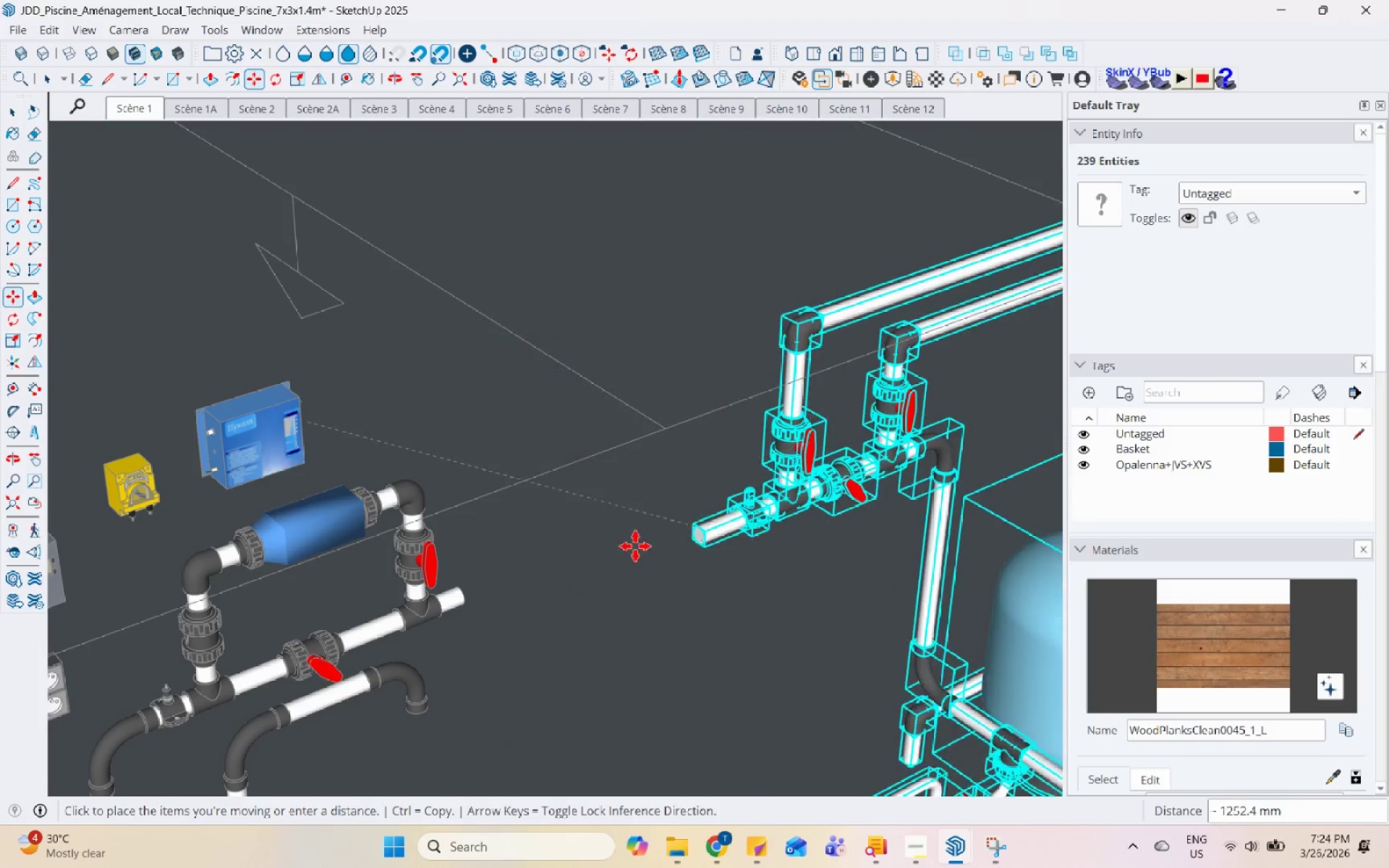 
scroll: coordinate [515, 597], scroll_direction: up, amount: 12.0
 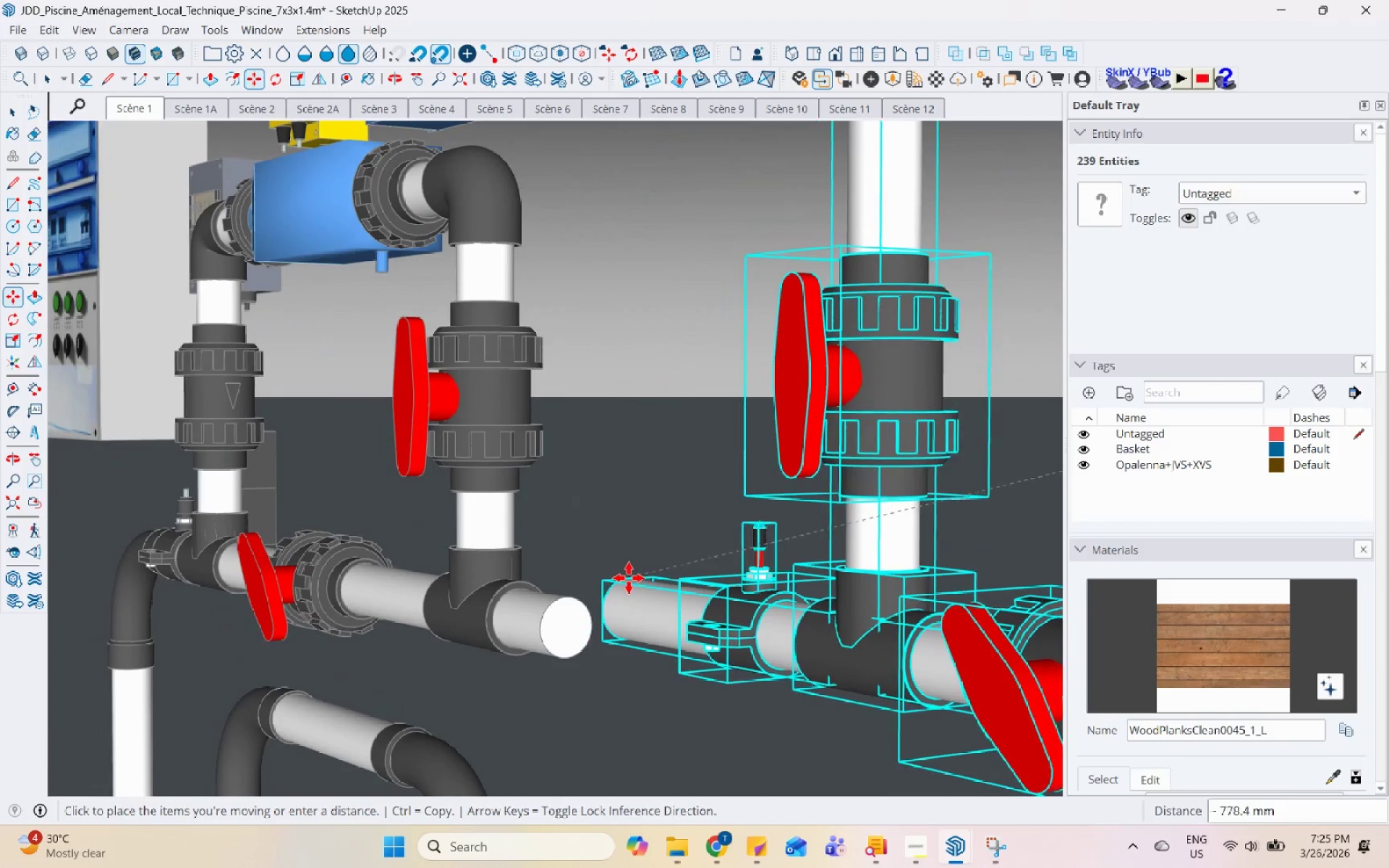 
scroll: coordinate [506, 448], scroll_direction: none, amount: 0.0
 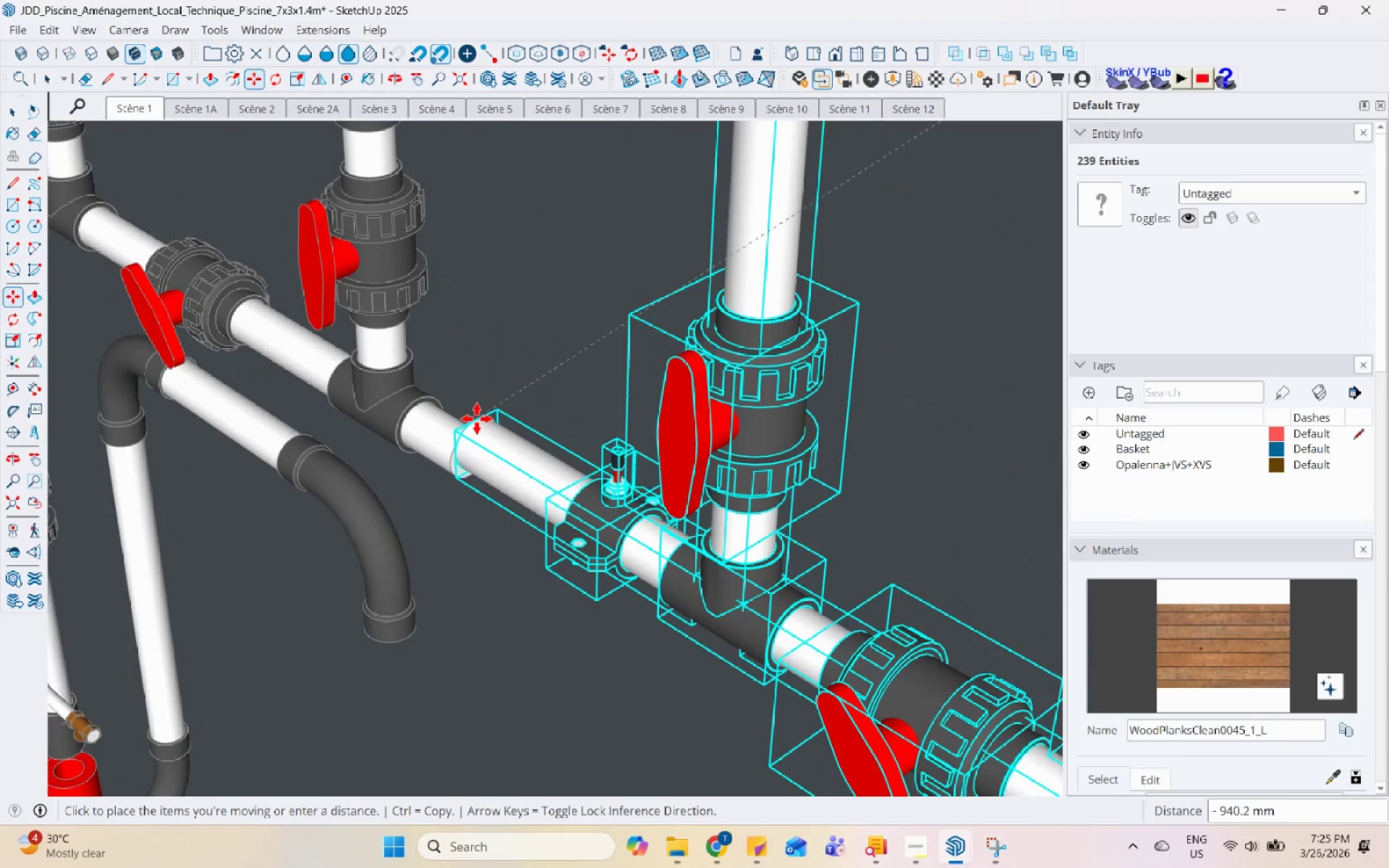 
left_click([477, 419])
 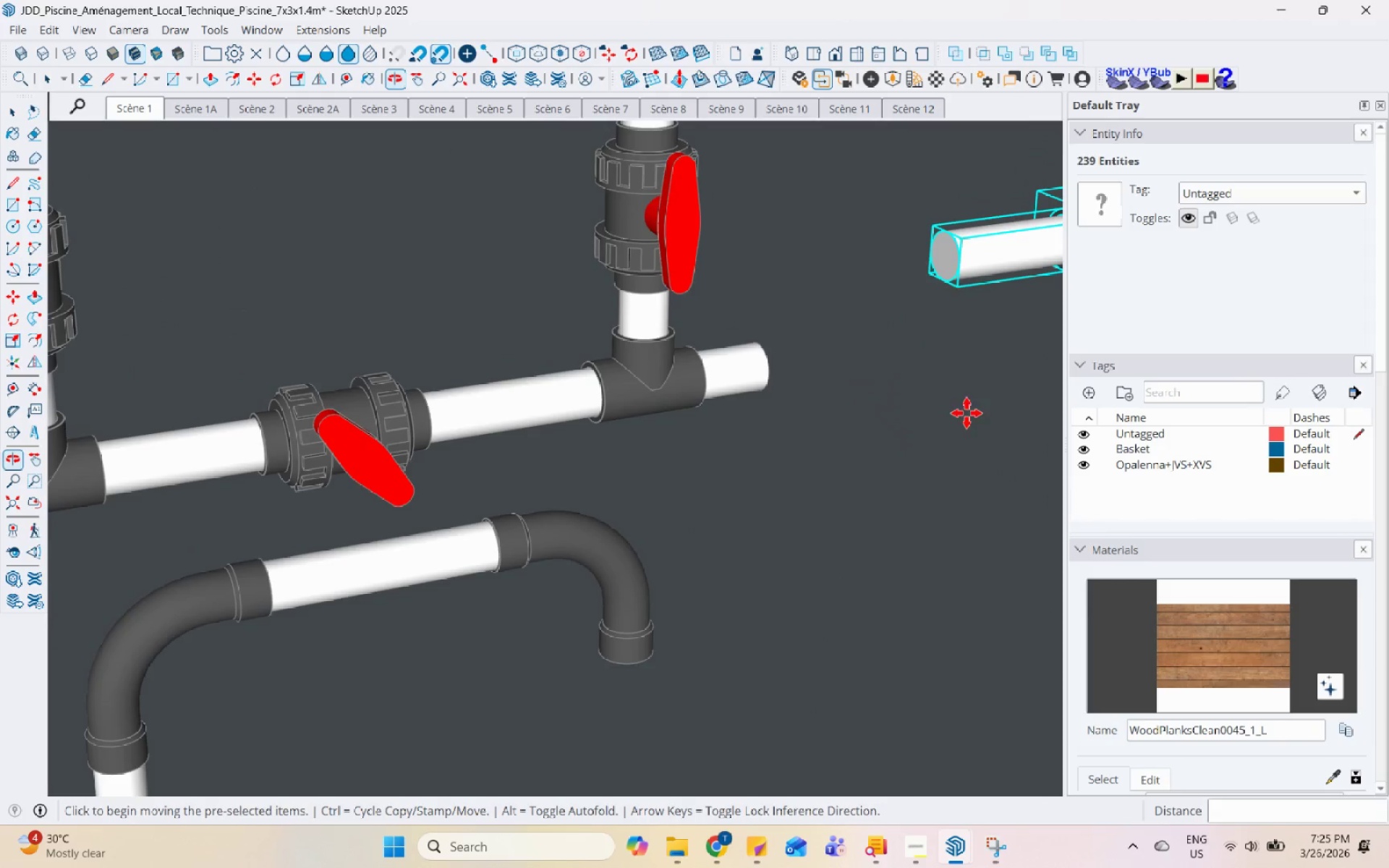 
scroll: coordinate [957, 299], scroll_direction: up, amount: 5.0
 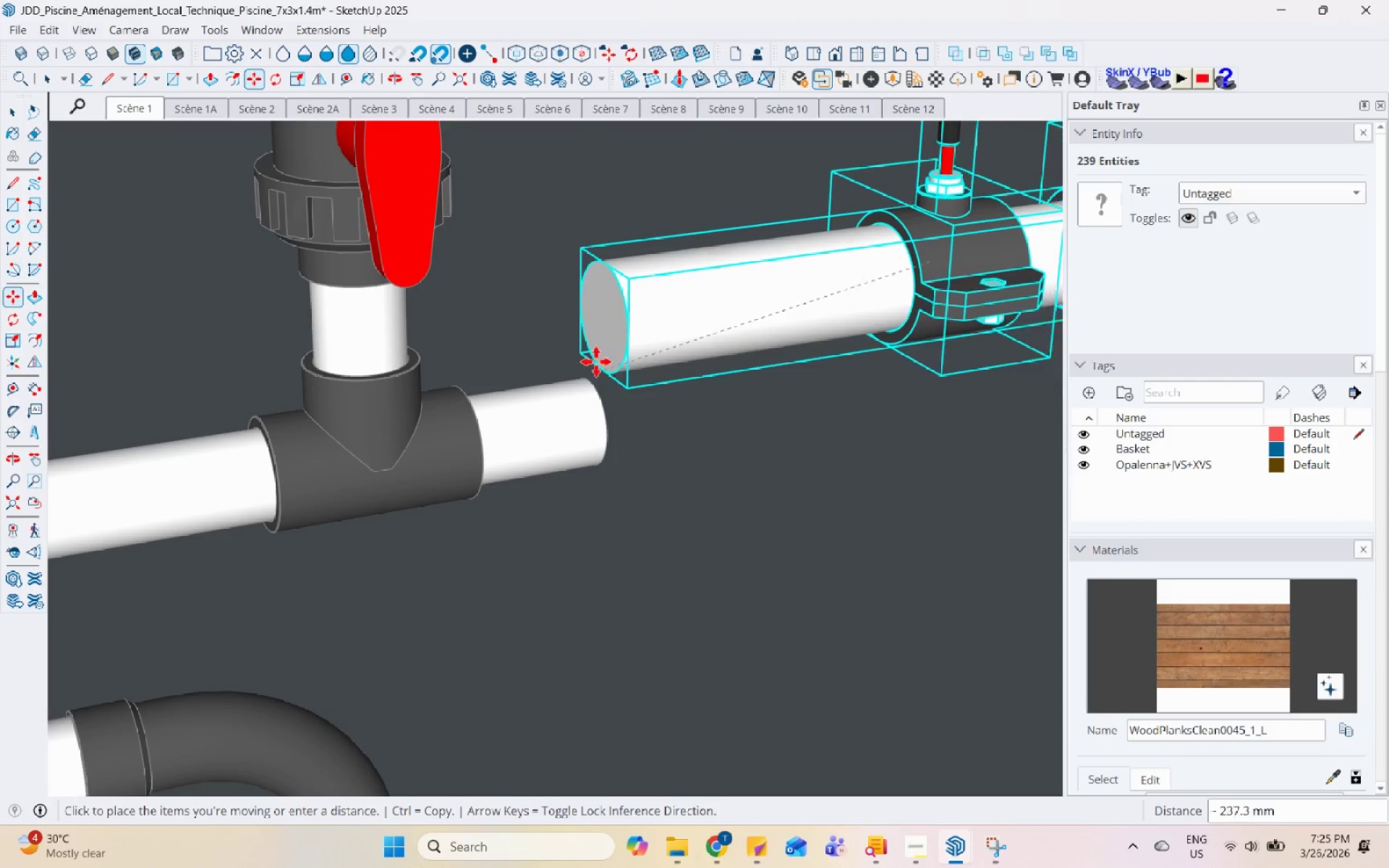 
left_click([588, 353])
 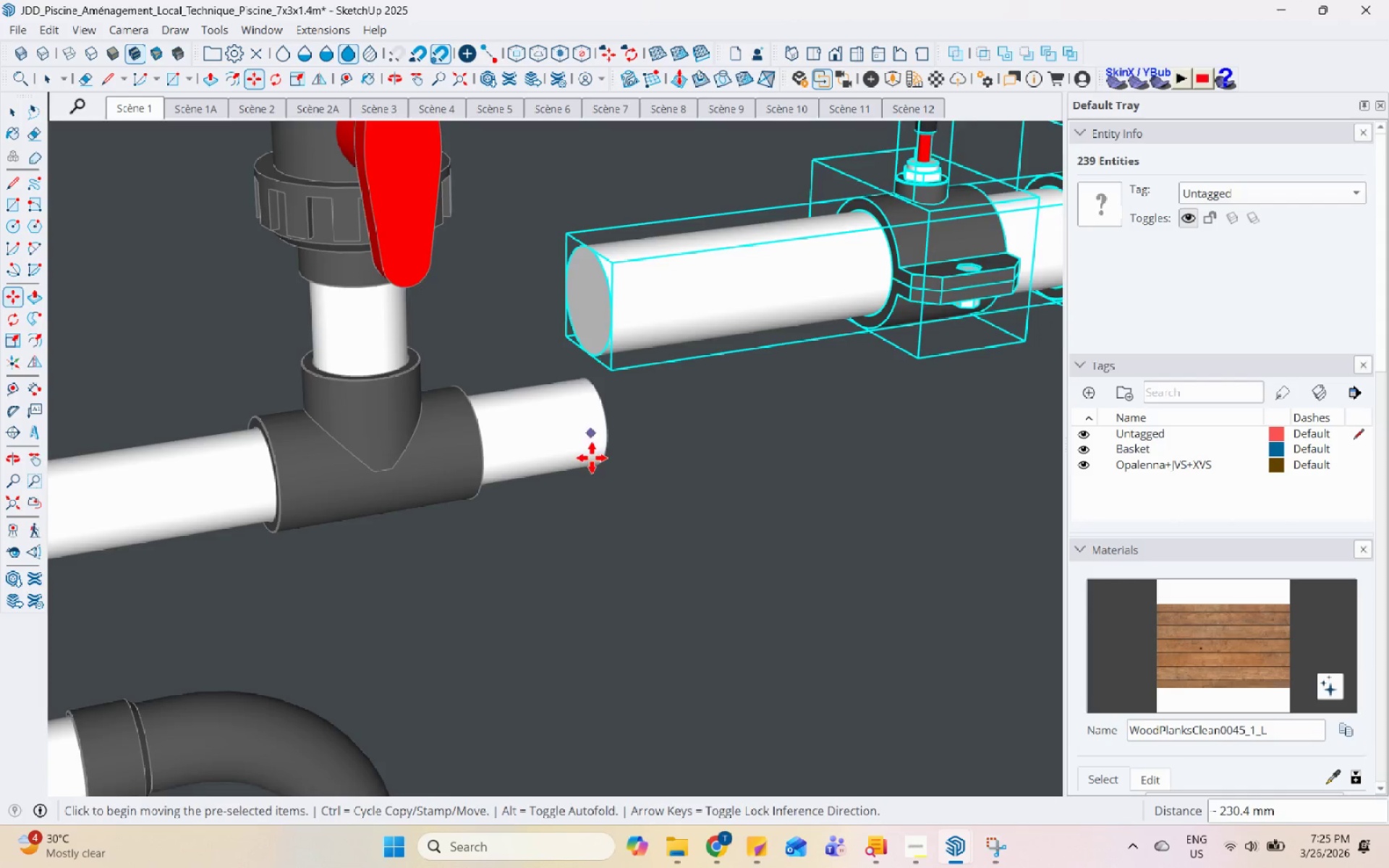 
scroll: coordinate [587, 514], scroll_direction: down, amount: 5.0
 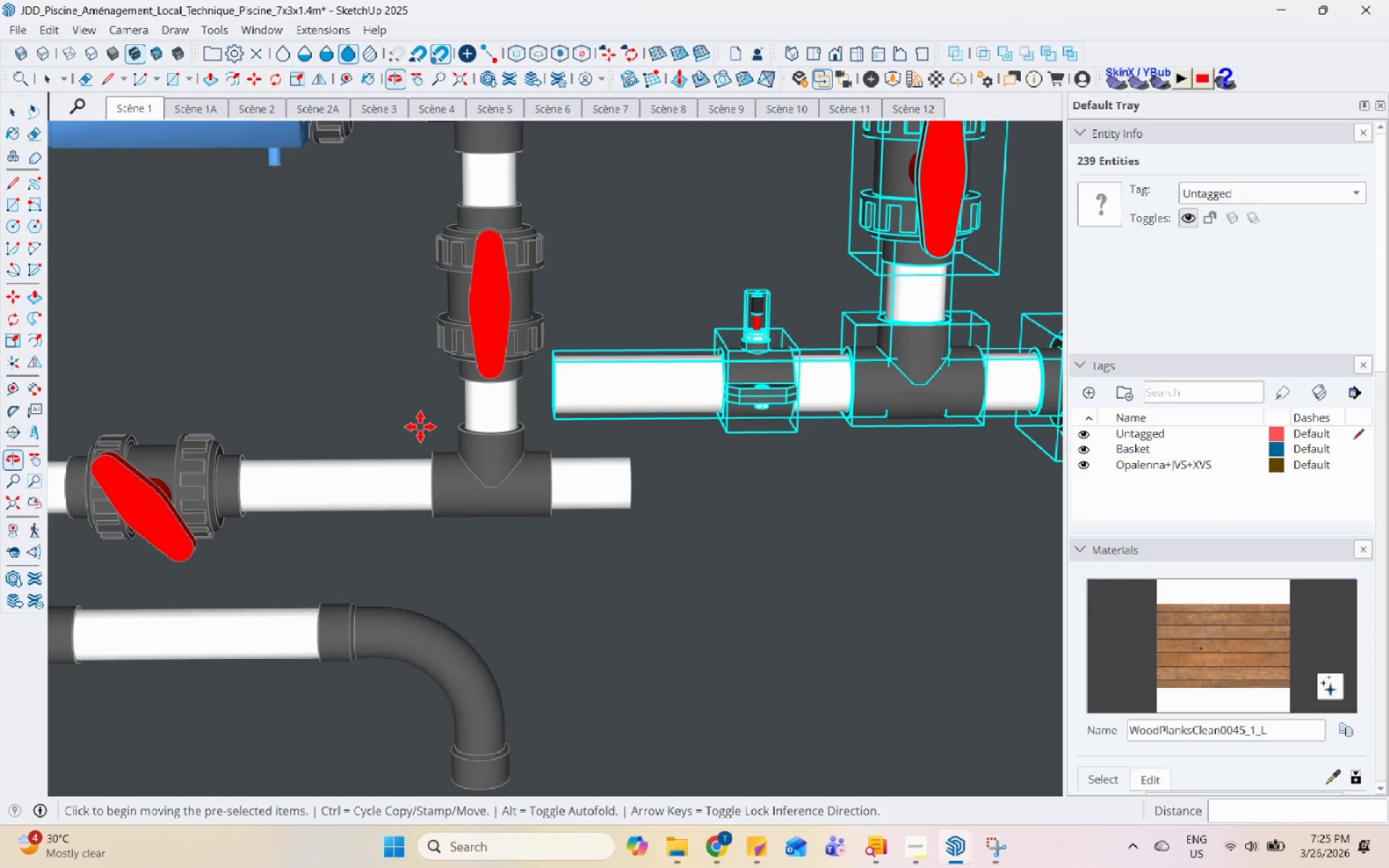 
key(Space)
 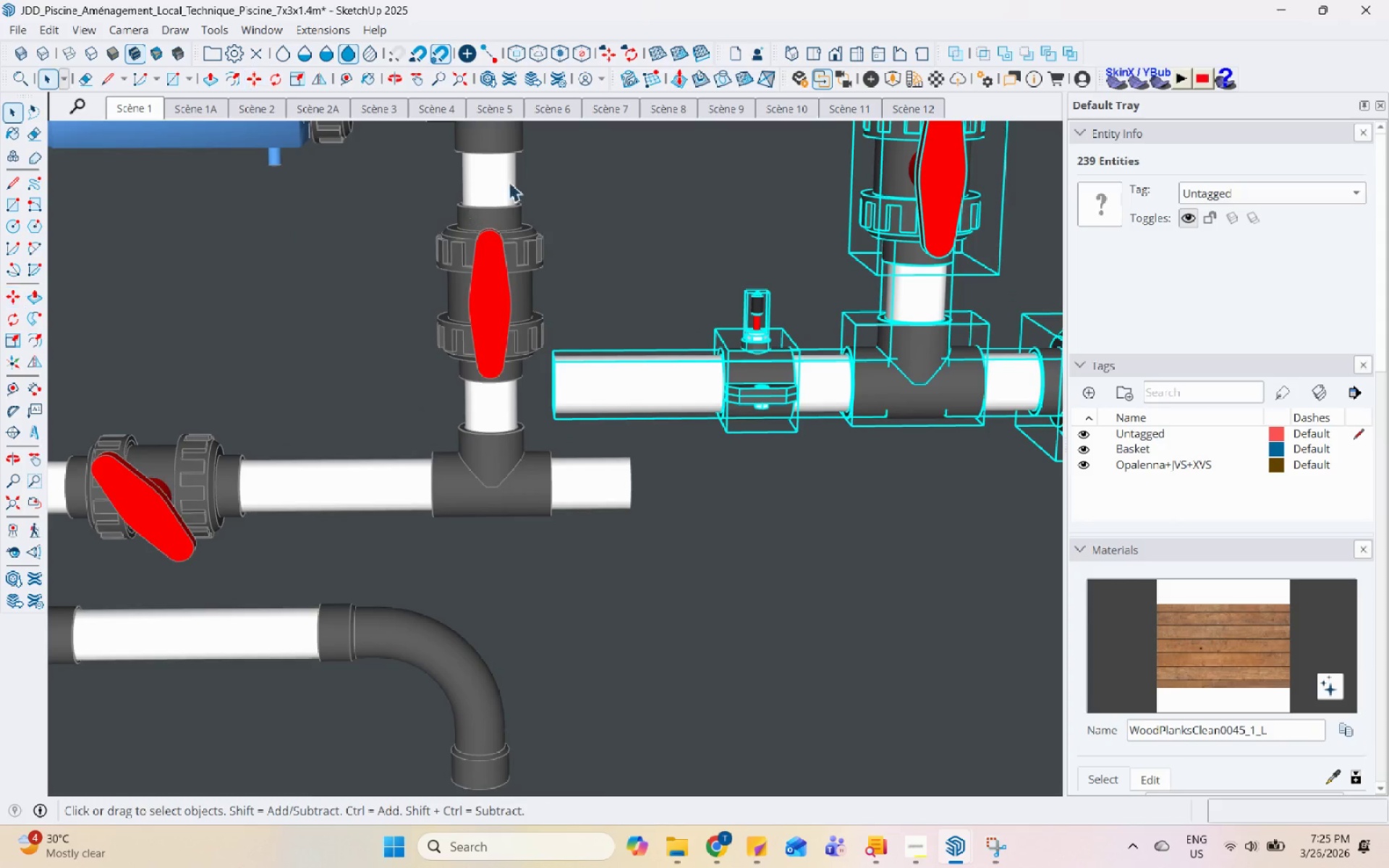 
scroll: coordinate [1229, 486], scroll_direction: down, amount: 38.0
 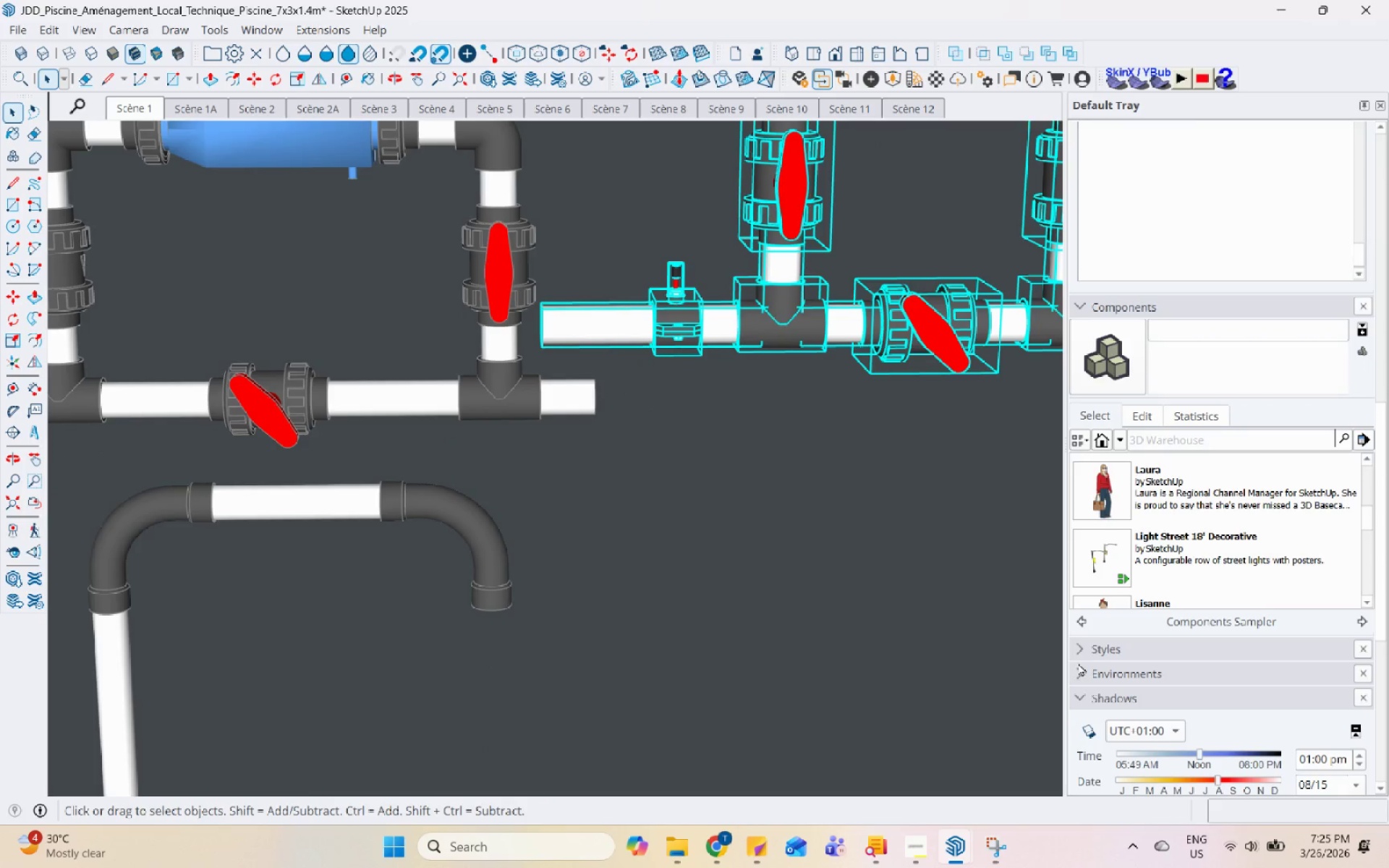 
left_click([1081, 647])
 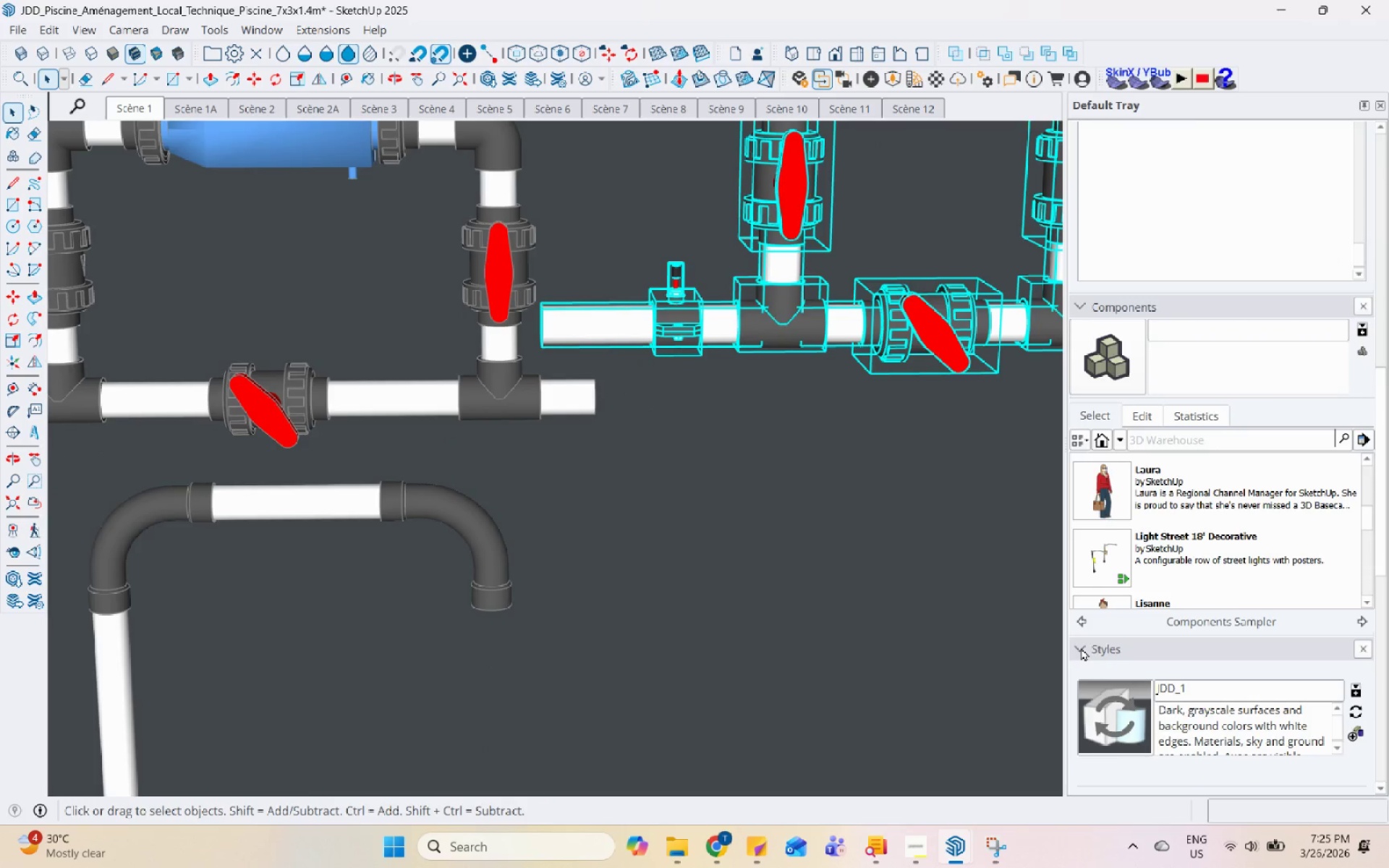 
scroll: coordinate [1226, 457], scroll_direction: down, amount: 7.0
 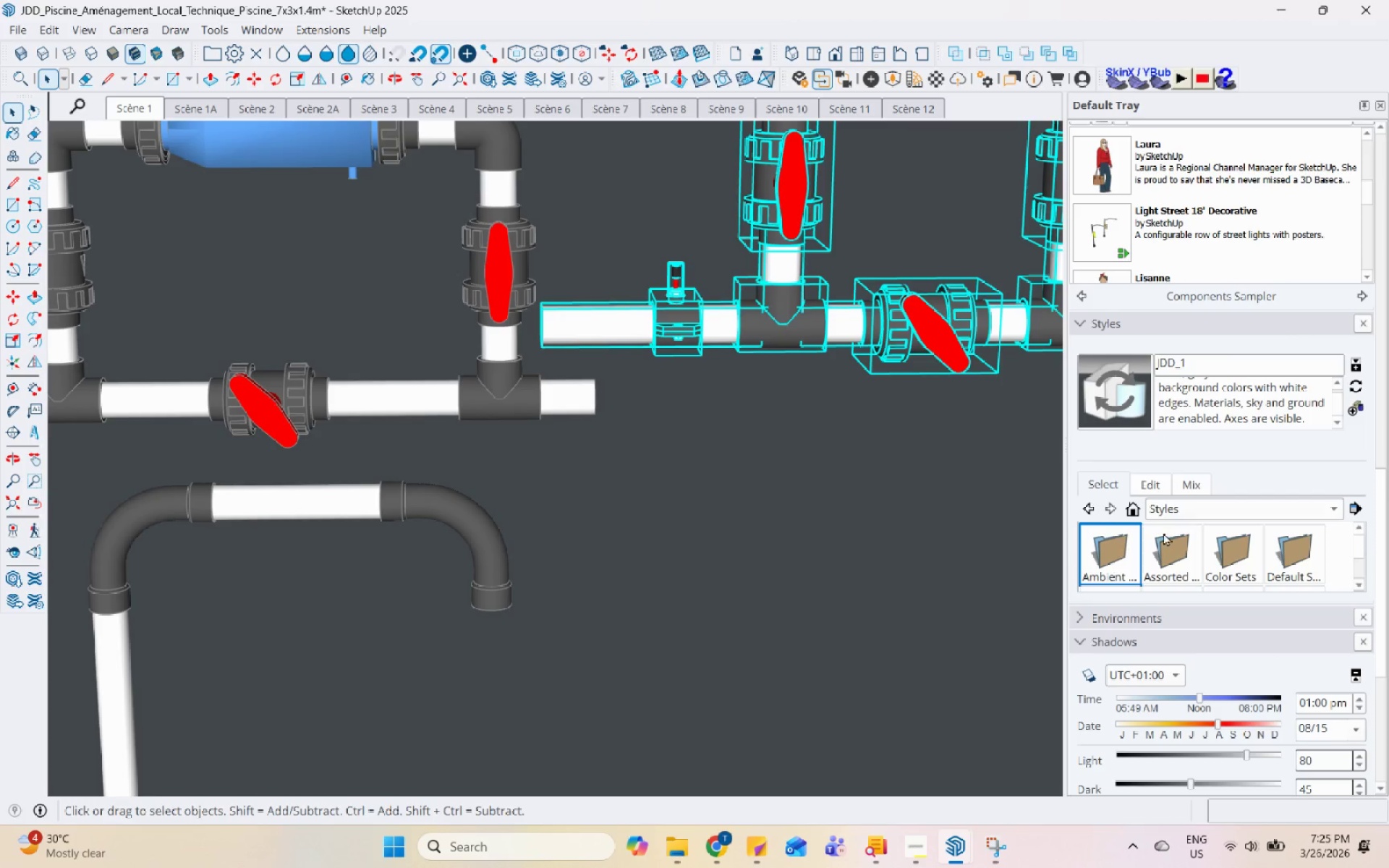 
left_click([1163, 532])
 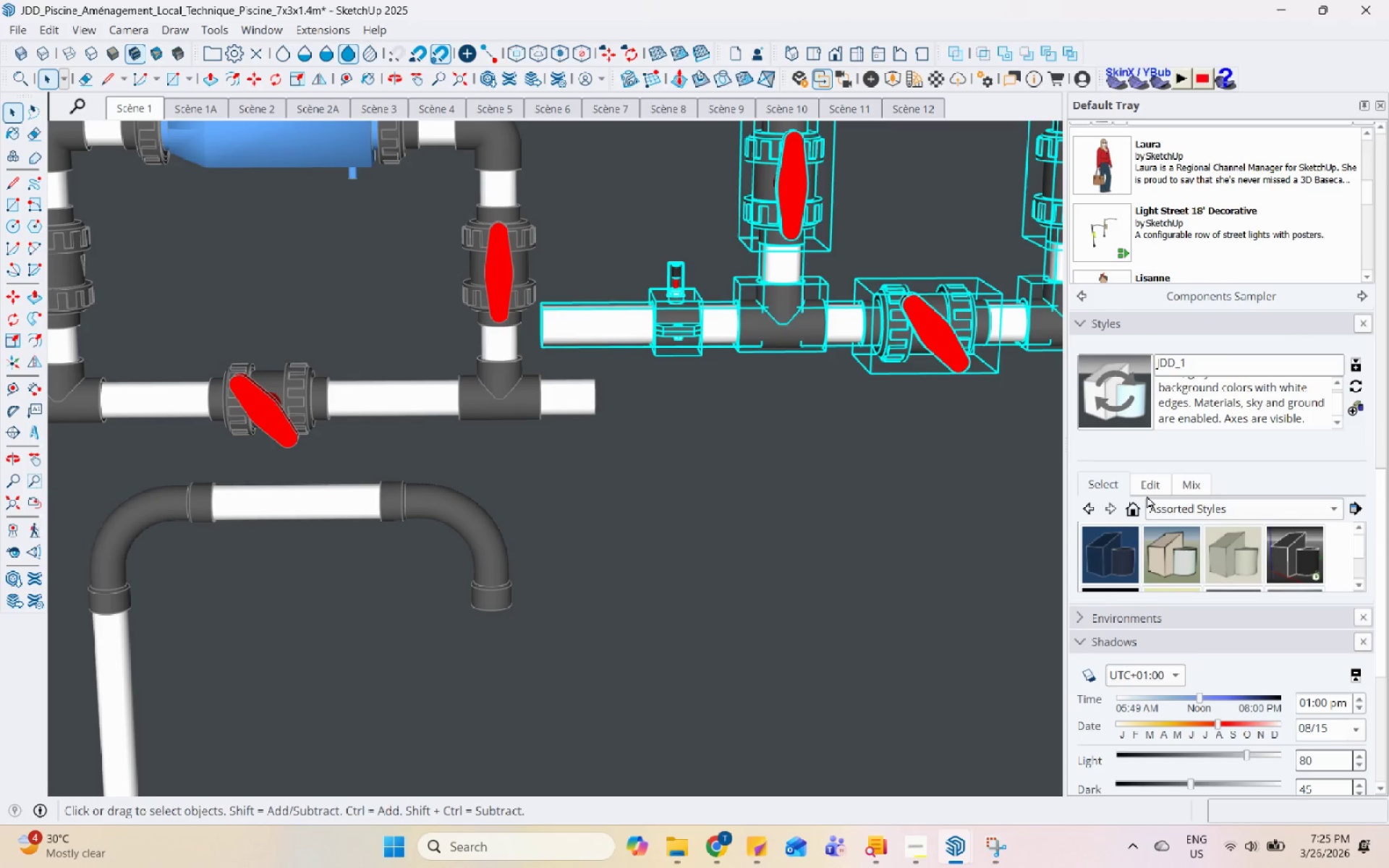 
left_click([1168, 505])
 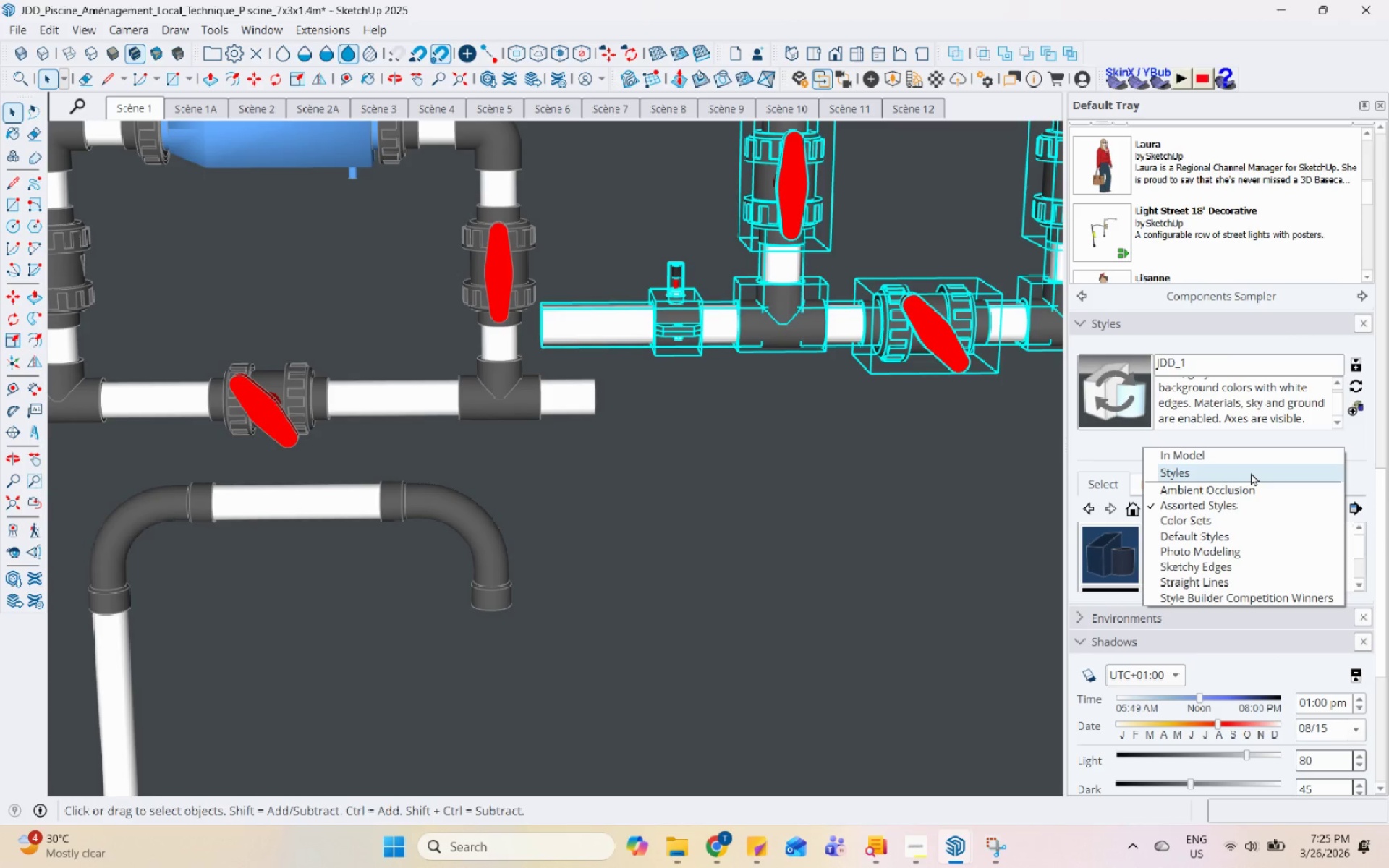 
left_click([1254, 457])
 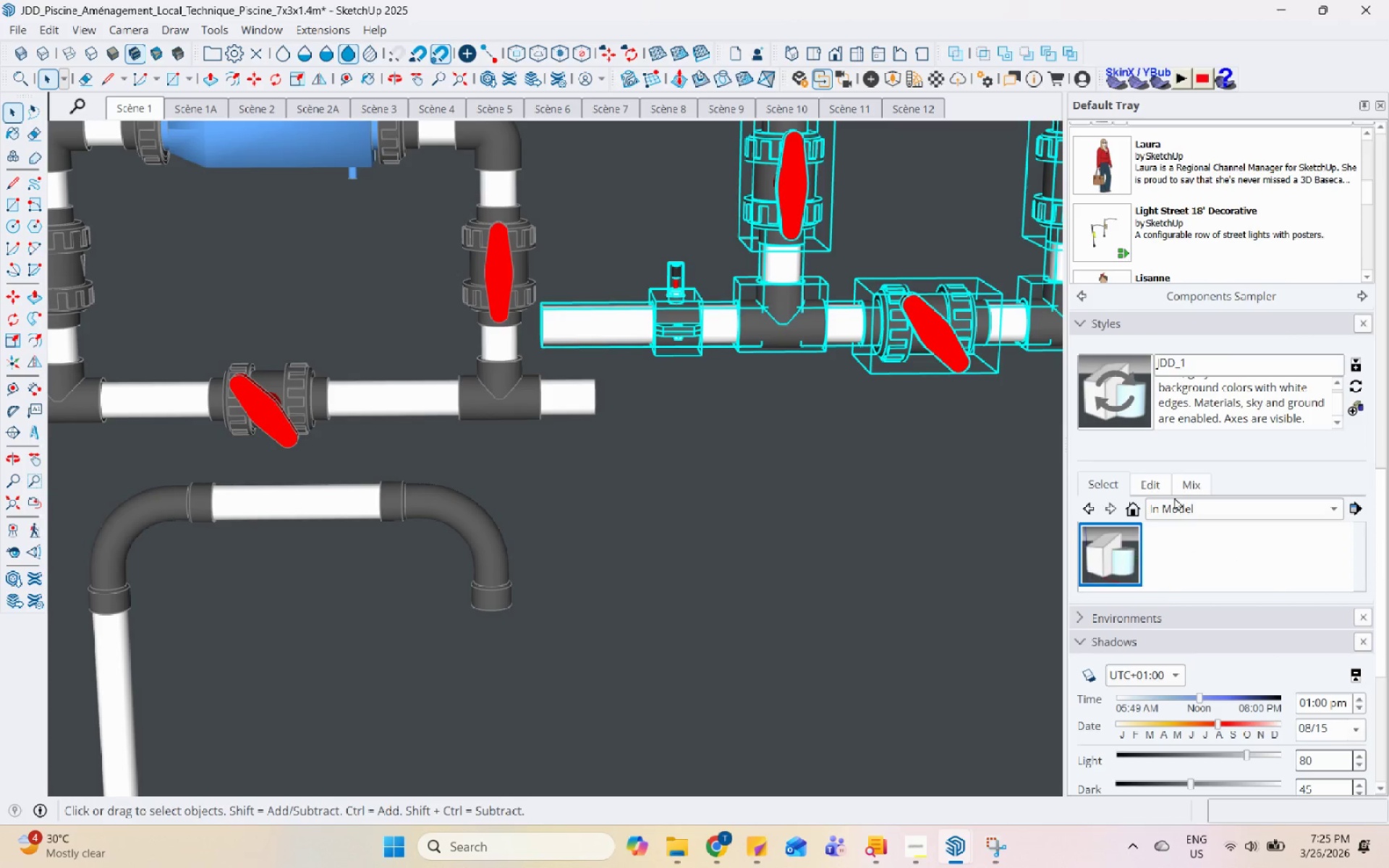 
left_click([1180, 507])
 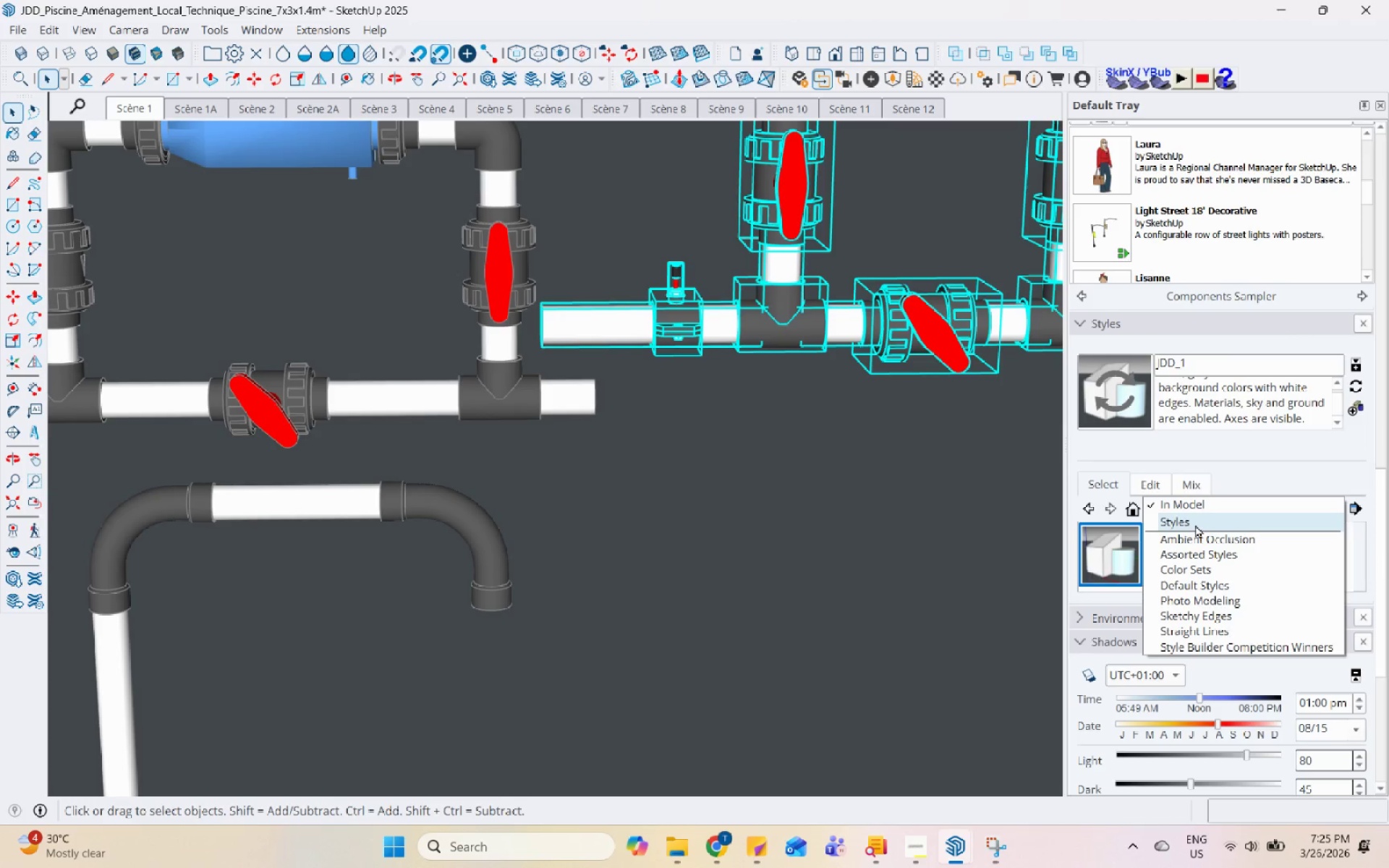 
left_click([1195, 524])
 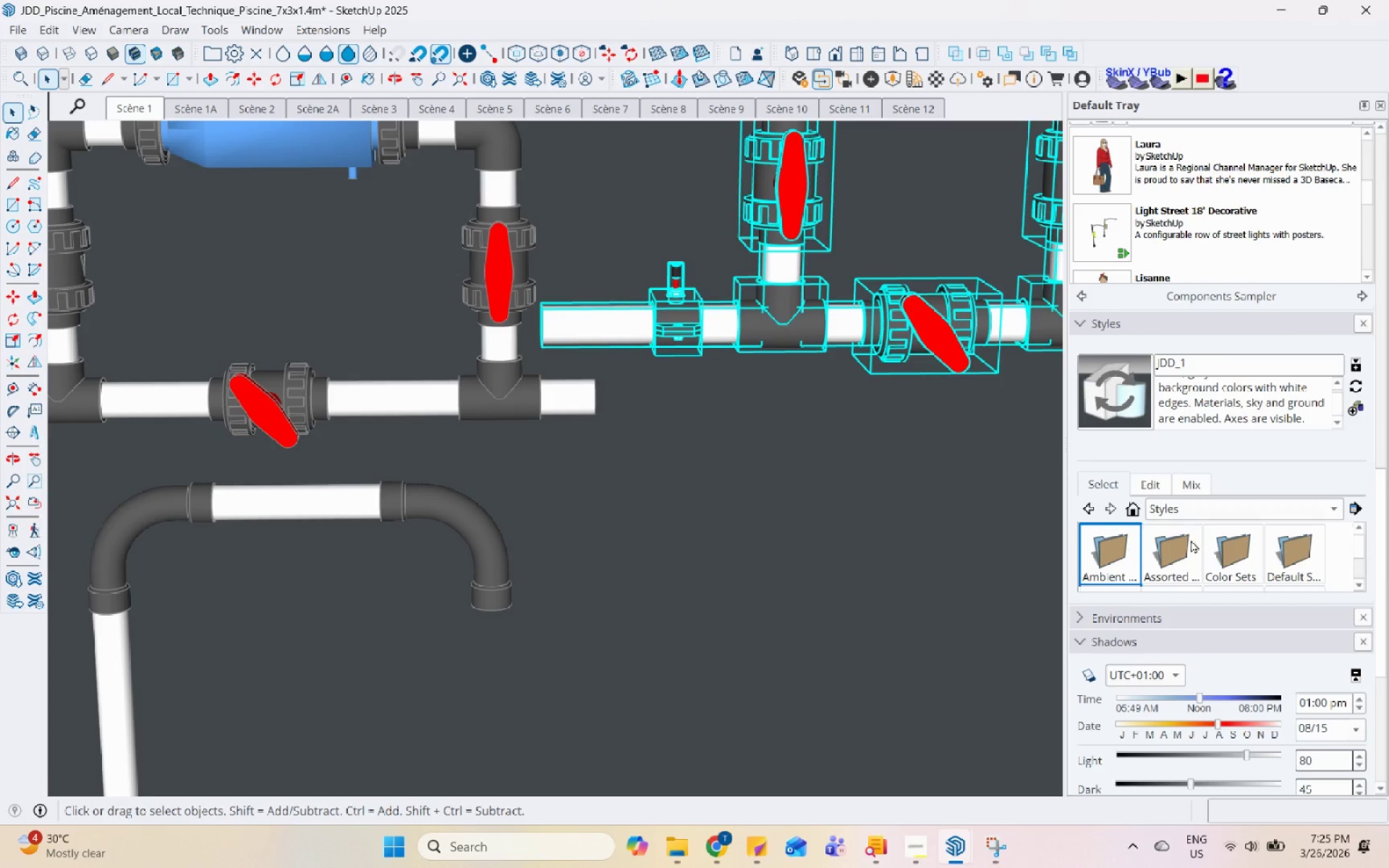 
scroll: coordinate [1216, 561], scroll_direction: down, amount: 2.0
 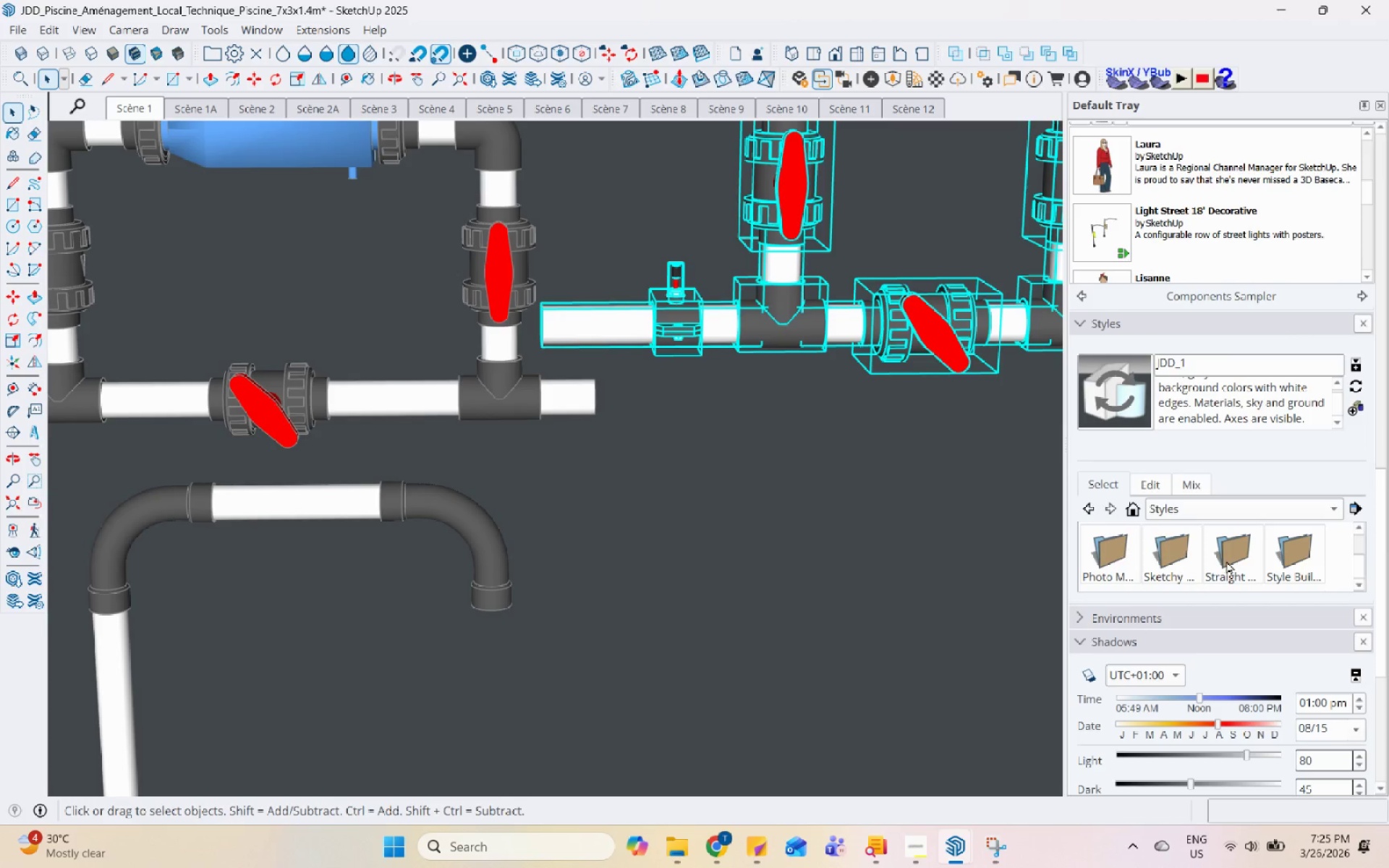 
left_click([1238, 543])
 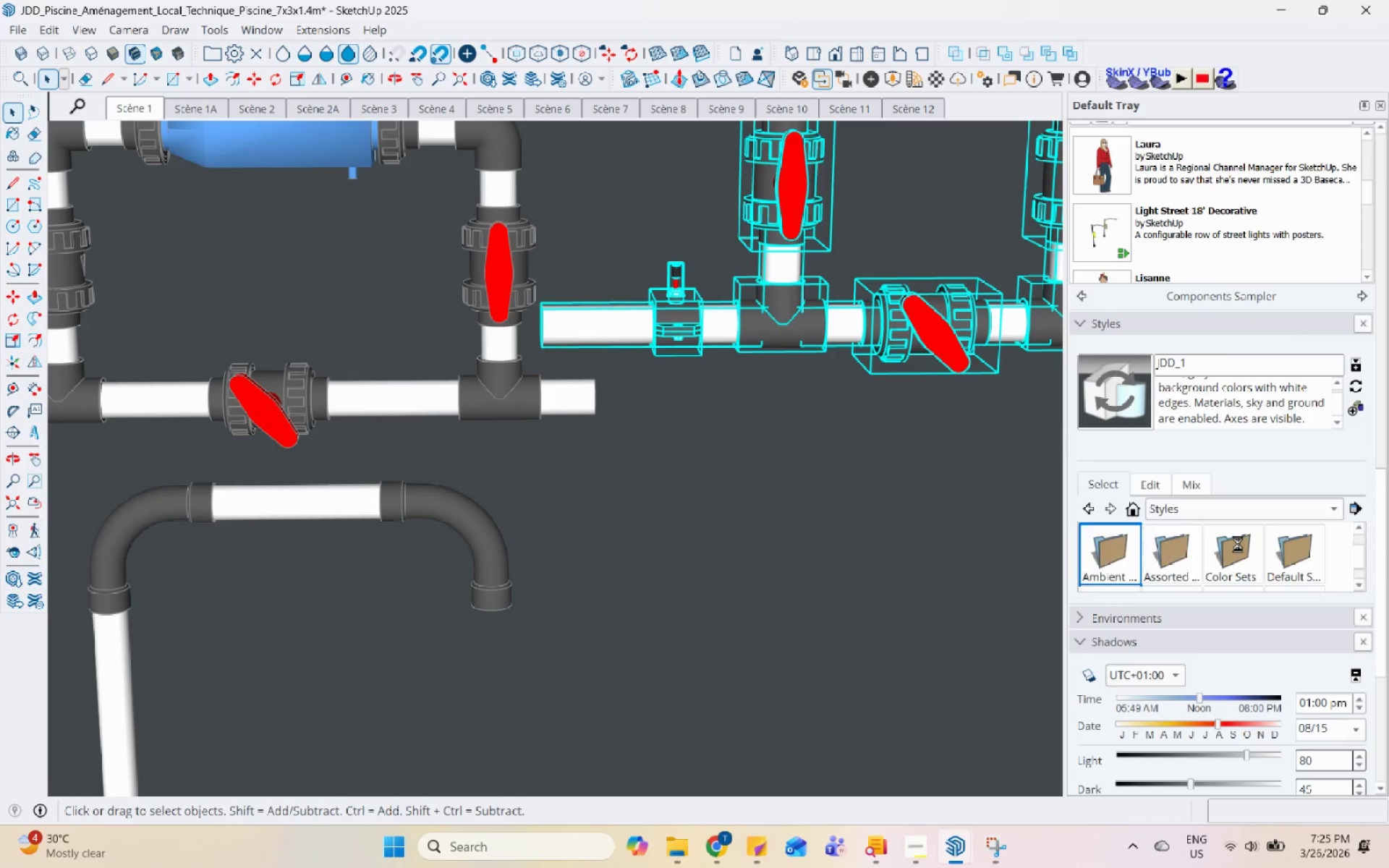 
scroll: coordinate [1226, 561], scroll_direction: up, amount: 1.0
 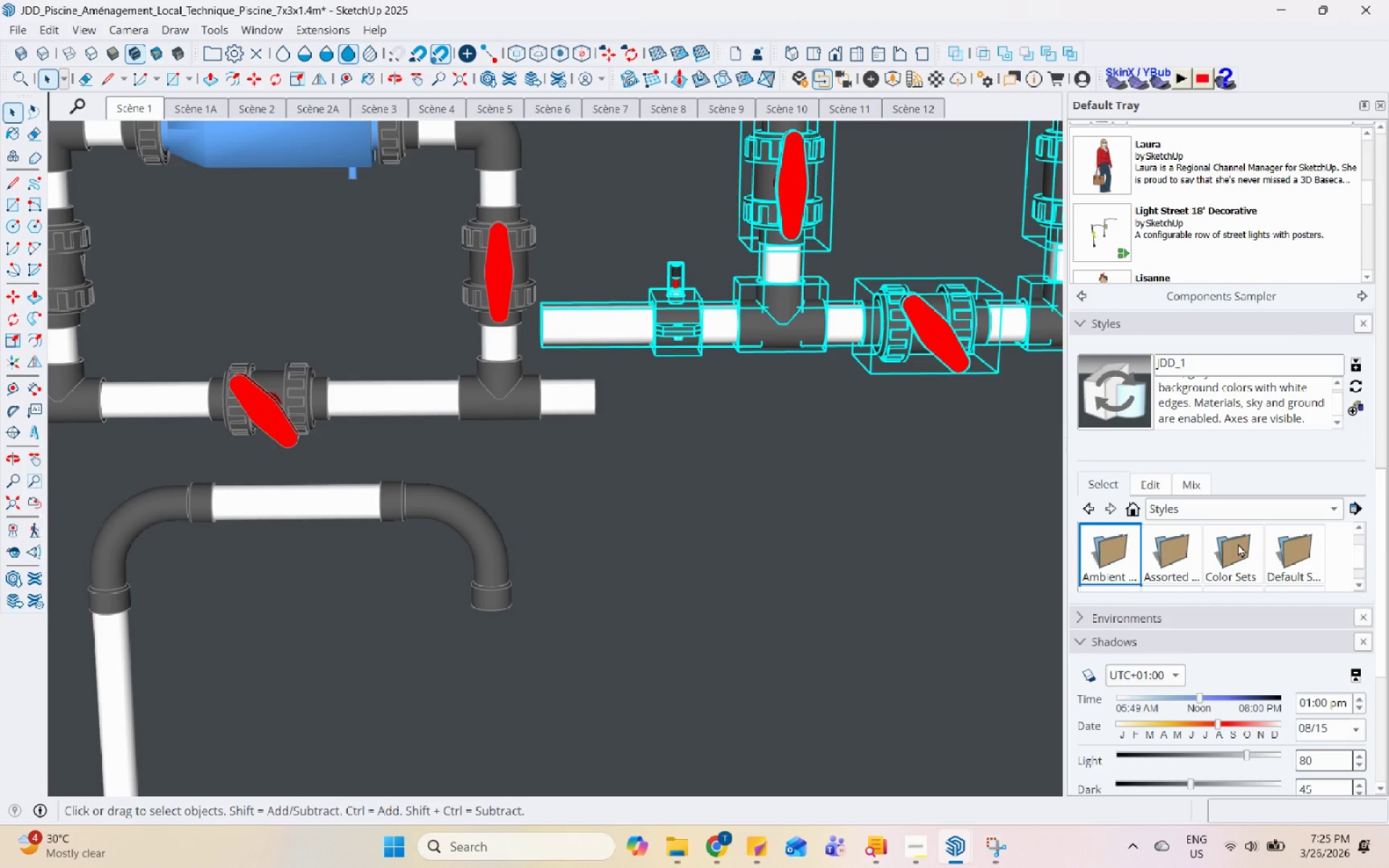 
double_click([1238, 543])
 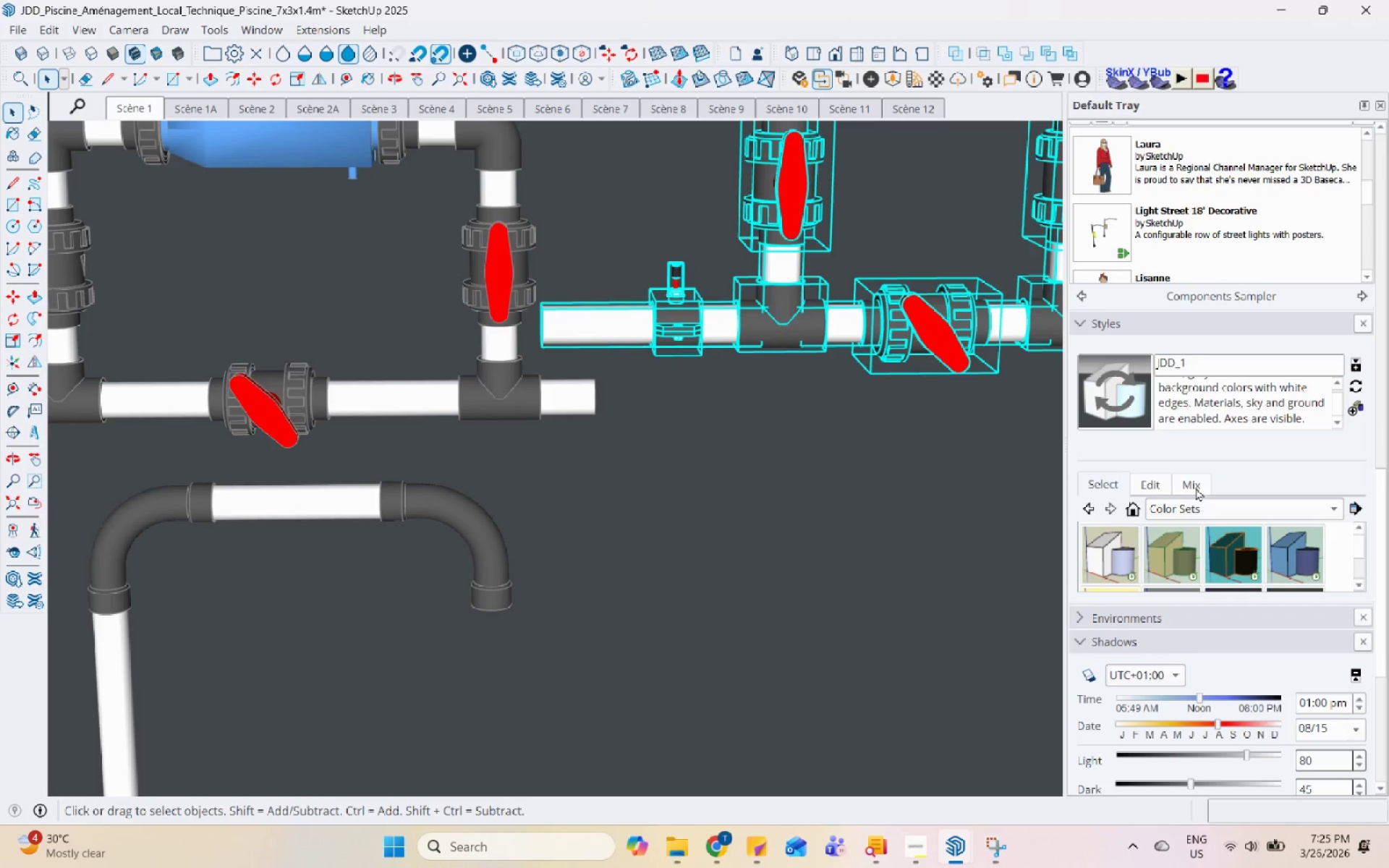 
left_click([1182, 512])
 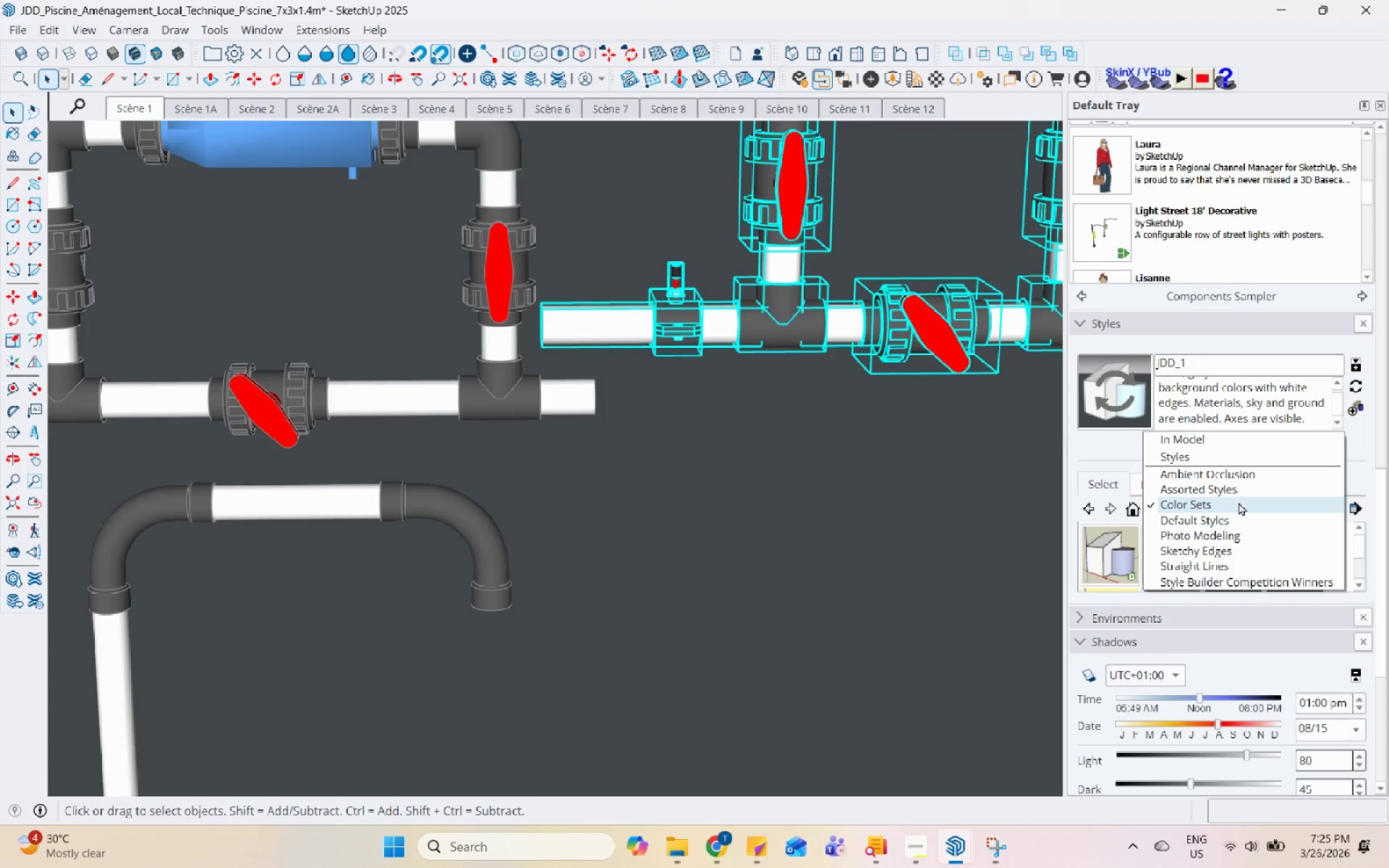 
left_click([1239, 522])
 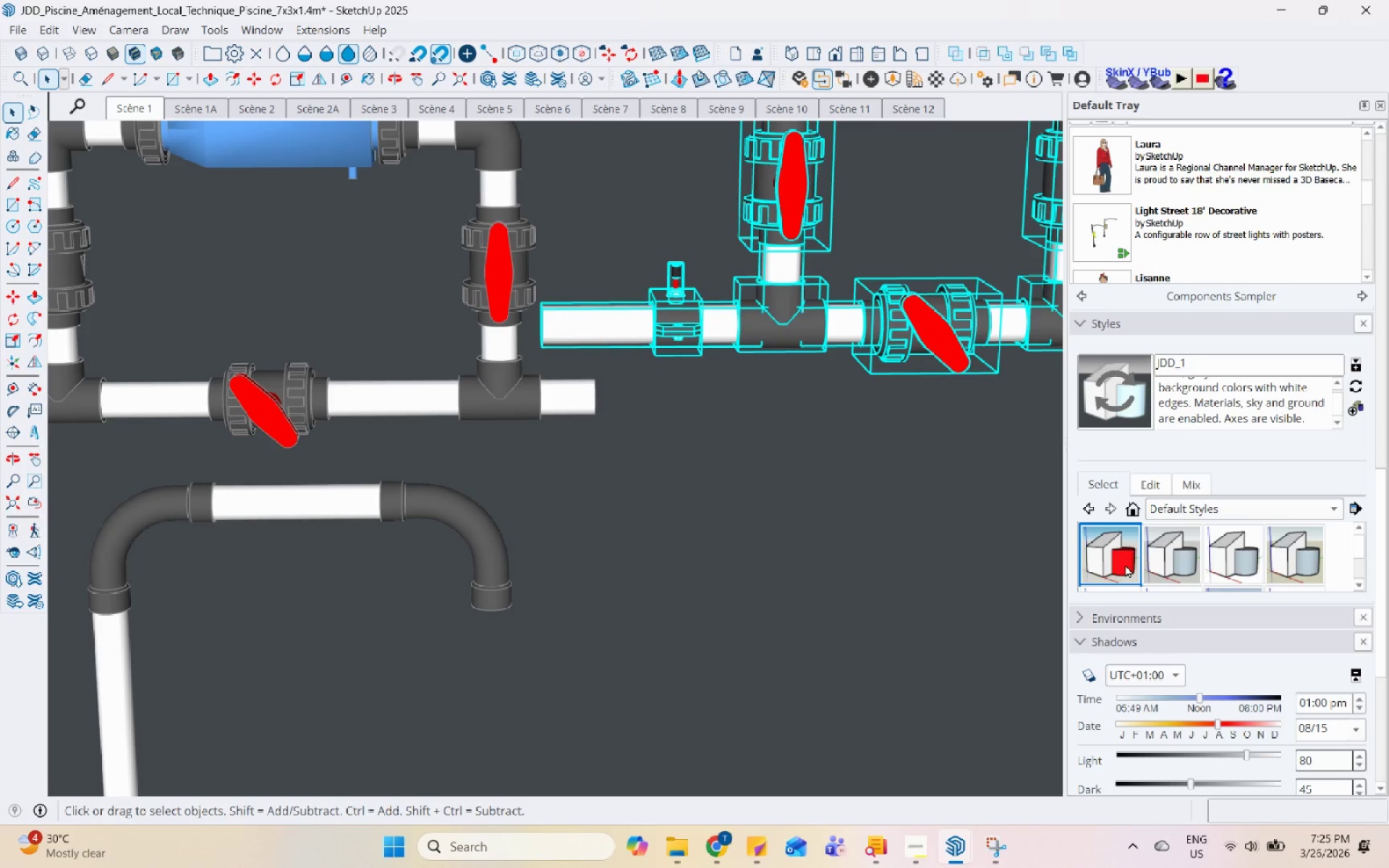 
left_click([1125, 564])
 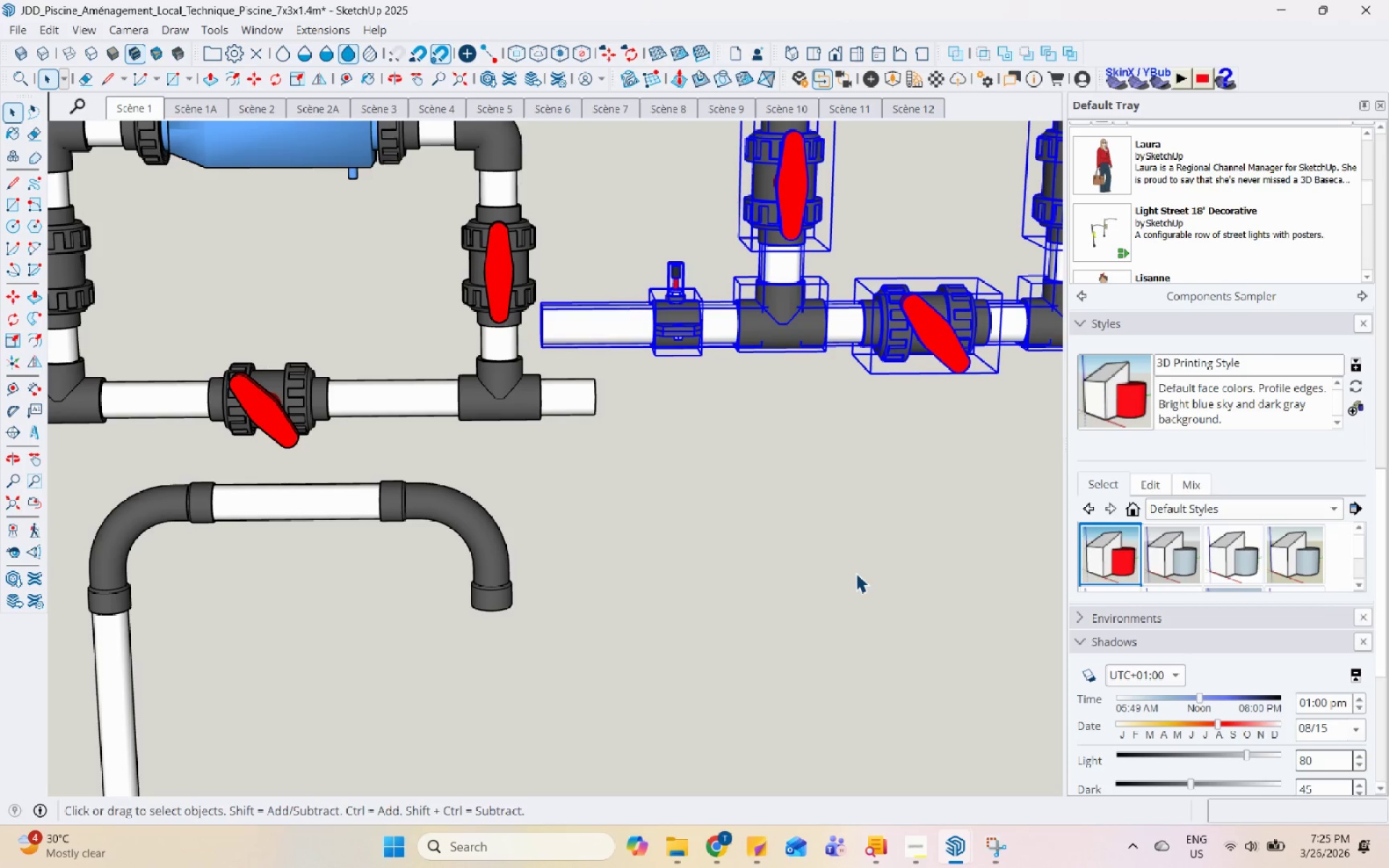 
left_click([1175, 550])
 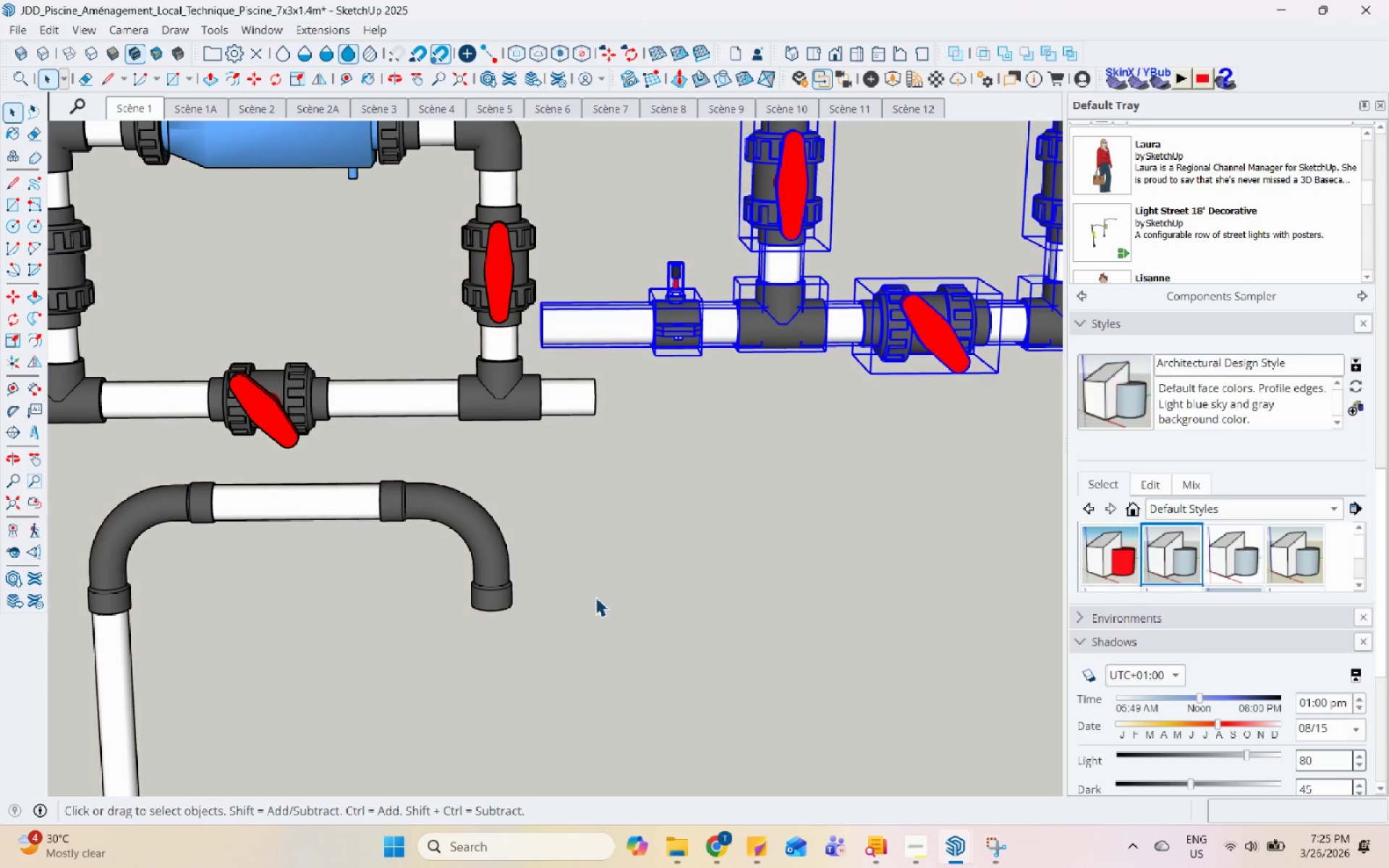 
left_click([706, 510])
 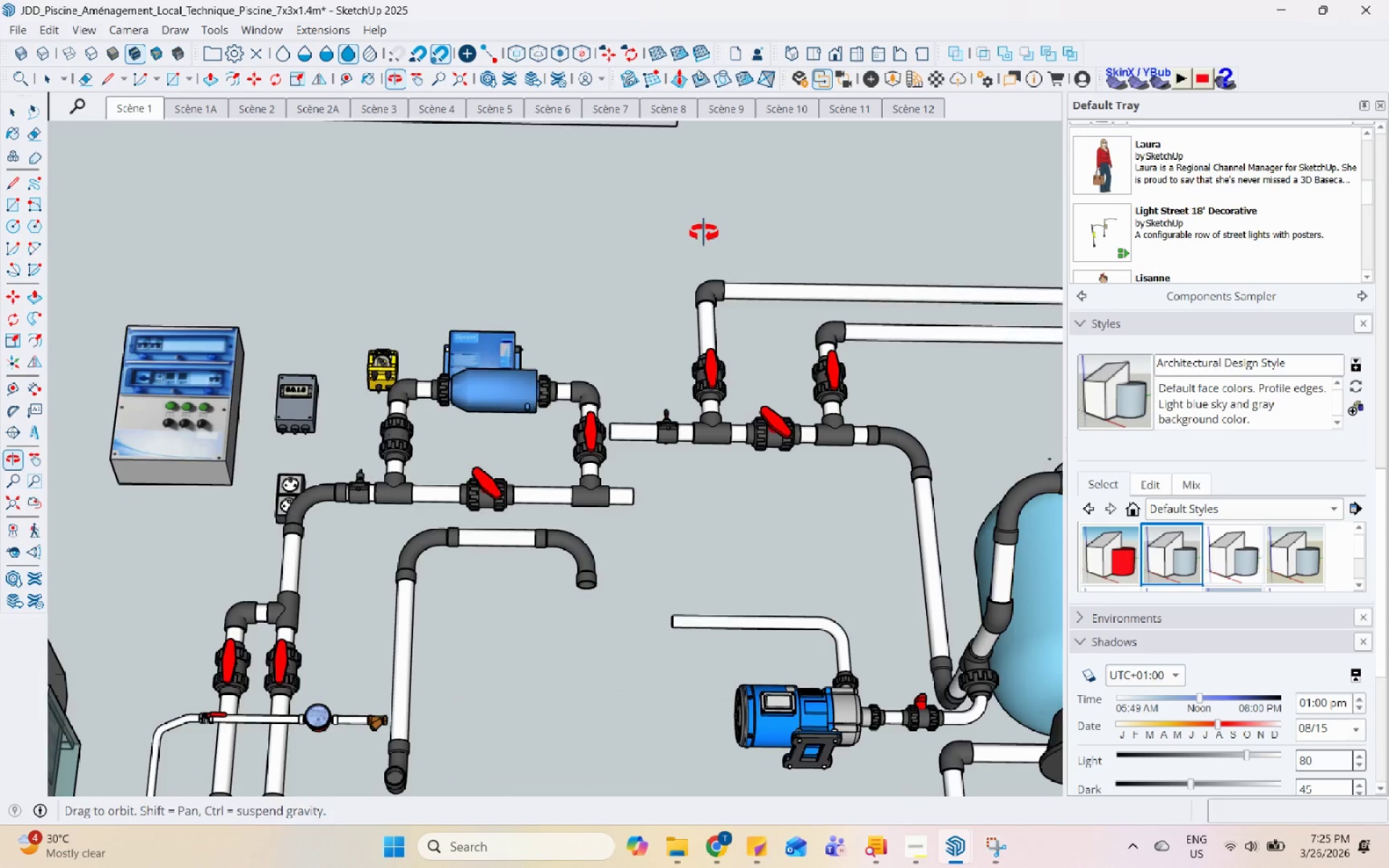 
scroll: coordinate [403, 506], scroll_direction: down, amount: 24.0
 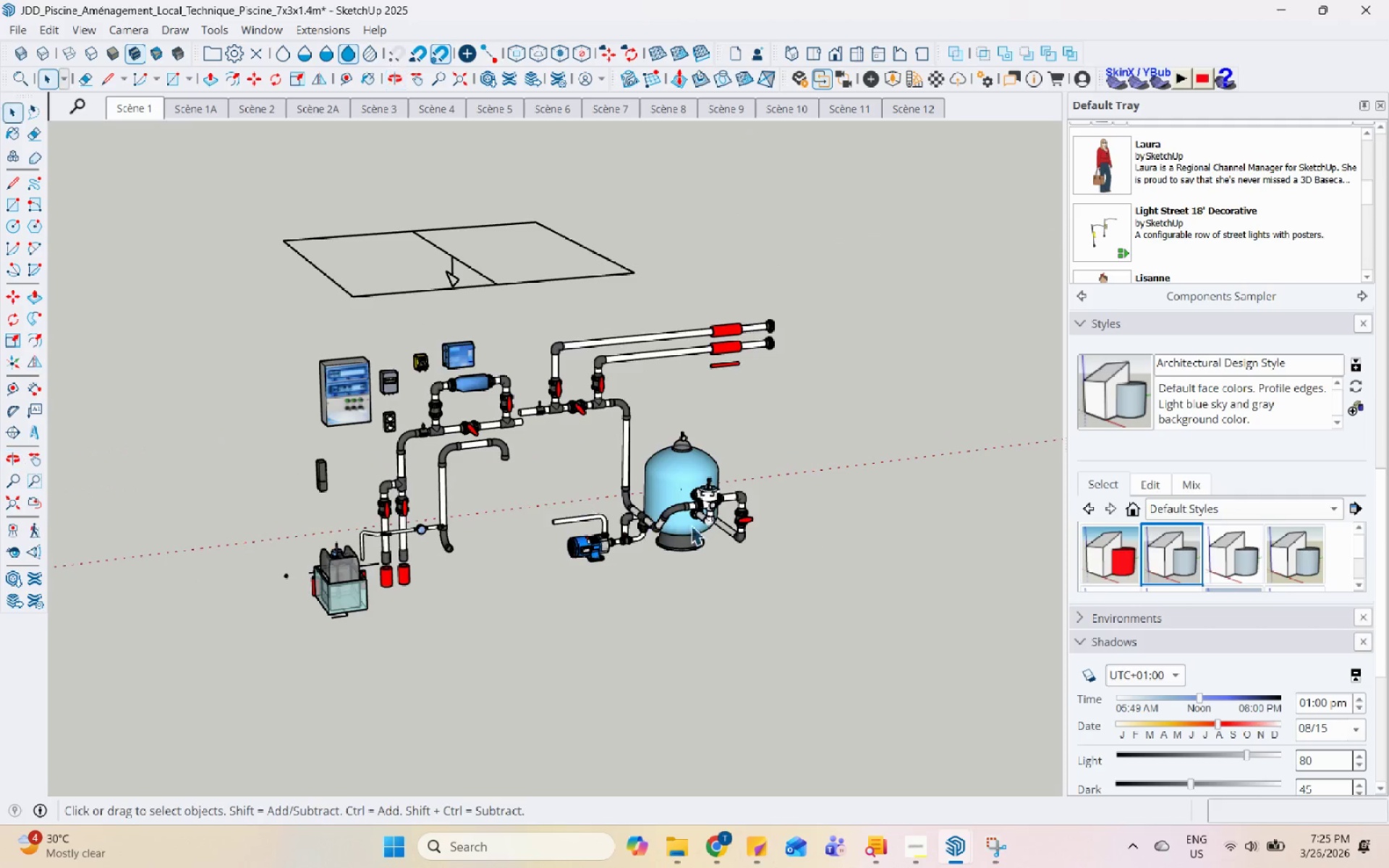 
left_click_drag(start_coordinate=[832, 613], to_coordinate=[526, 325])
 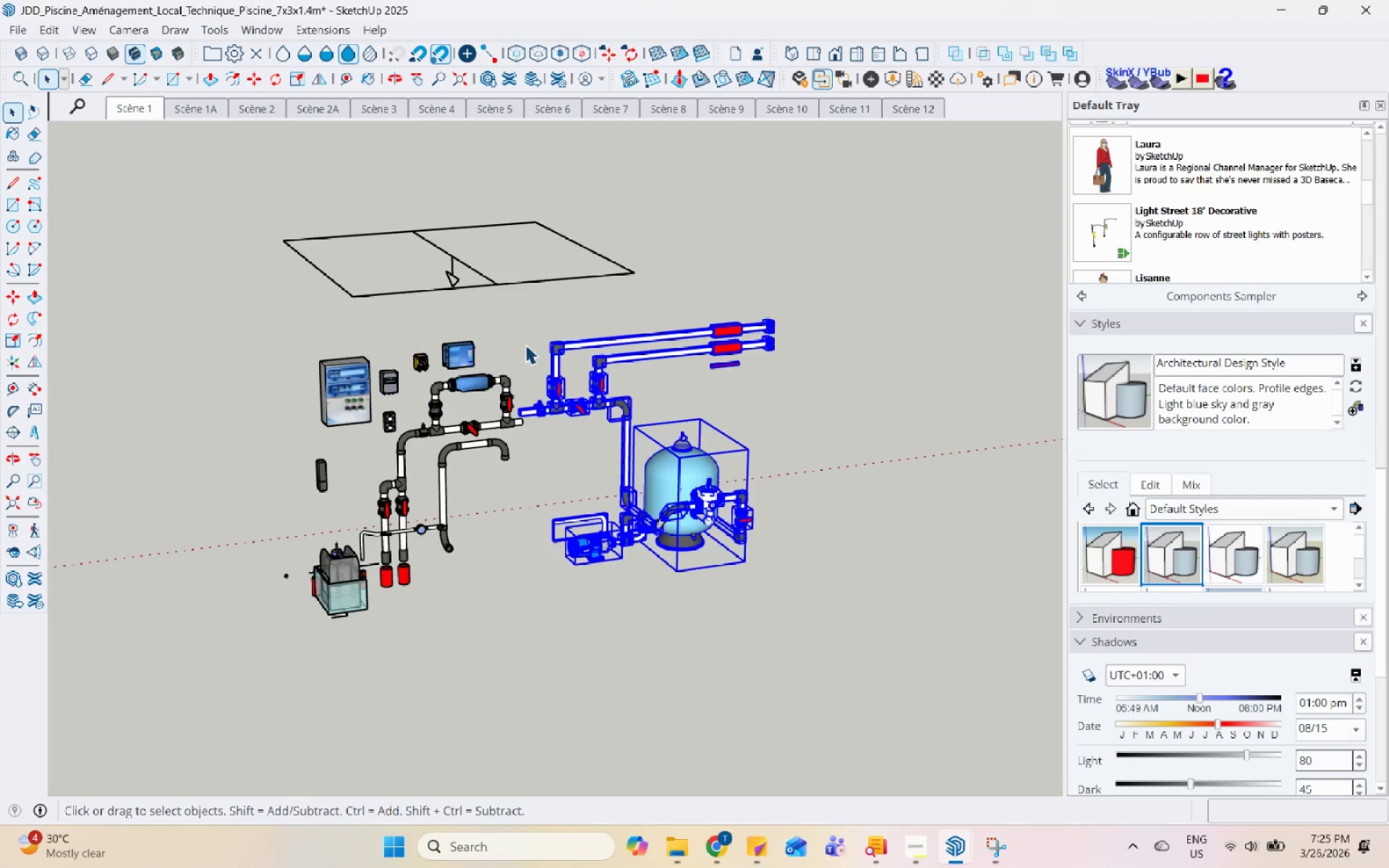 
scroll: coordinate [506, 430], scroll_direction: up, amount: 21.0
 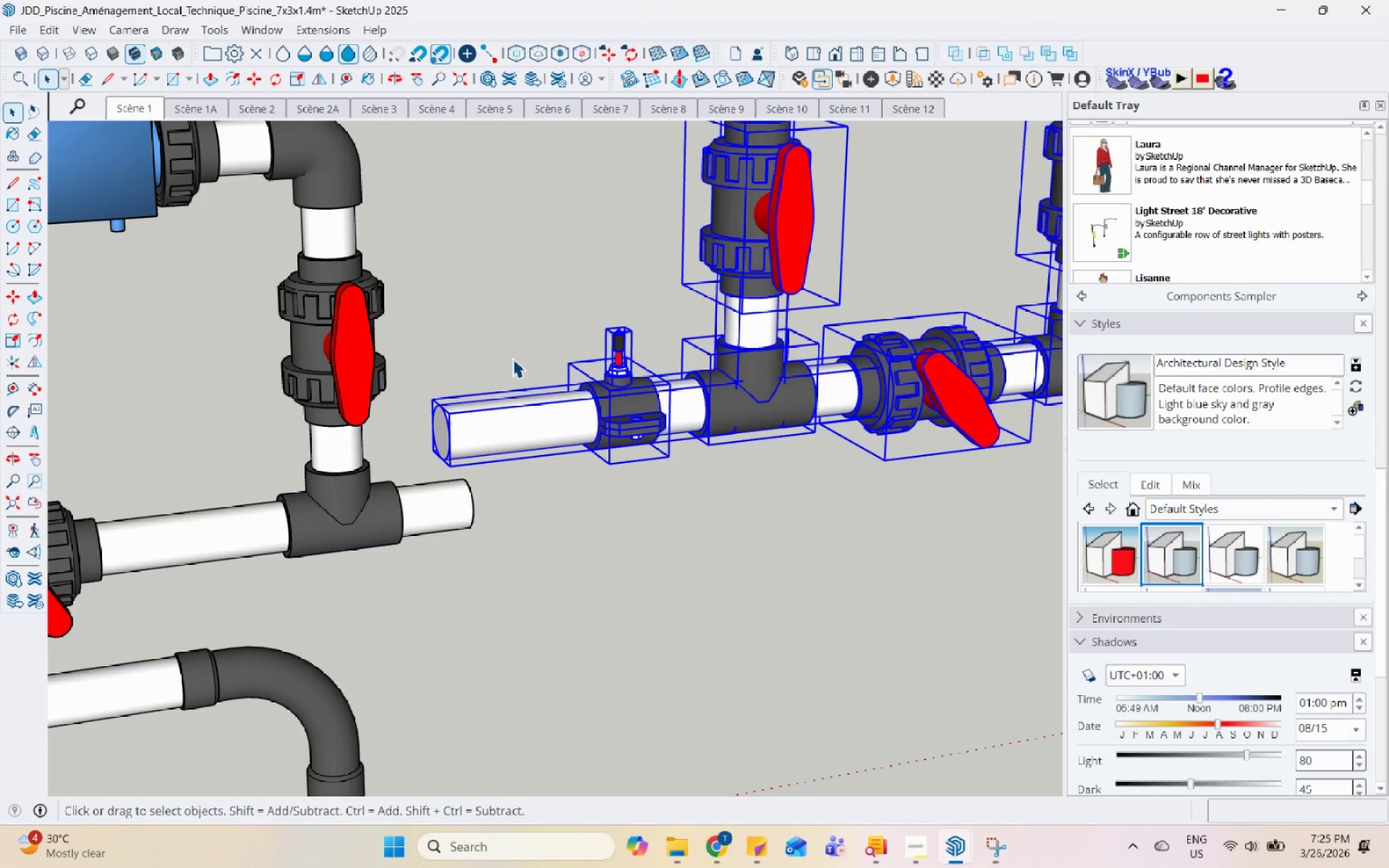 
key(M)
 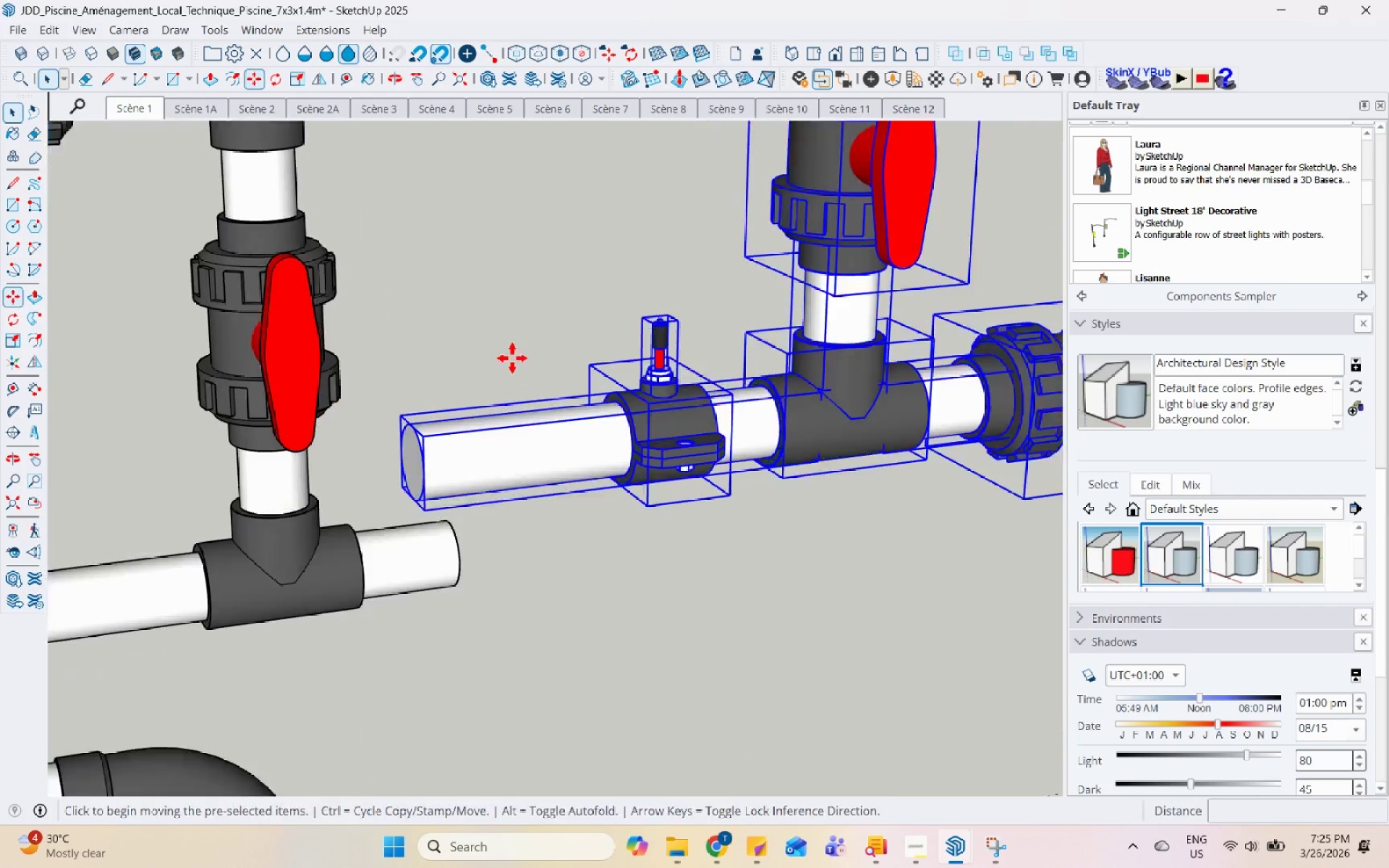 
scroll: coordinate [512, 358], scroll_direction: up, amount: 5.0
 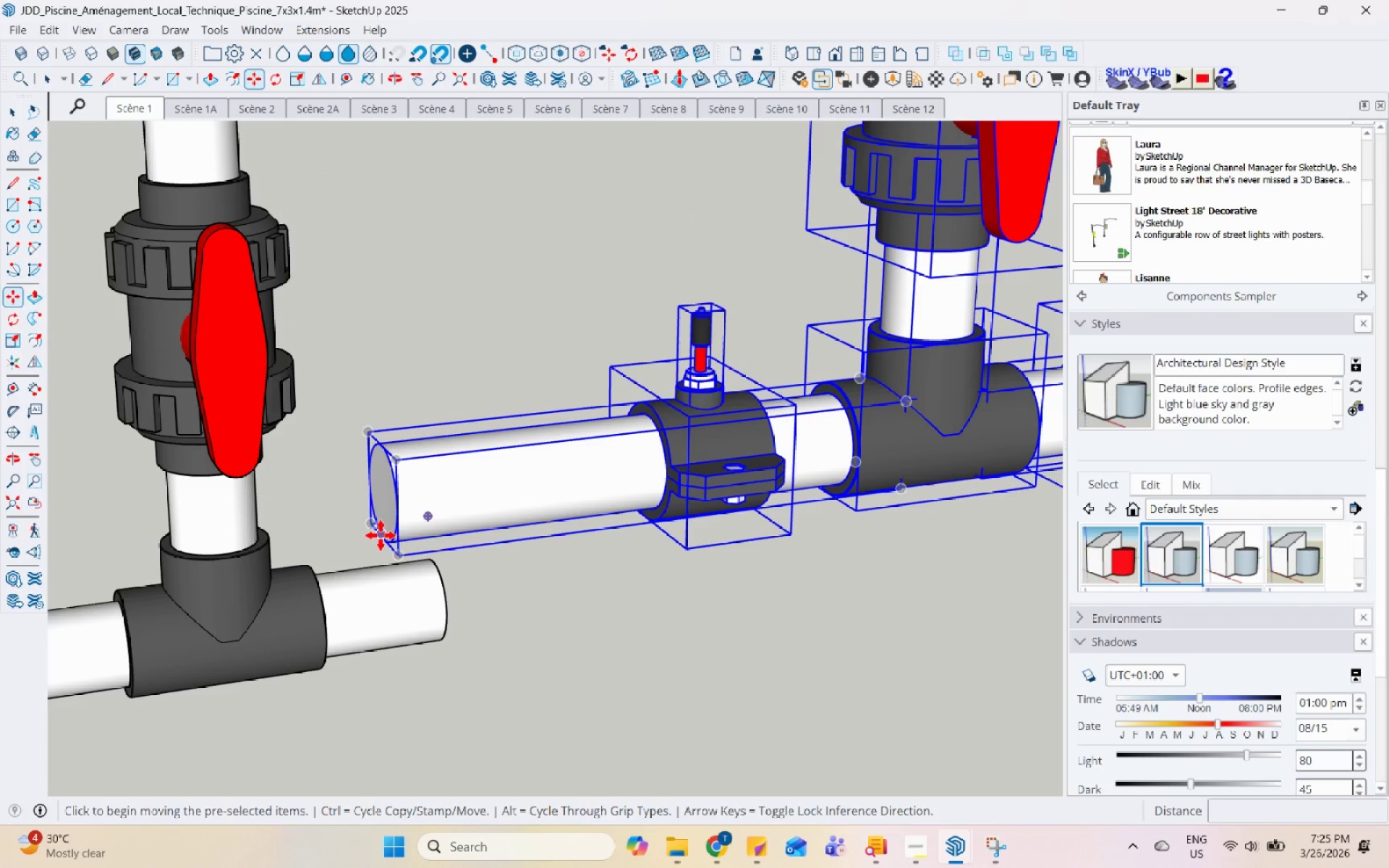 
left_click_drag(start_coordinate=[381, 538], to_coordinate=[552, 513])
 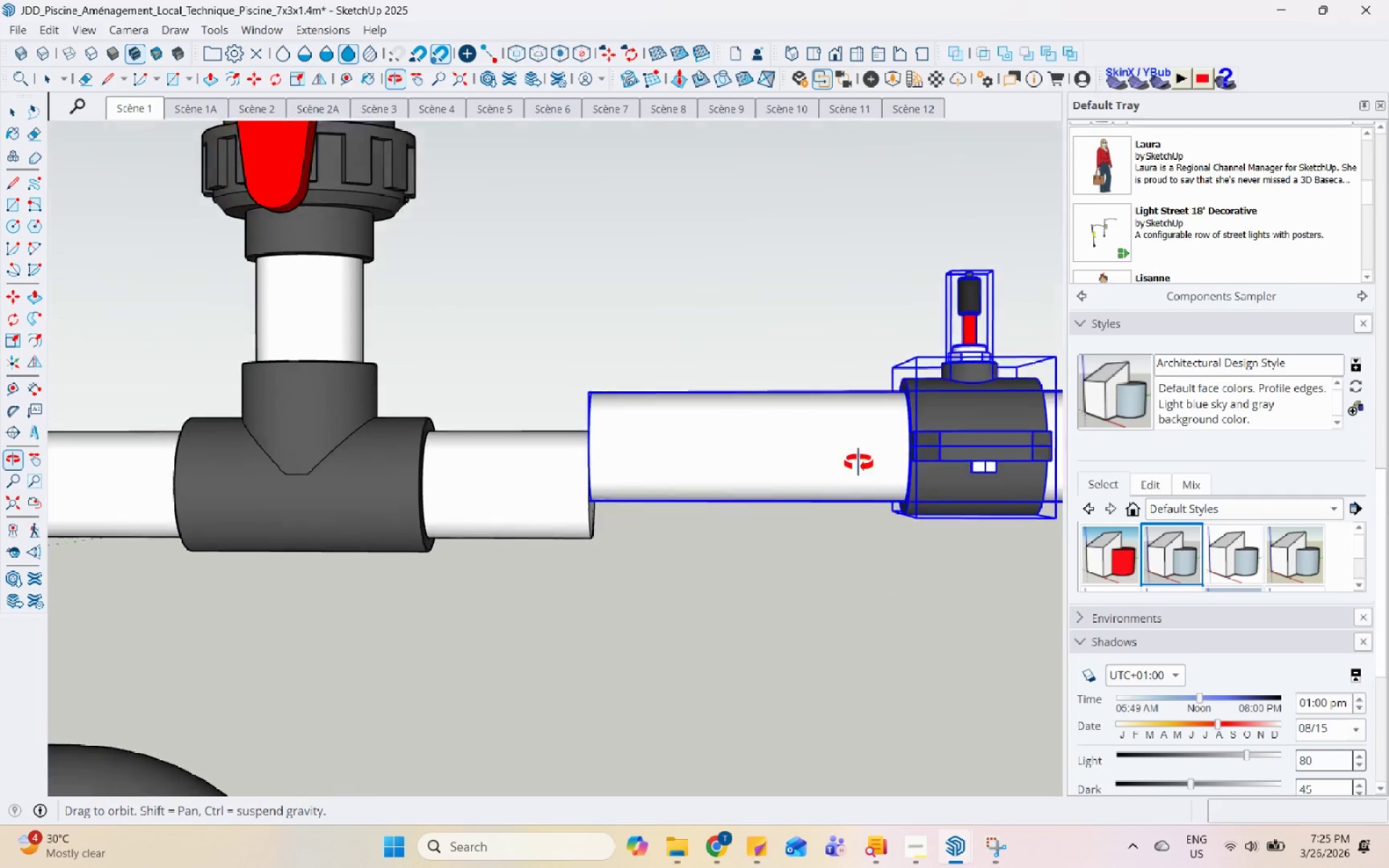 
scroll: coordinate [619, 399], scroll_direction: up, amount: 12.0
 